 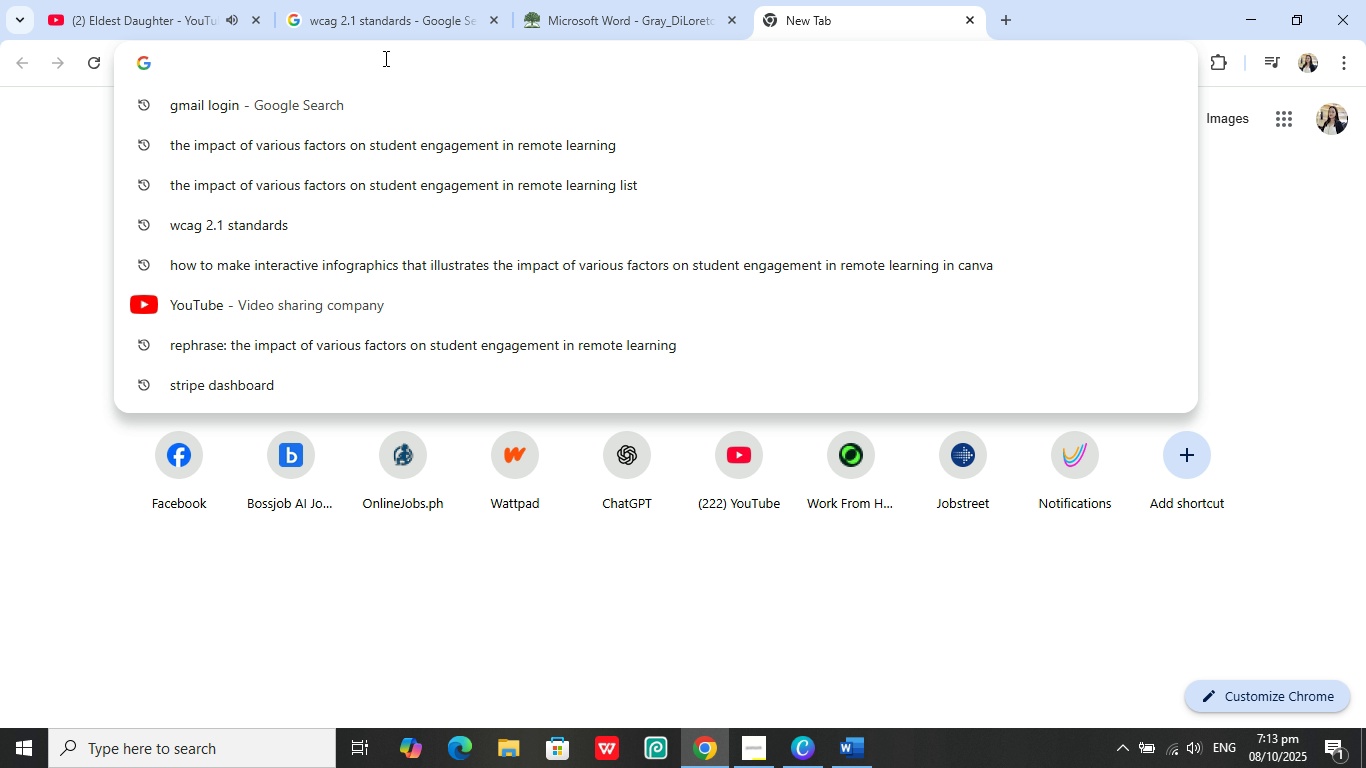 
type(list of )
 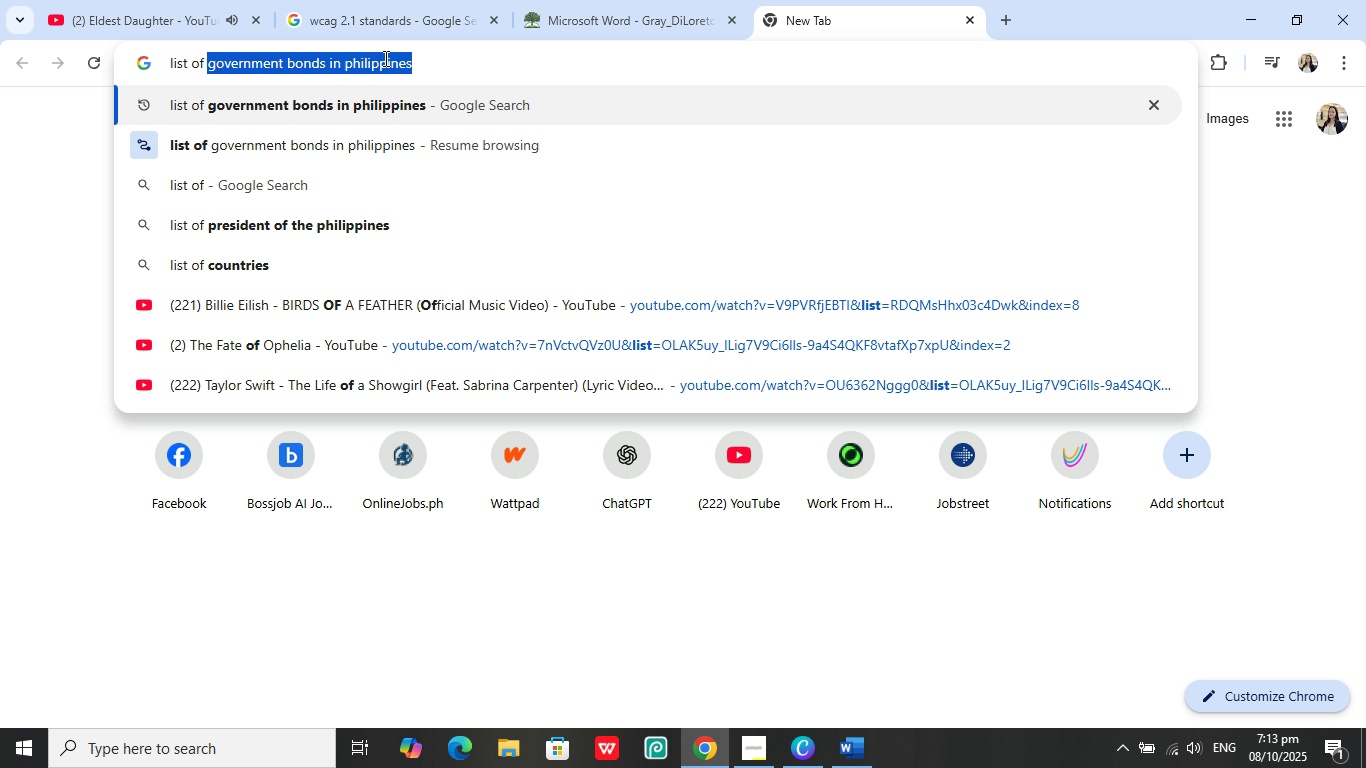 
key(Control+V)
 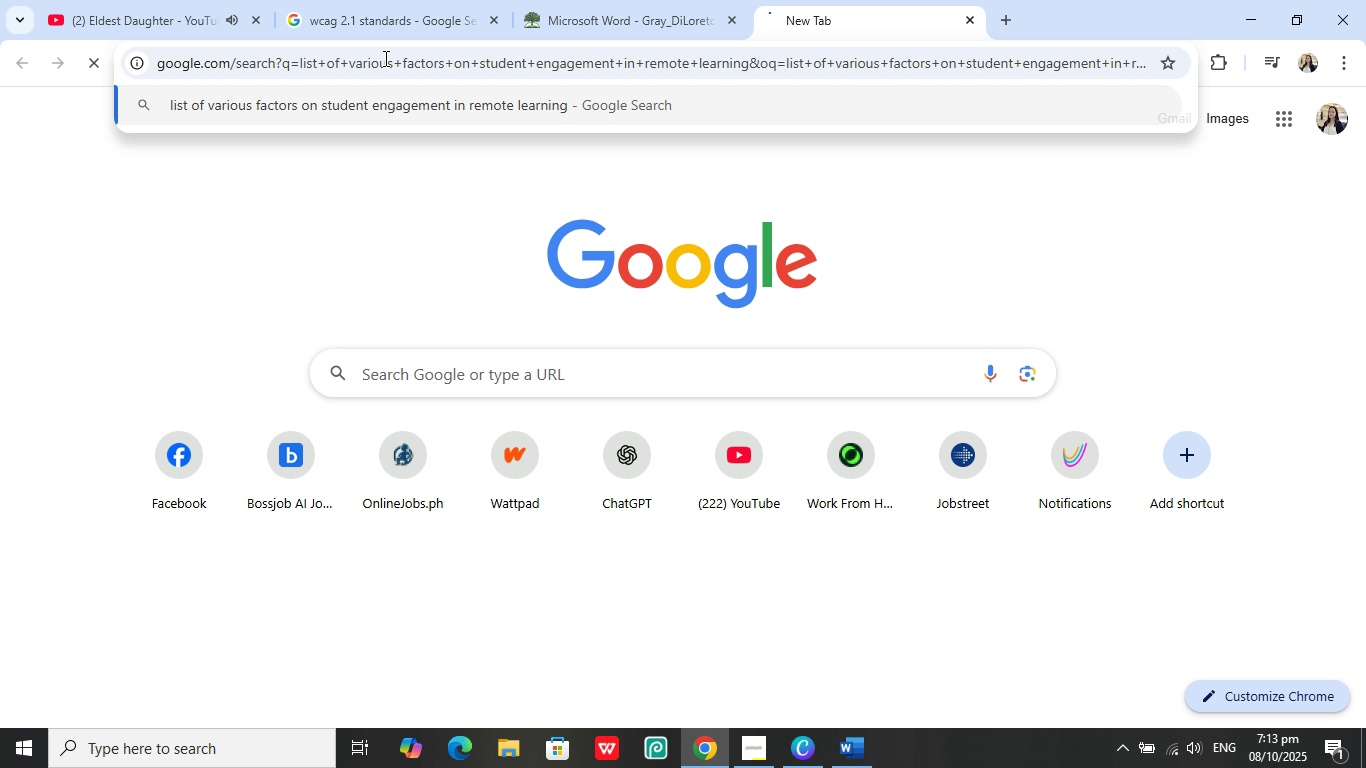 
key(Enter)
 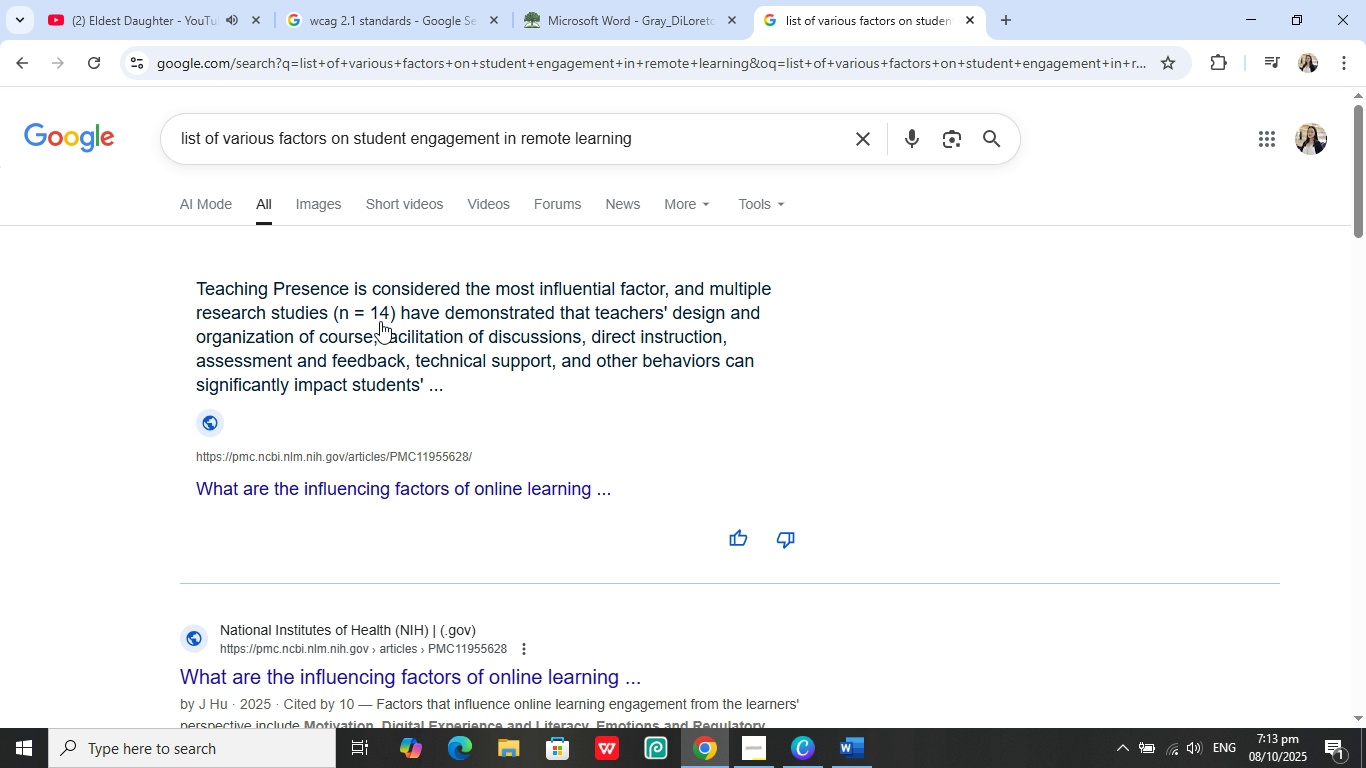 
wait(10.63)
 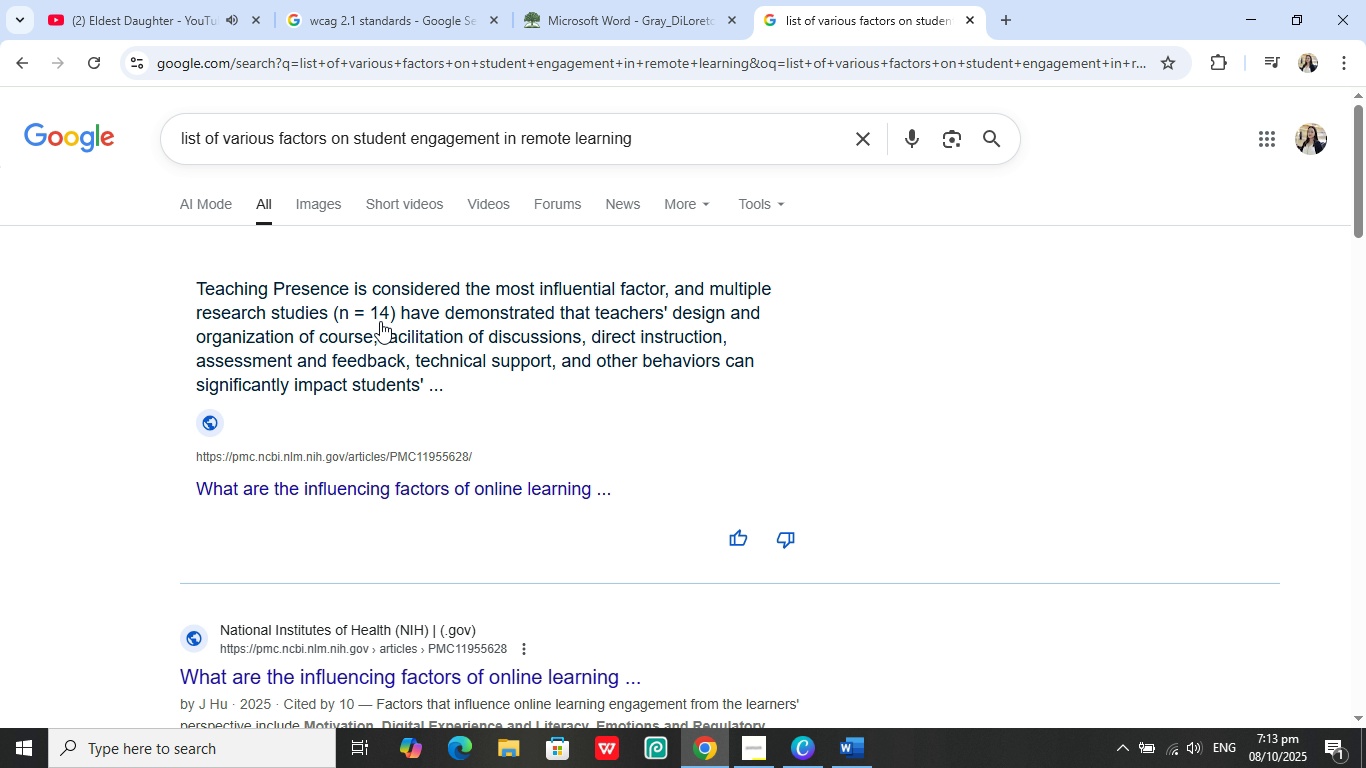 
scroll: coordinate [472, 379], scroll_direction: down, amount: 2.0
 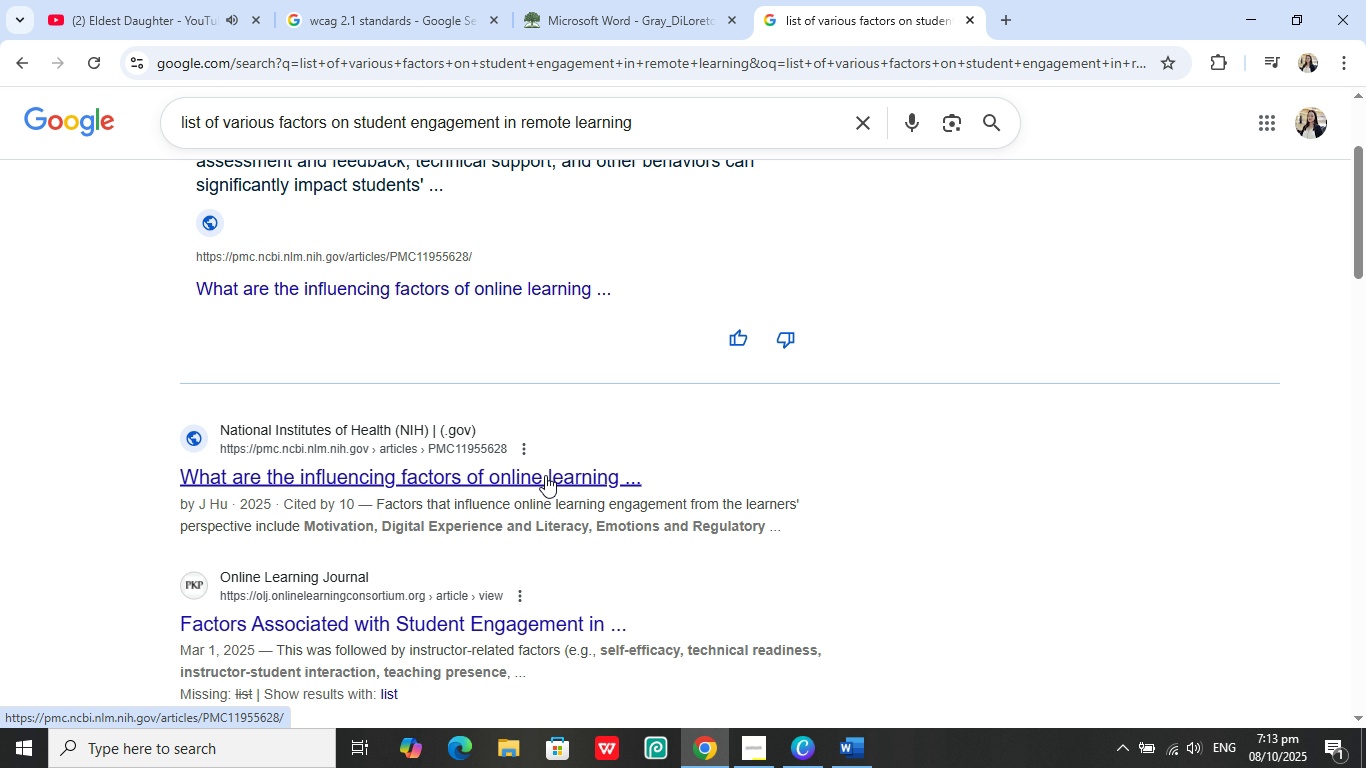 
wait(5.32)
 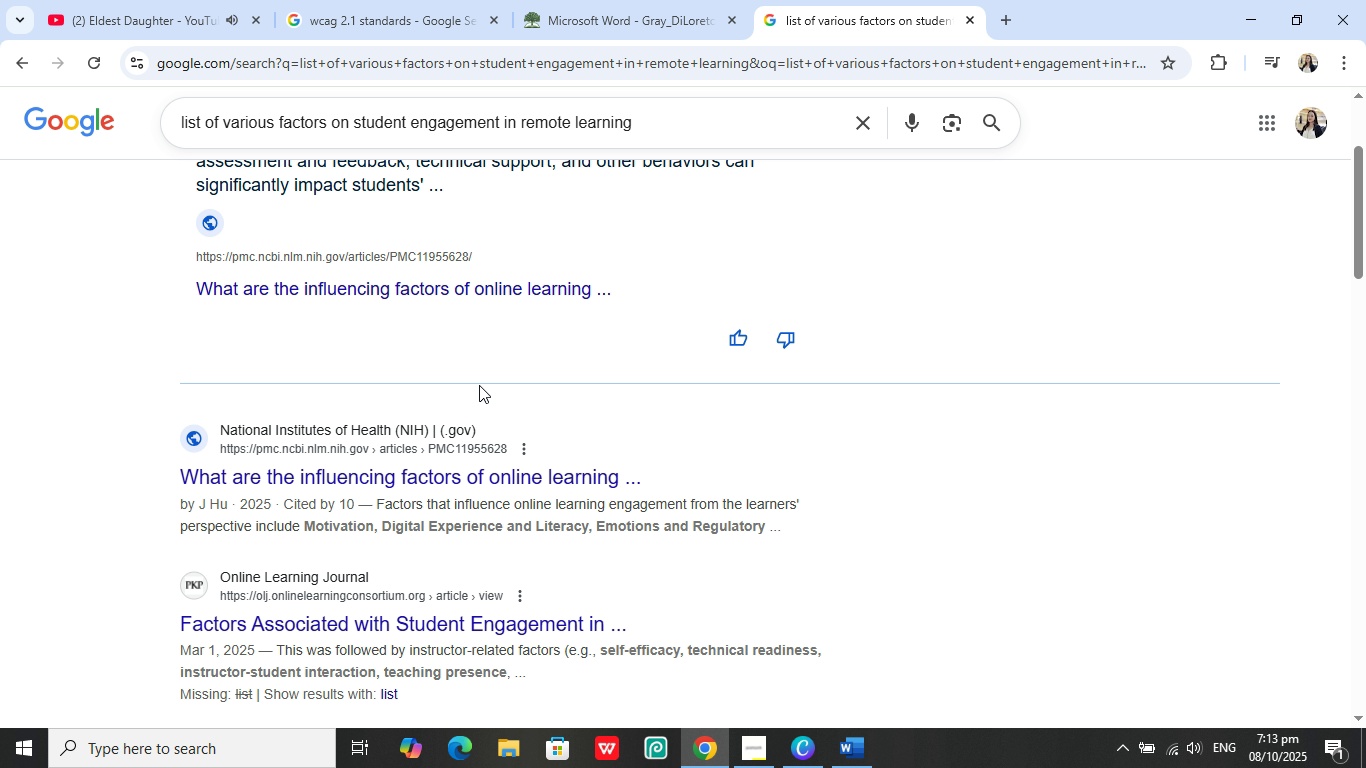 
scroll: coordinate [544, 476], scroll_direction: down, amount: 3.0
 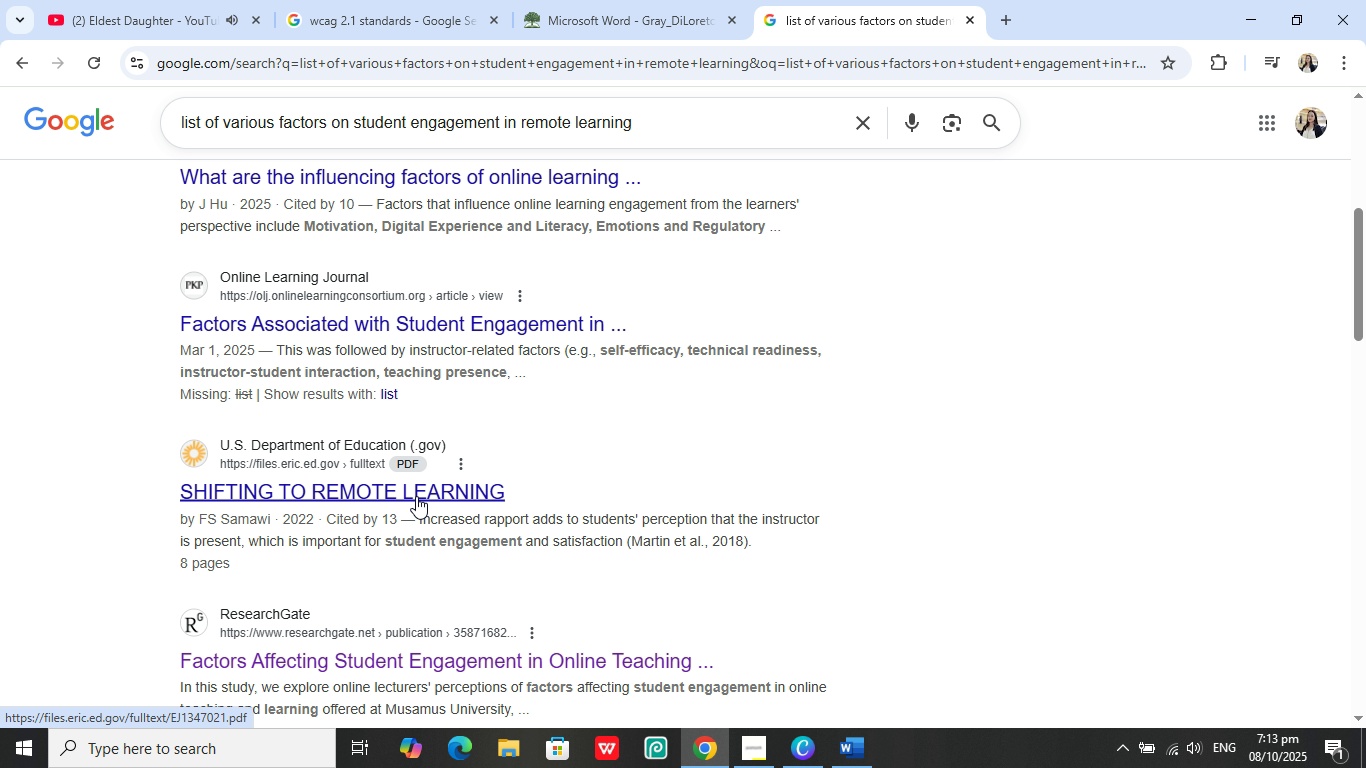 
wait(6.74)
 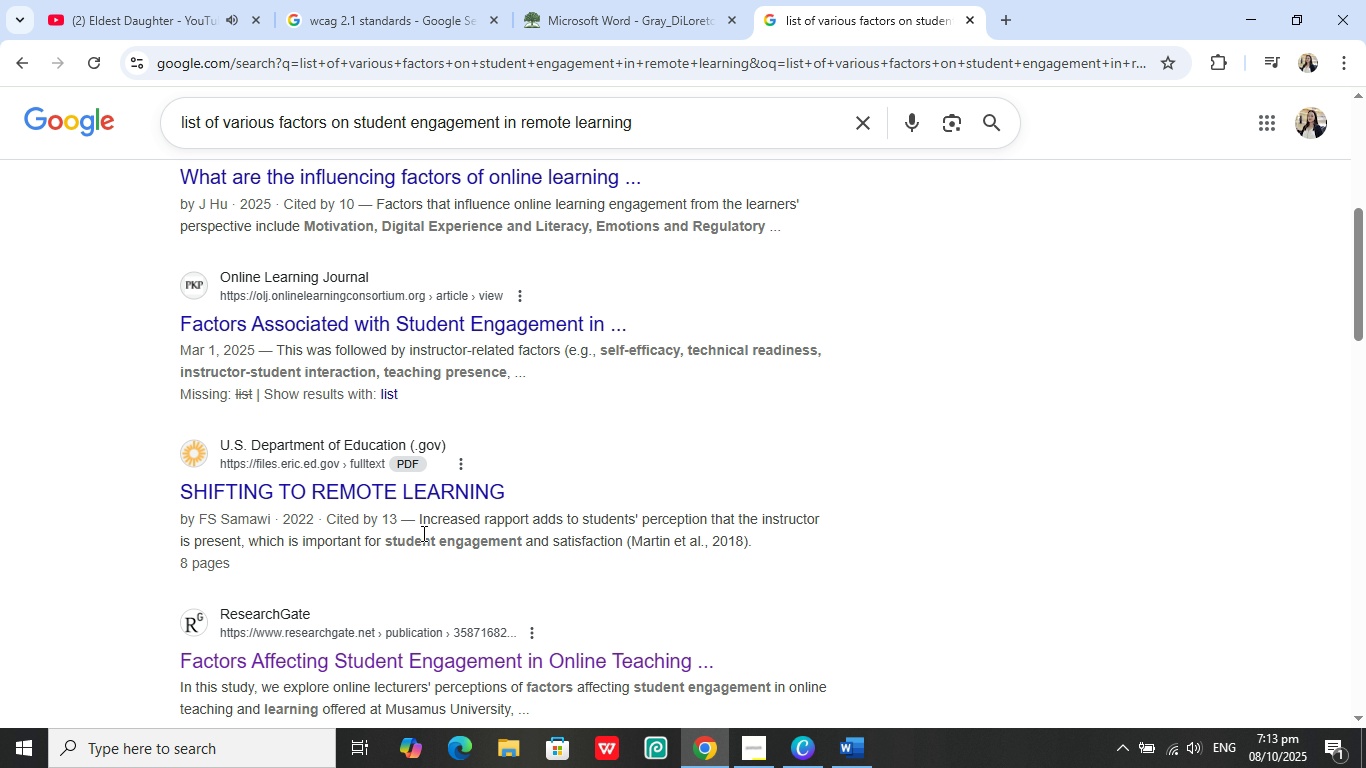 
scroll: coordinate [659, 439], scroll_direction: down, amount: 13.0
 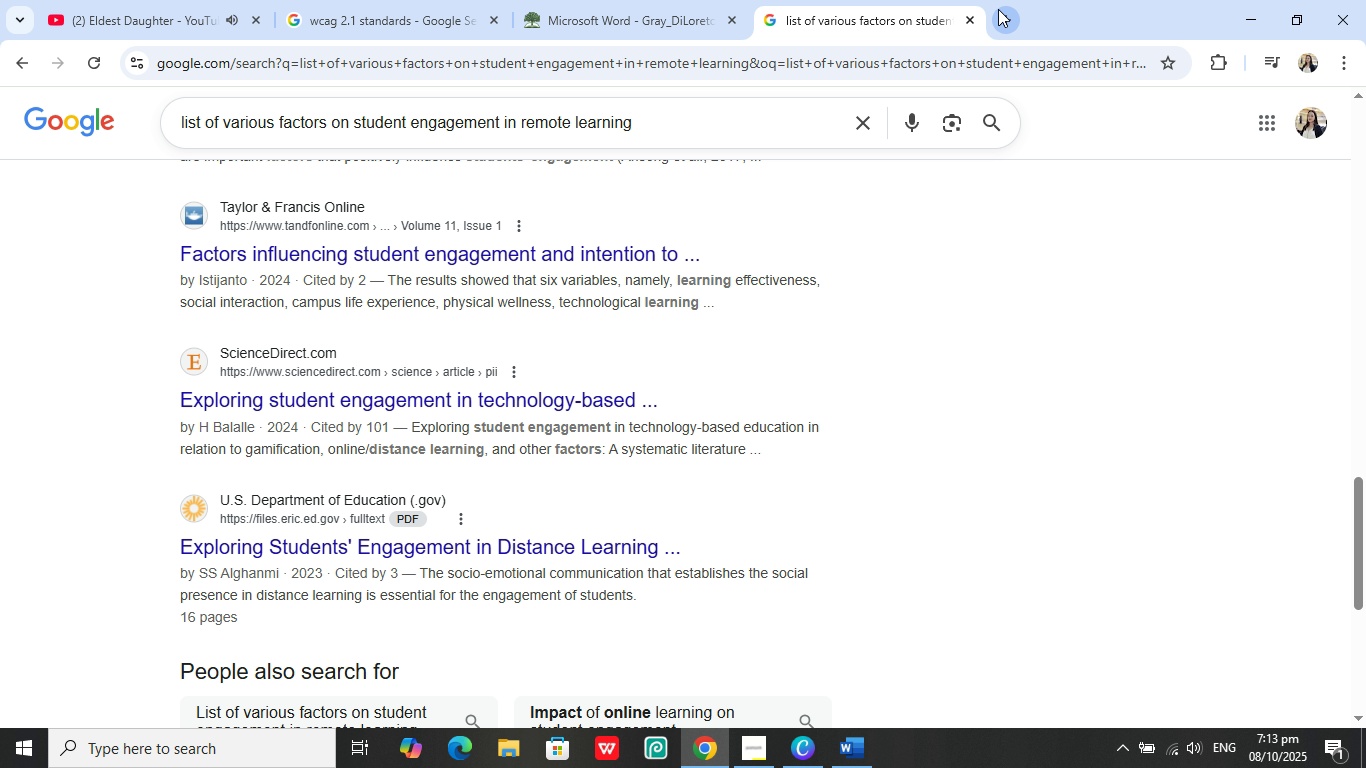 
left_click([1015, 15])
 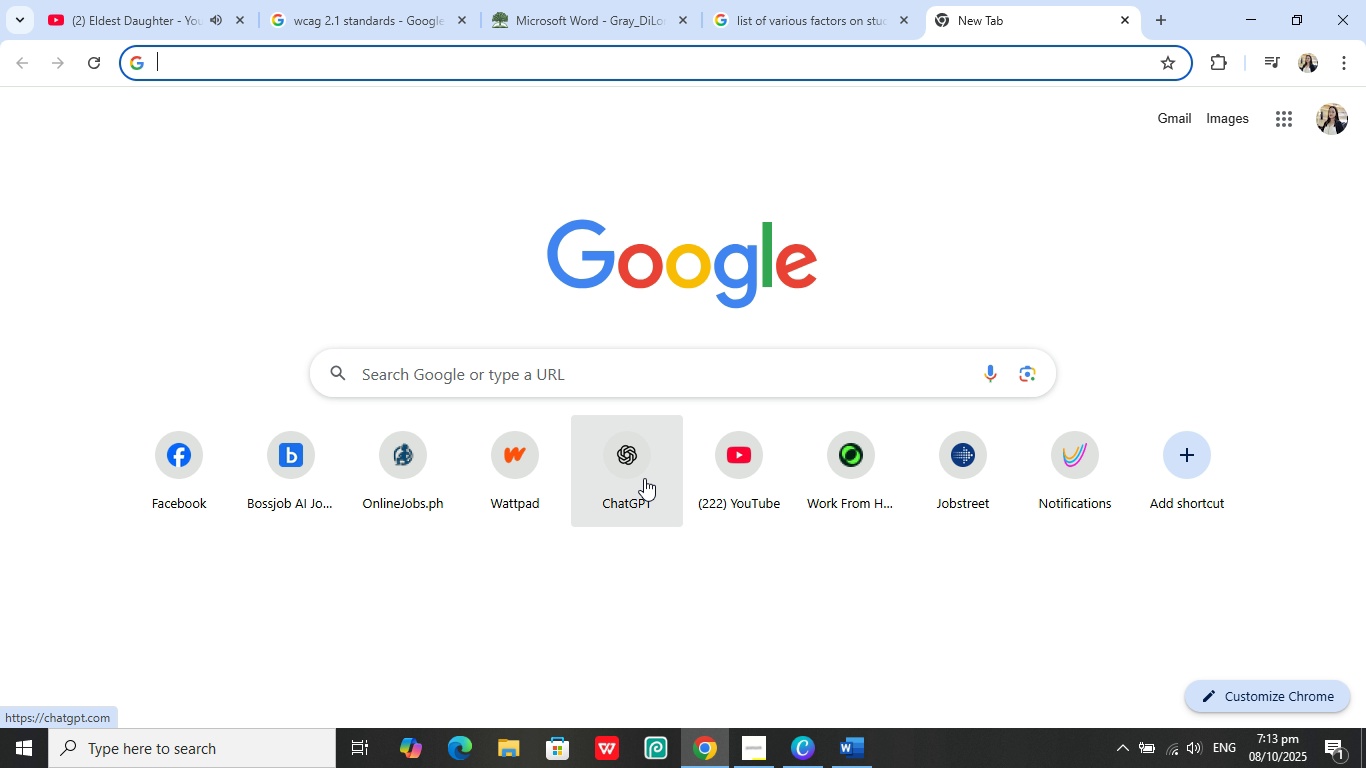 
left_click([626, 462])
 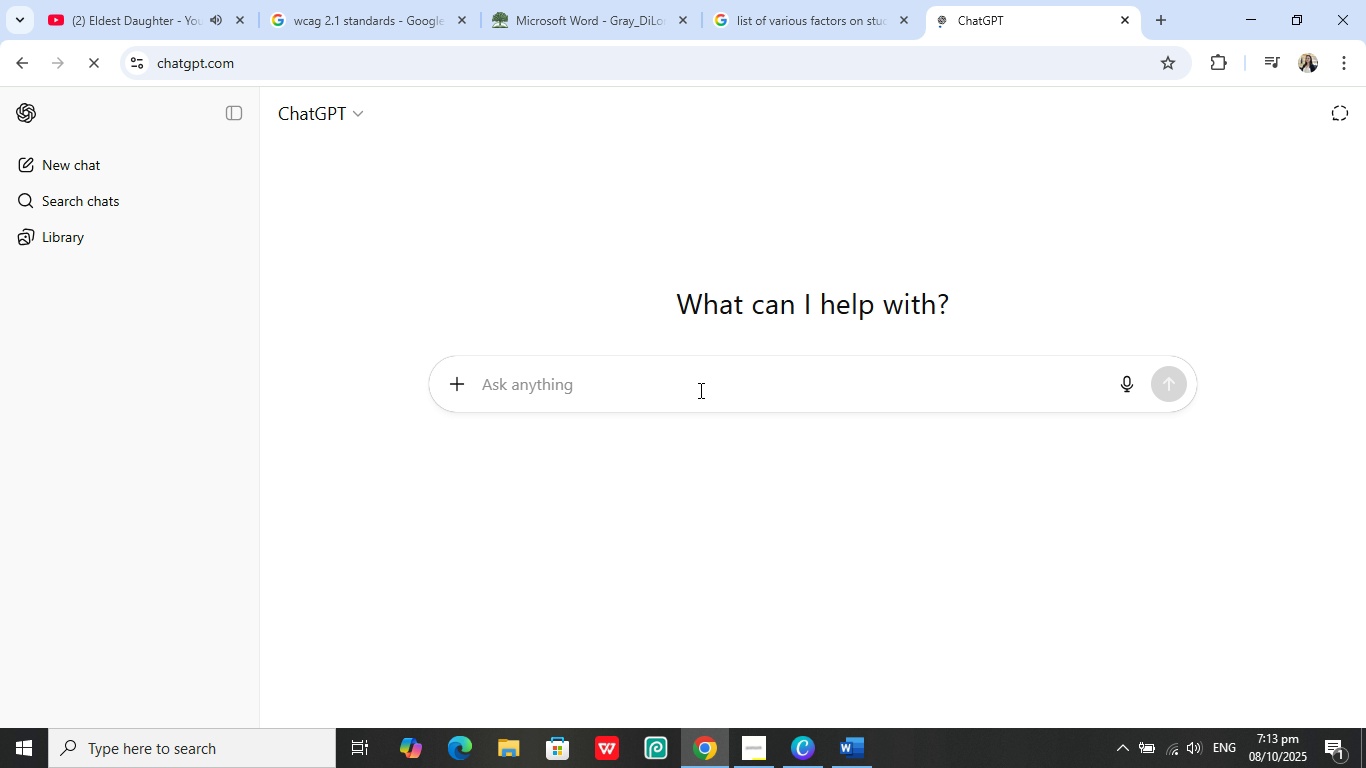 
left_click([692, 400])
 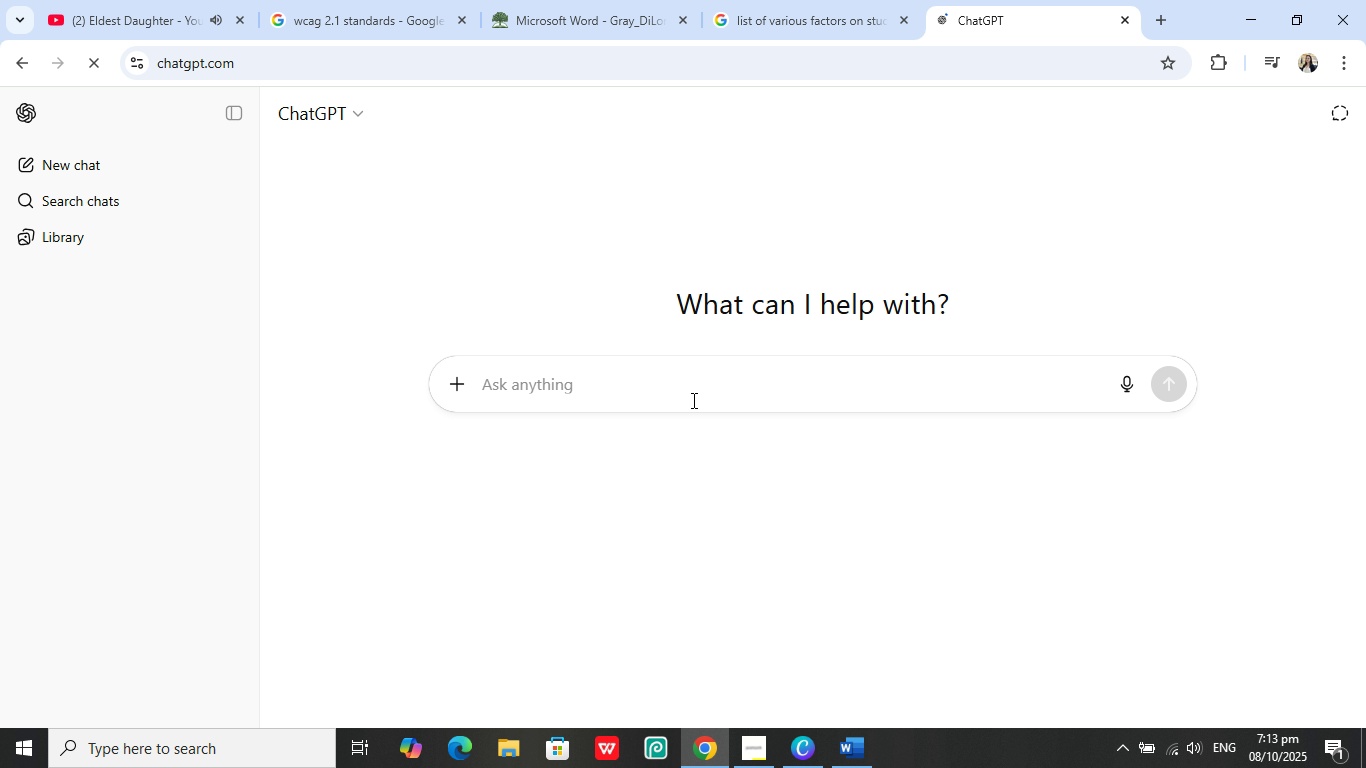 
type(list of )
 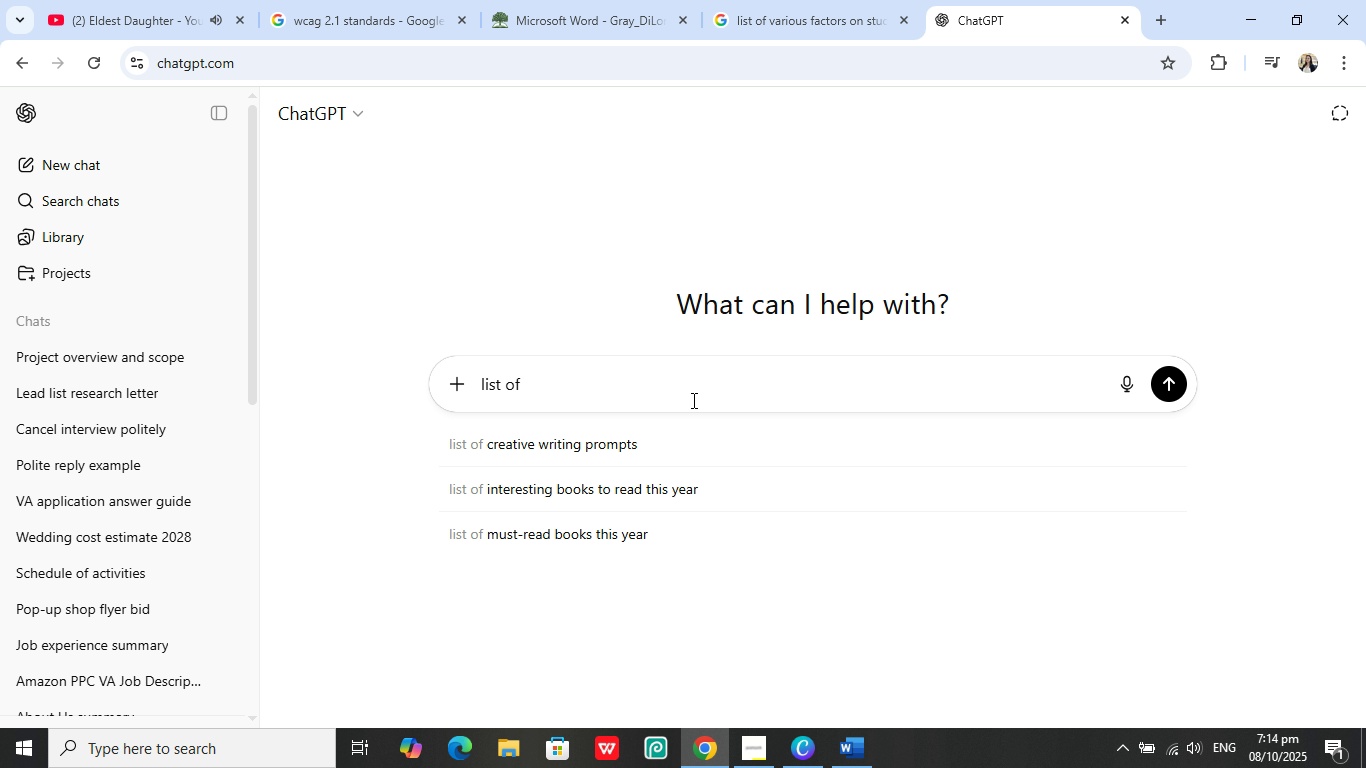 
key(Control+V)
 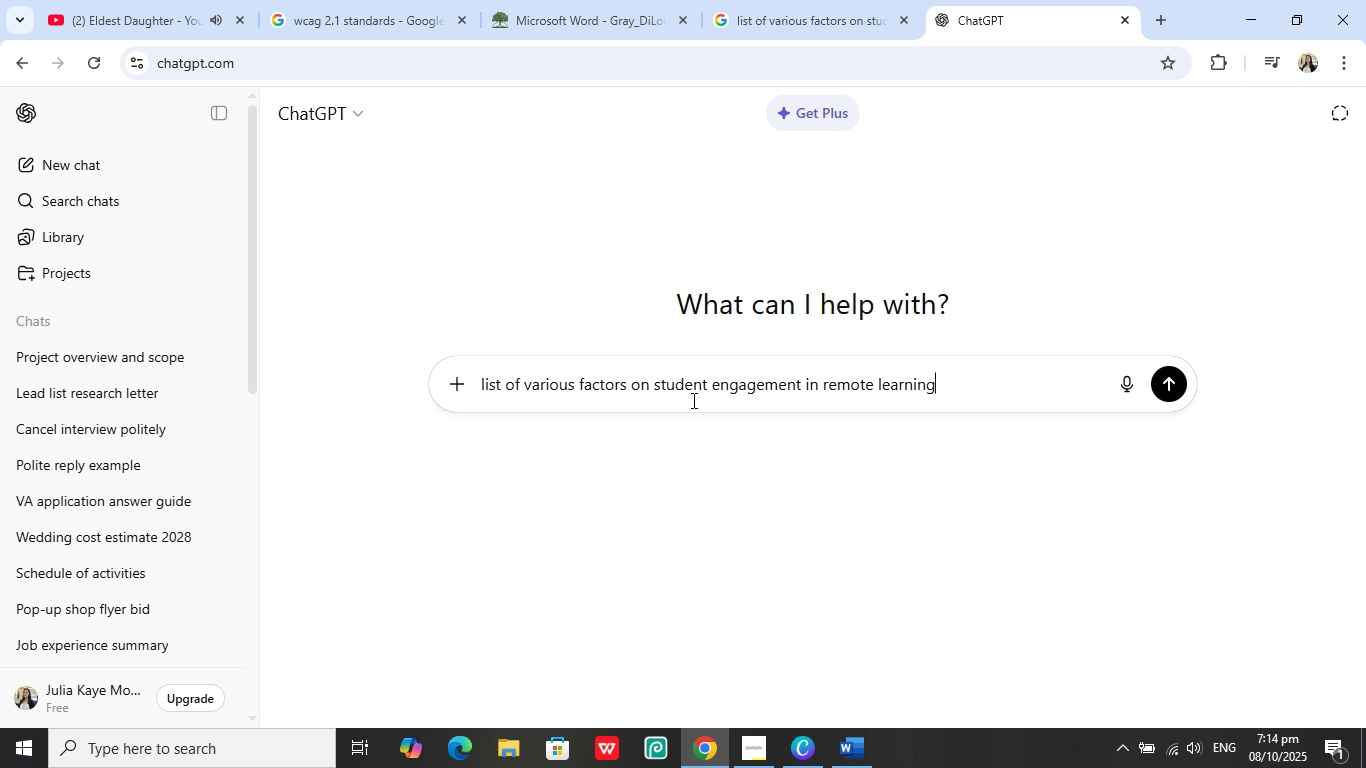 
key(Enter)
 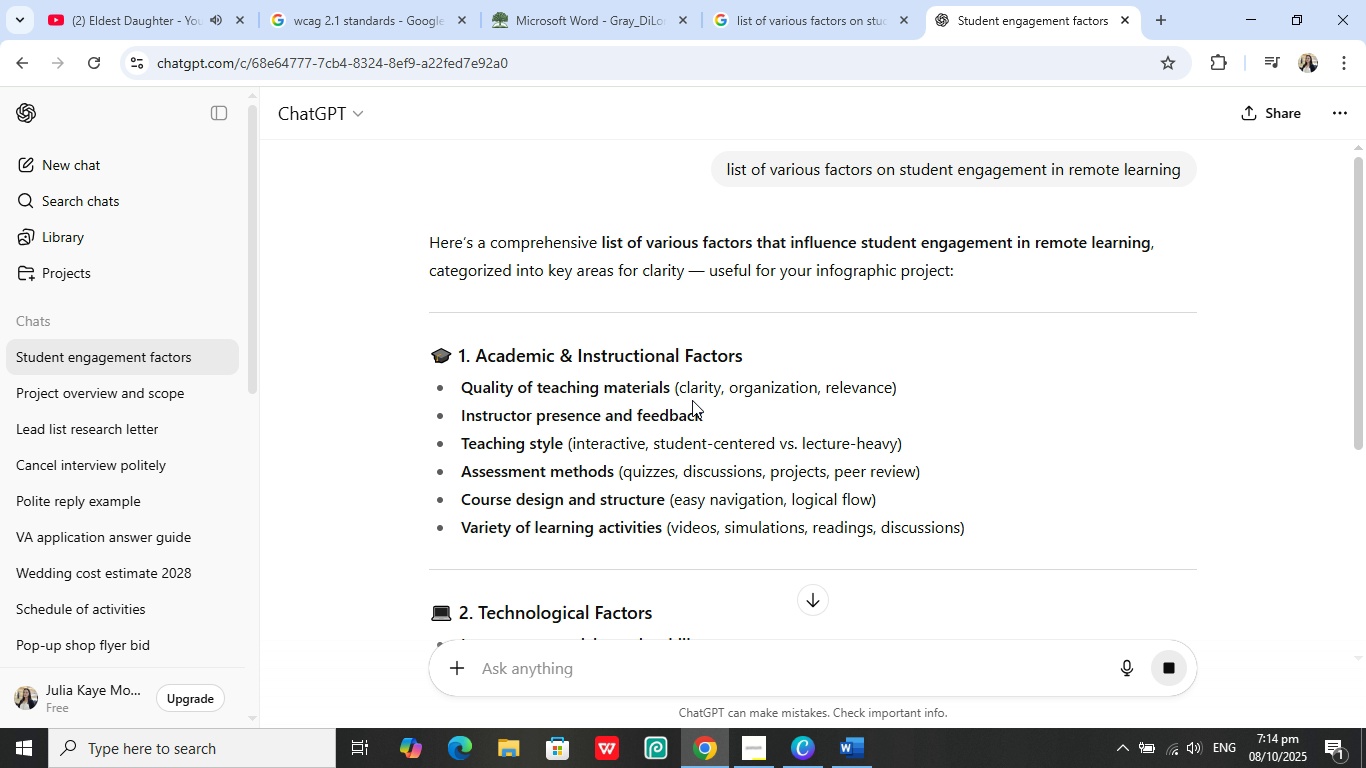 
wait(12.25)
 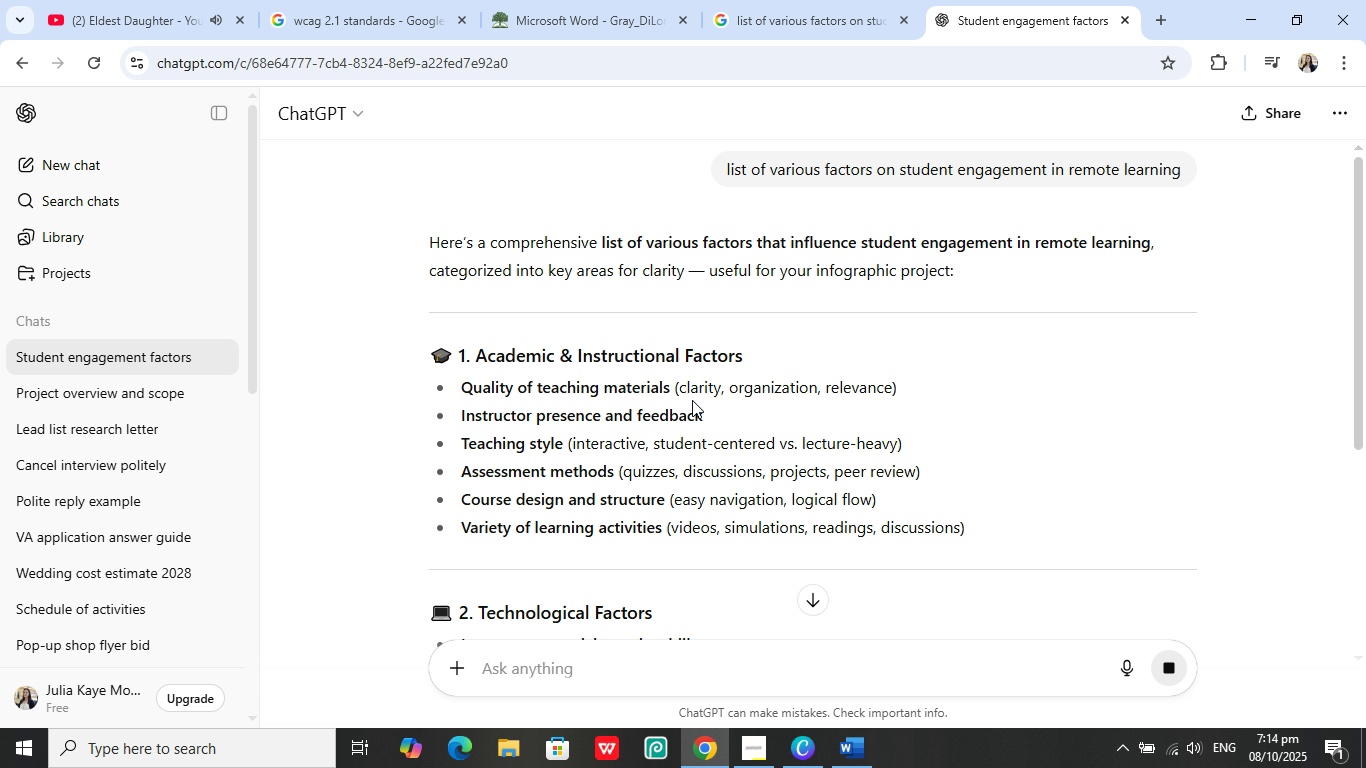 
scroll: coordinate [712, 283], scroll_direction: down, amount: 1.0
 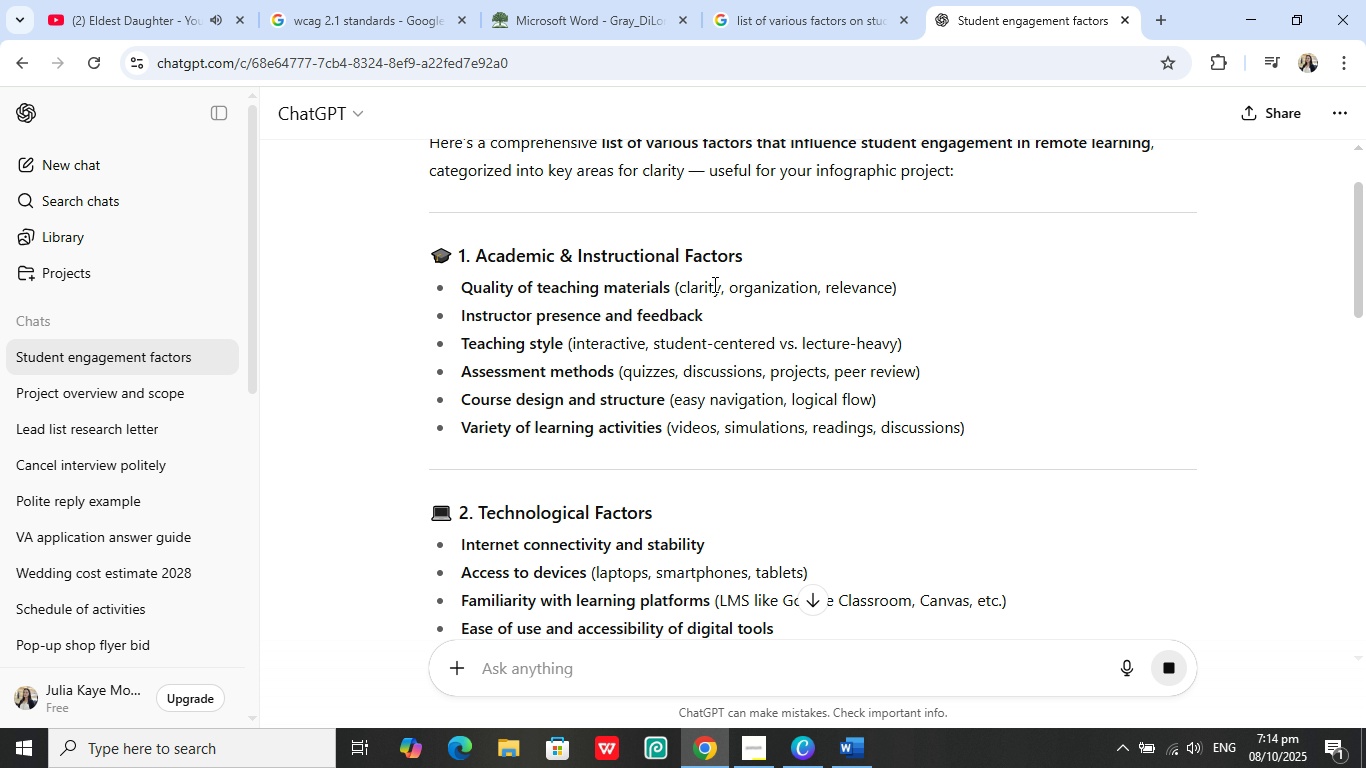 
scroll: coordinate [720, 288], scroll_direction: up, amount: 2.0
 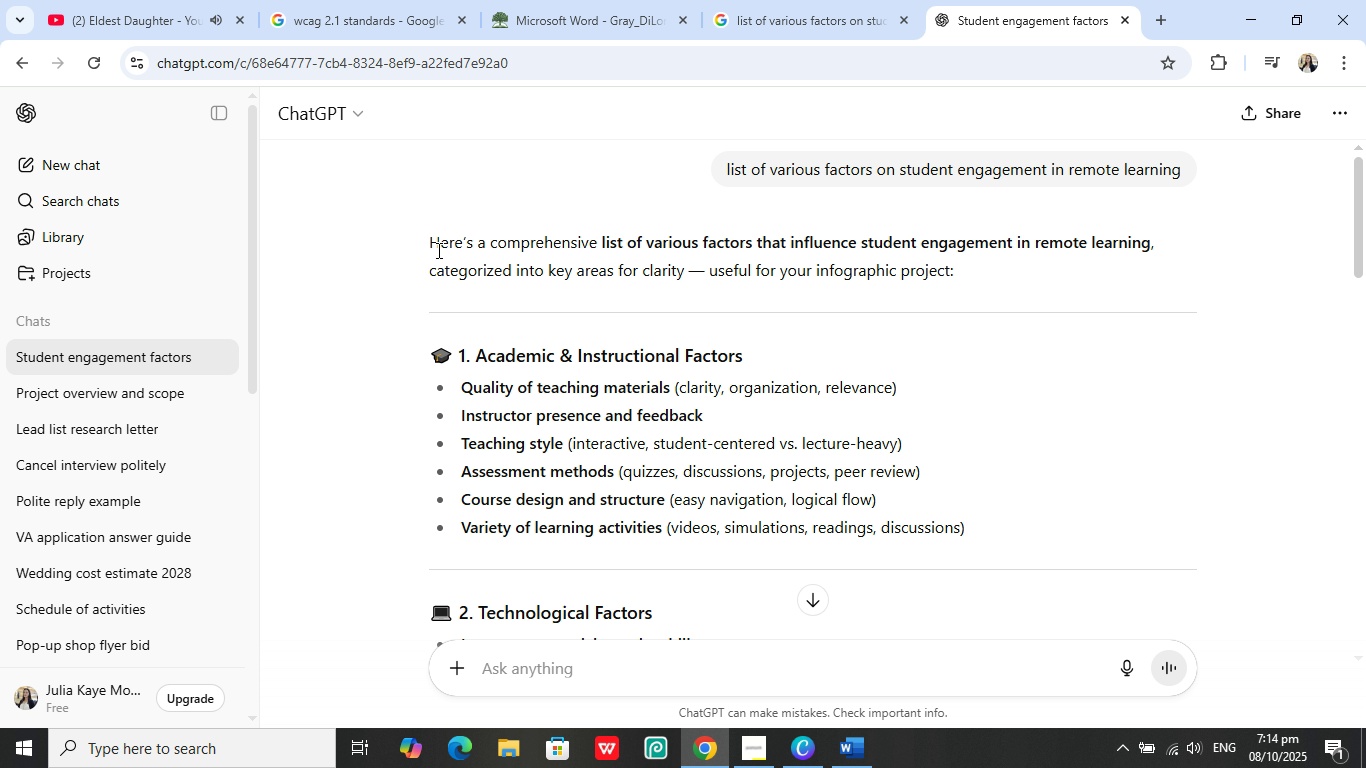 
scroll: coordinate [423, 310], scroll_direction: down, amount: 1.0
 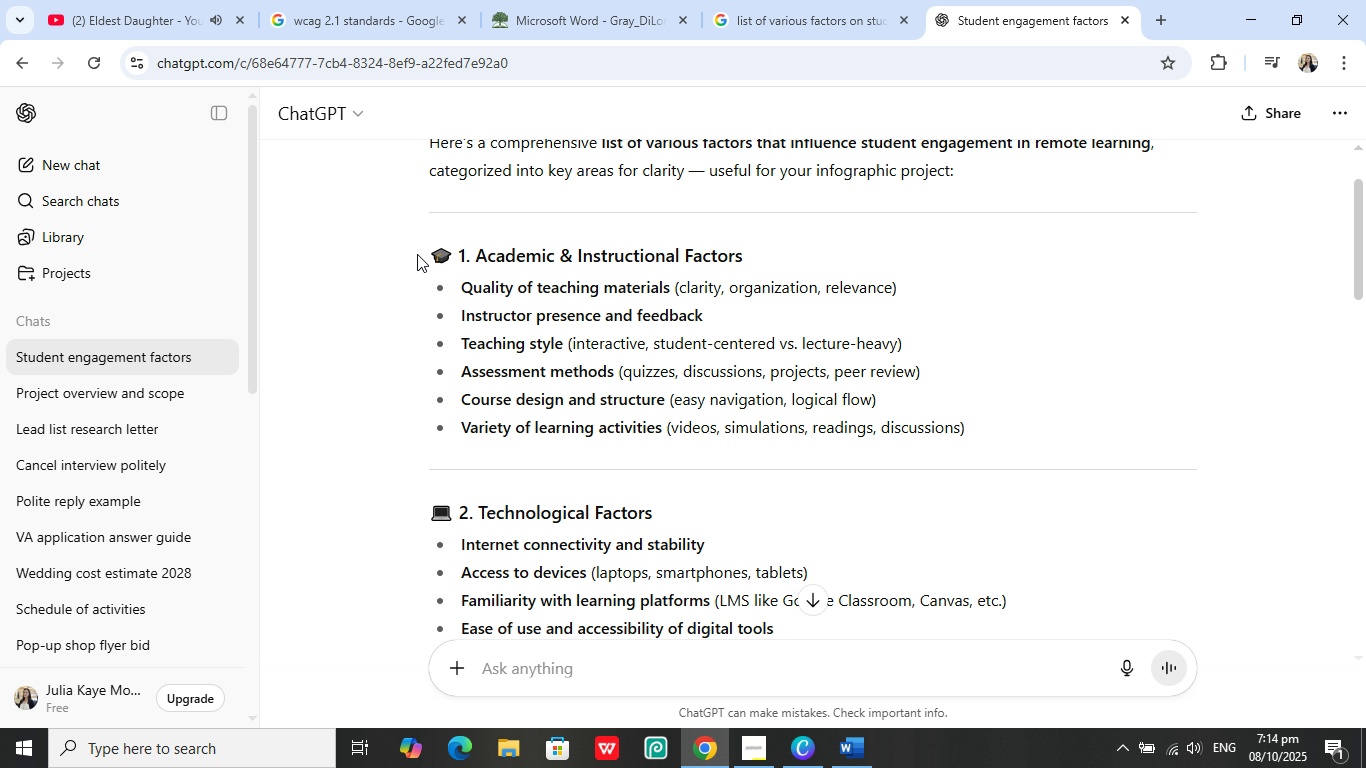 
left_click_drag(start_coordinate=[422, 255], to_coordinate=[443, 263])
 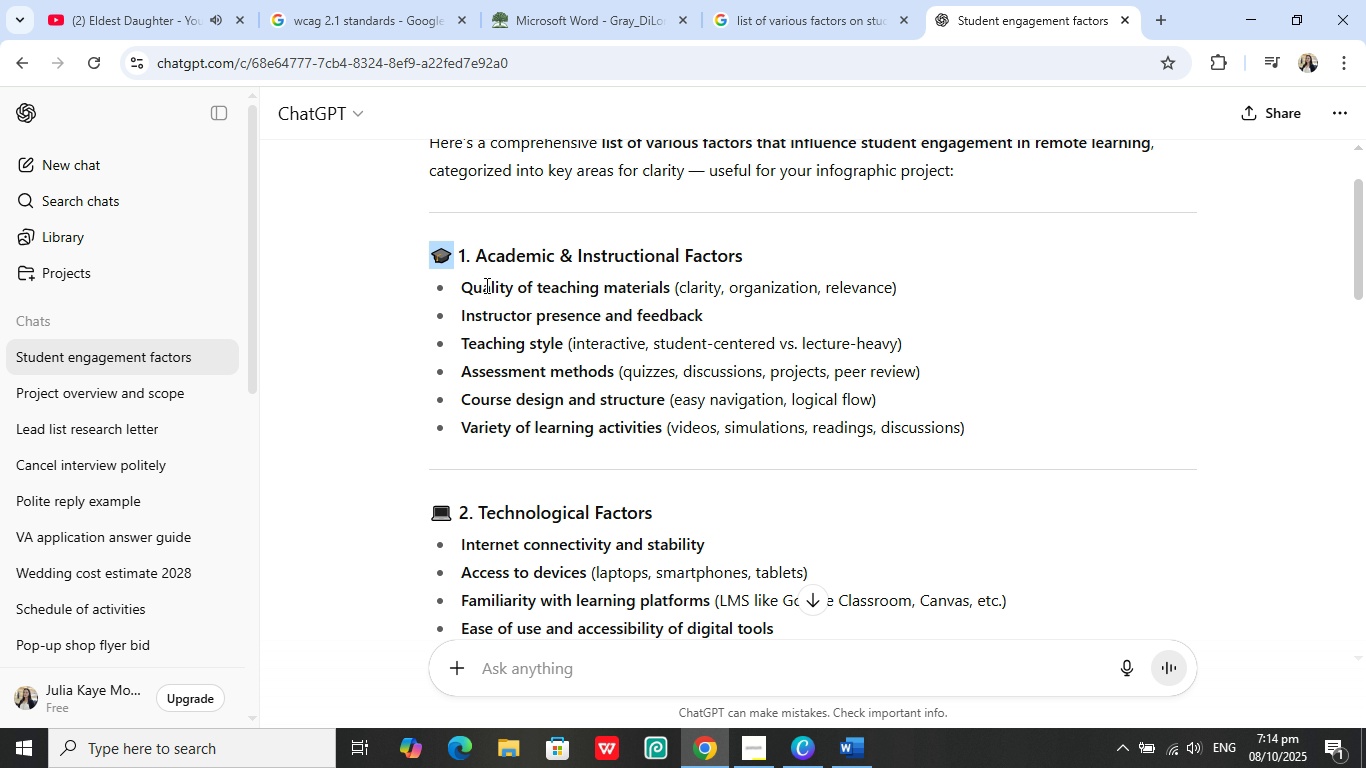 
left_click_drag(start_coordinate=[483, 284], to_coordinate=[565, 358])
 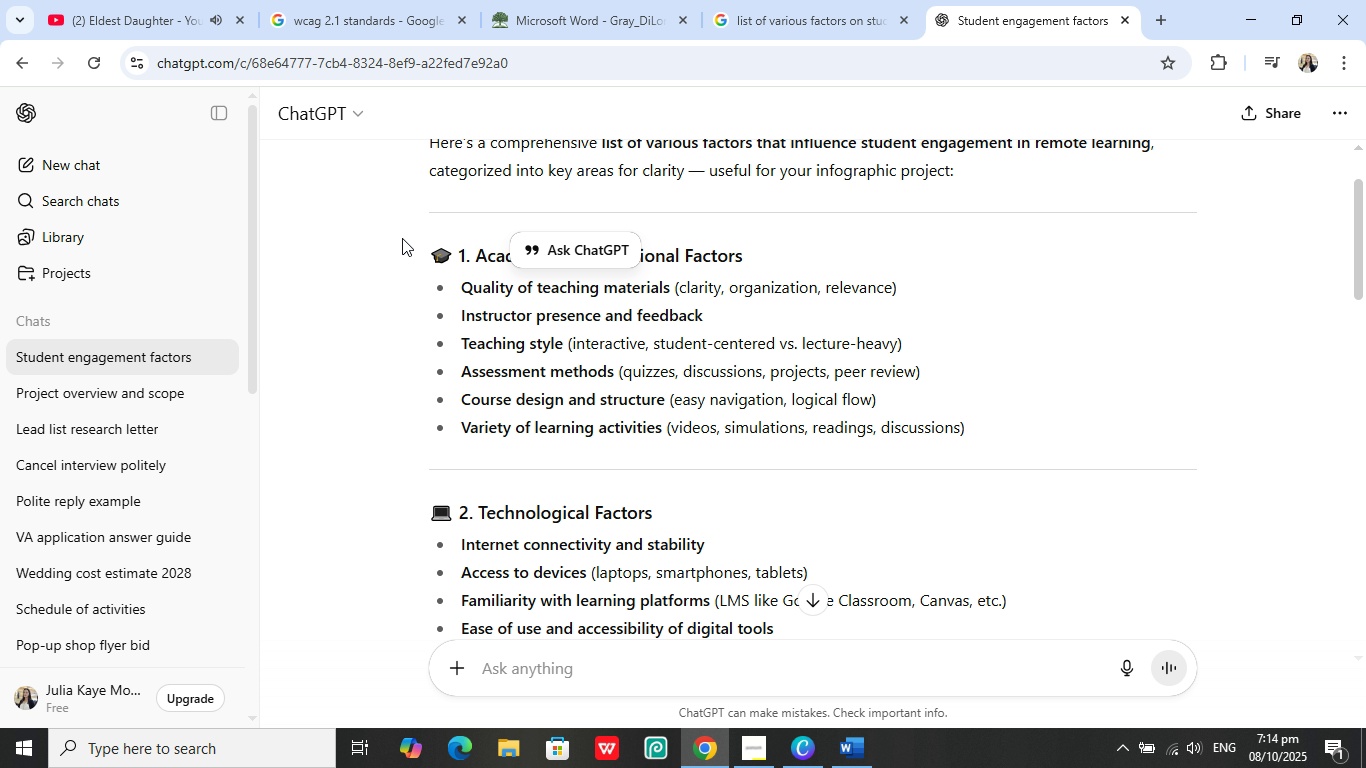 
left_click([402, 238])
 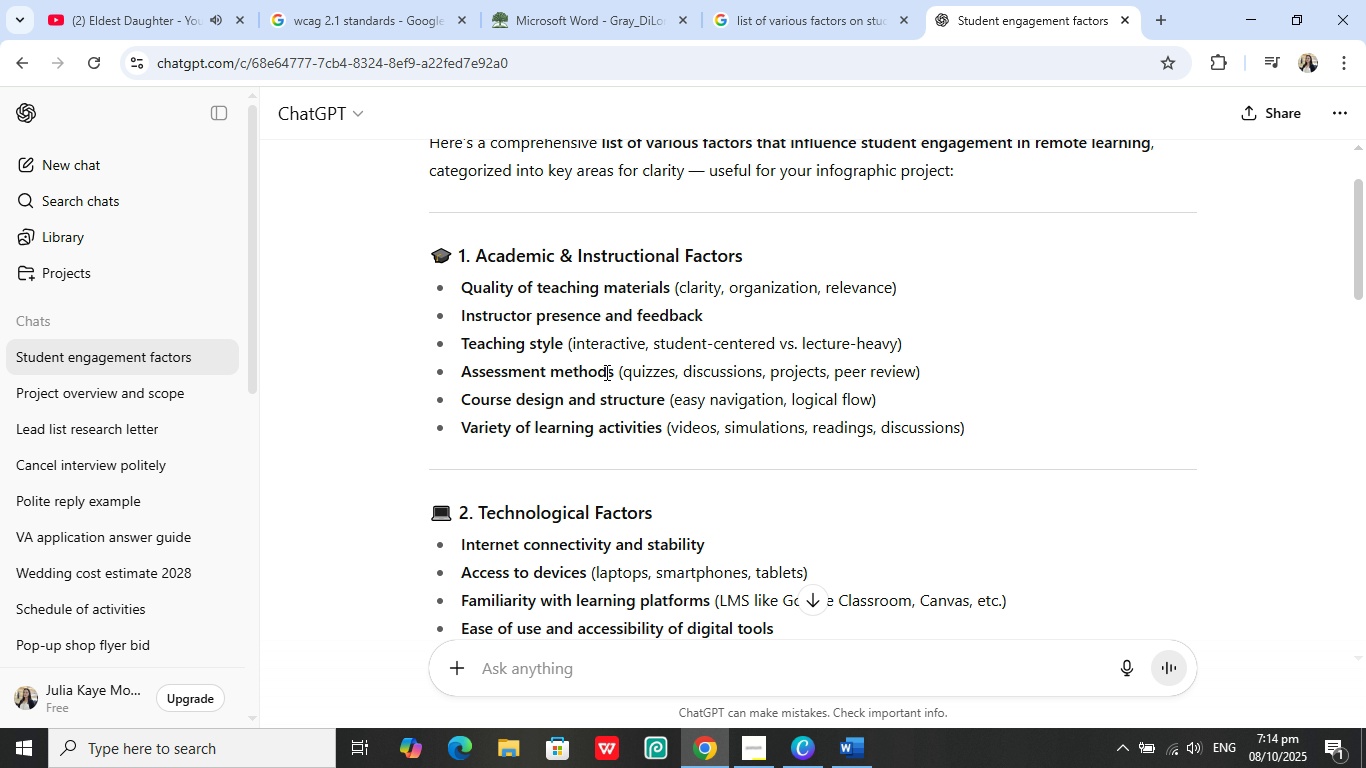 
scroll: coordinate [651, 412], scroll_direction: down, amount: 19.0
 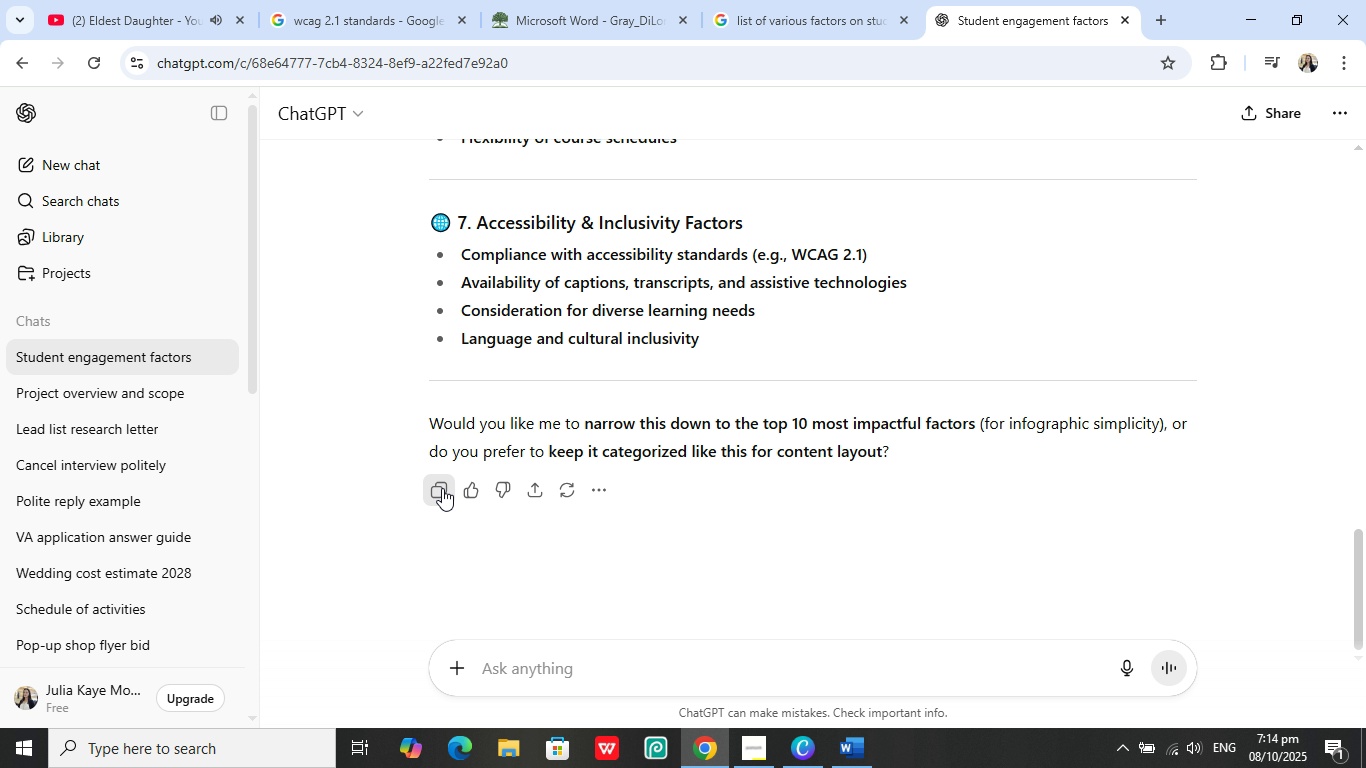 
left_click([442, 488])
 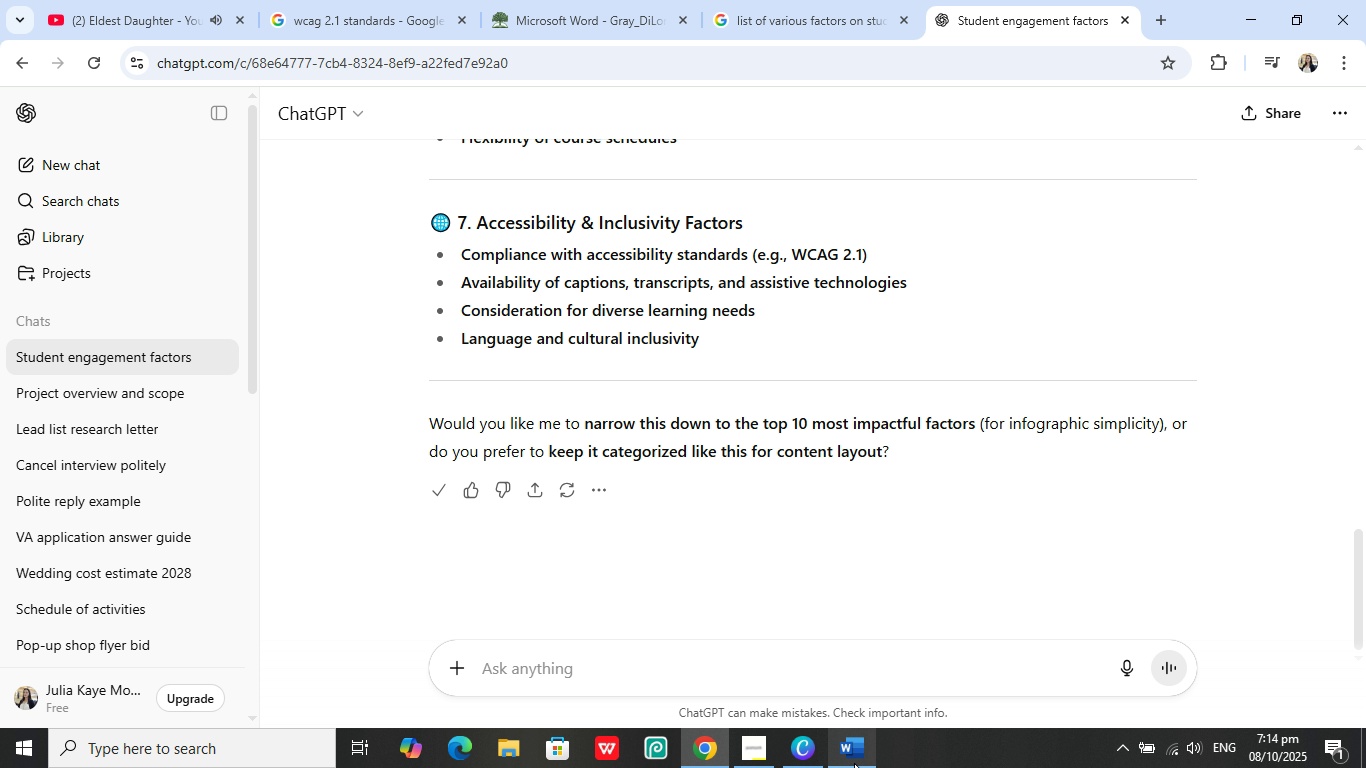 
left_click([854, 757])
 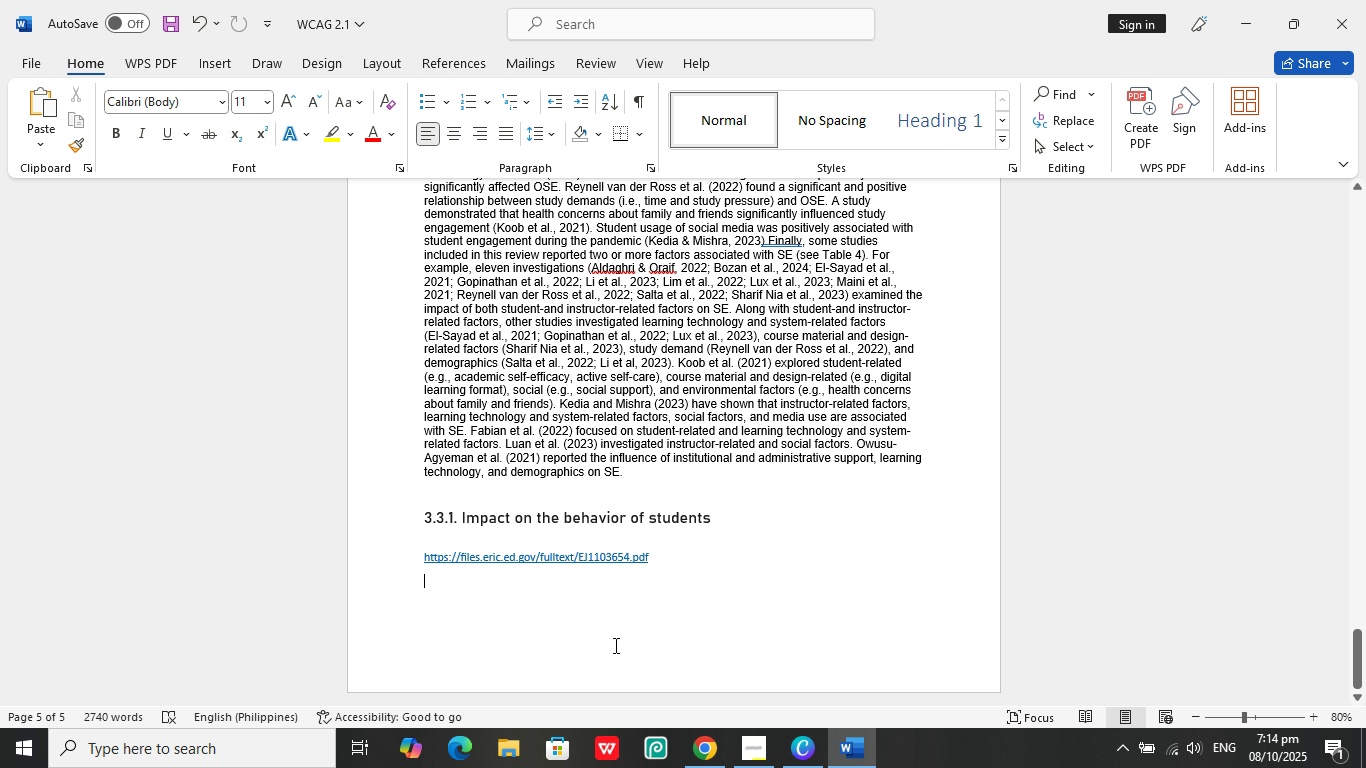 
scroll: coordinate [548, 613], scroll_direction: down, amount: 3.0
 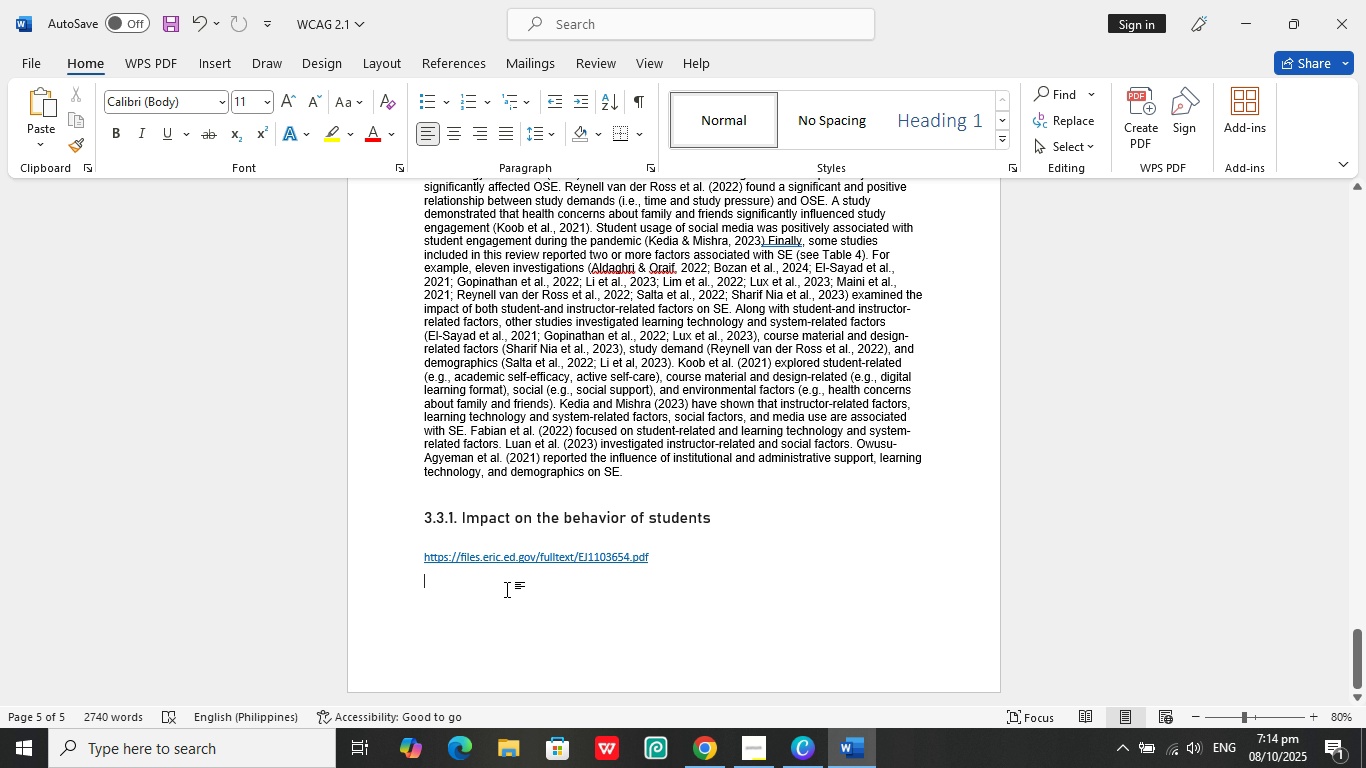 
key(Enter)
 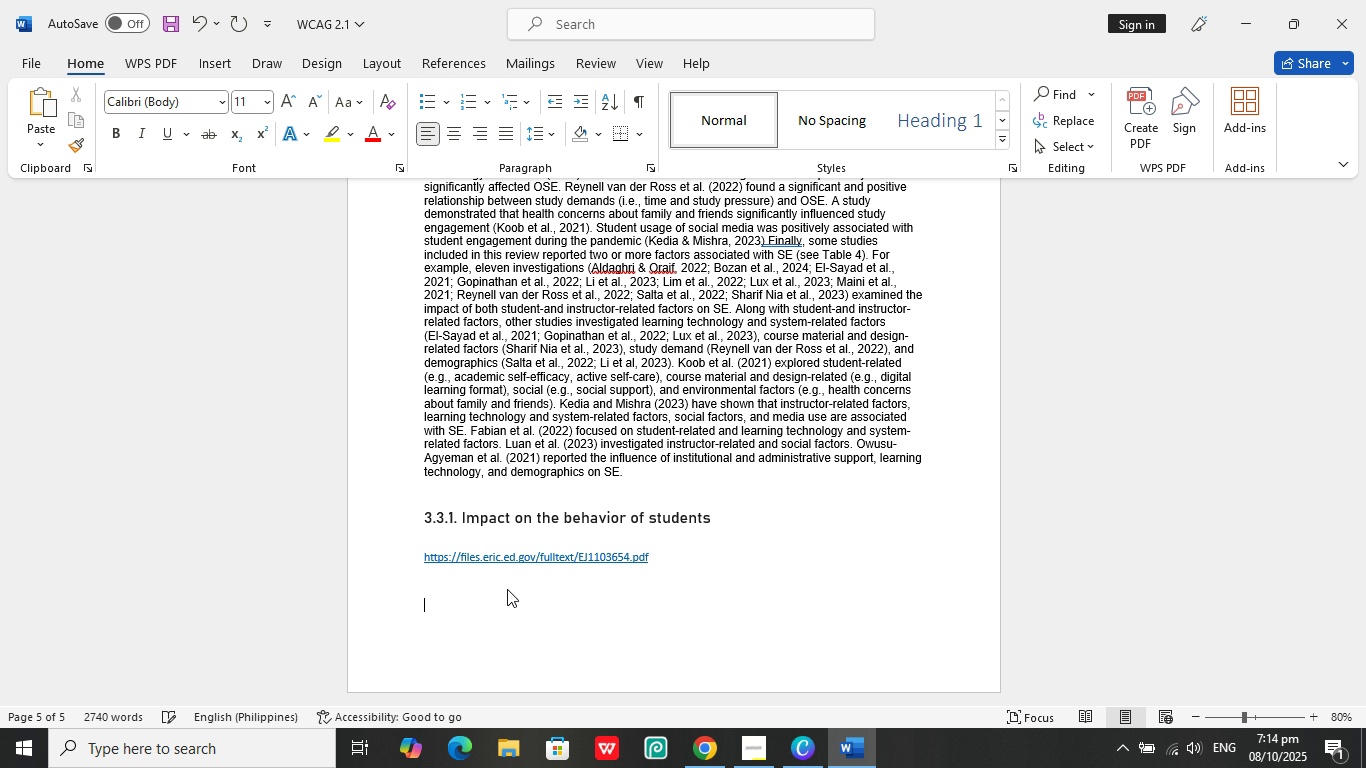 
key(Enter)
 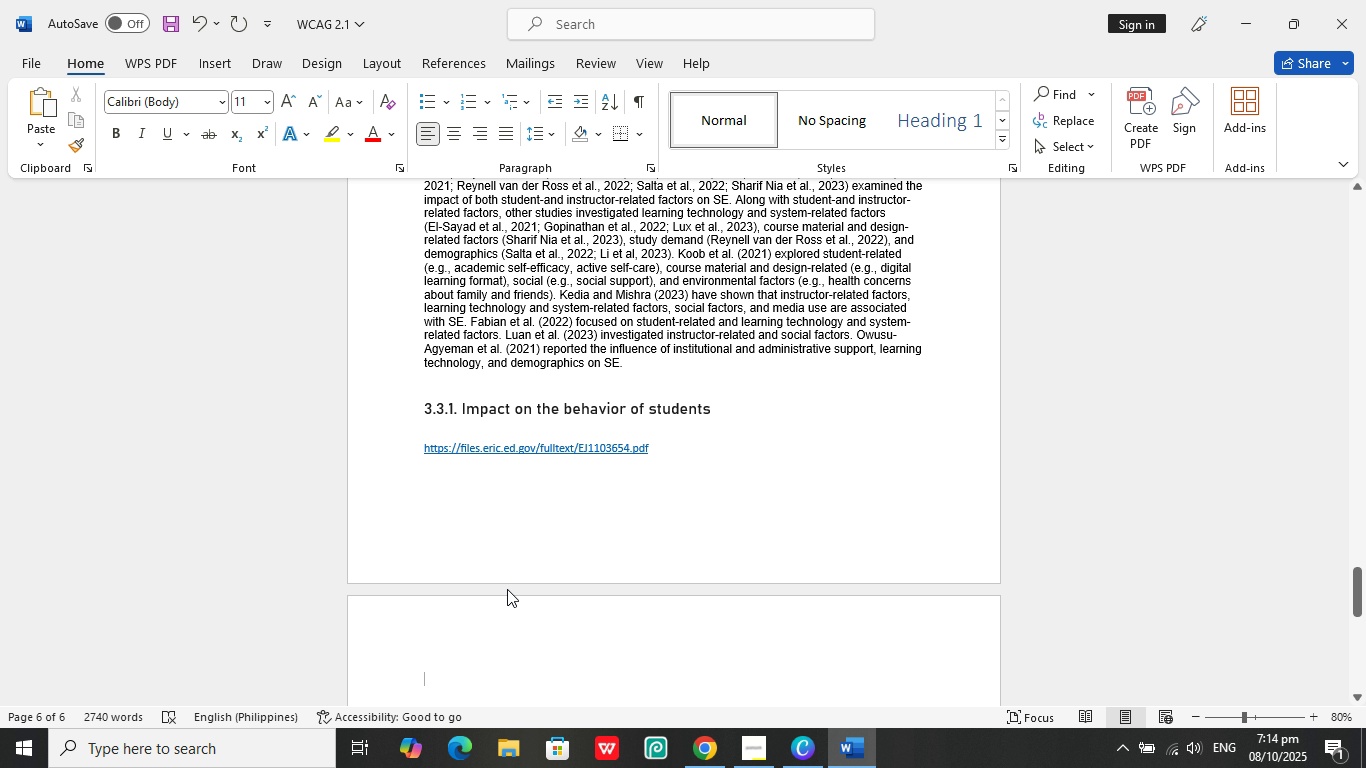 
scroll: coordinate [488, 607], scroll_direction: down, amount: 4.0
 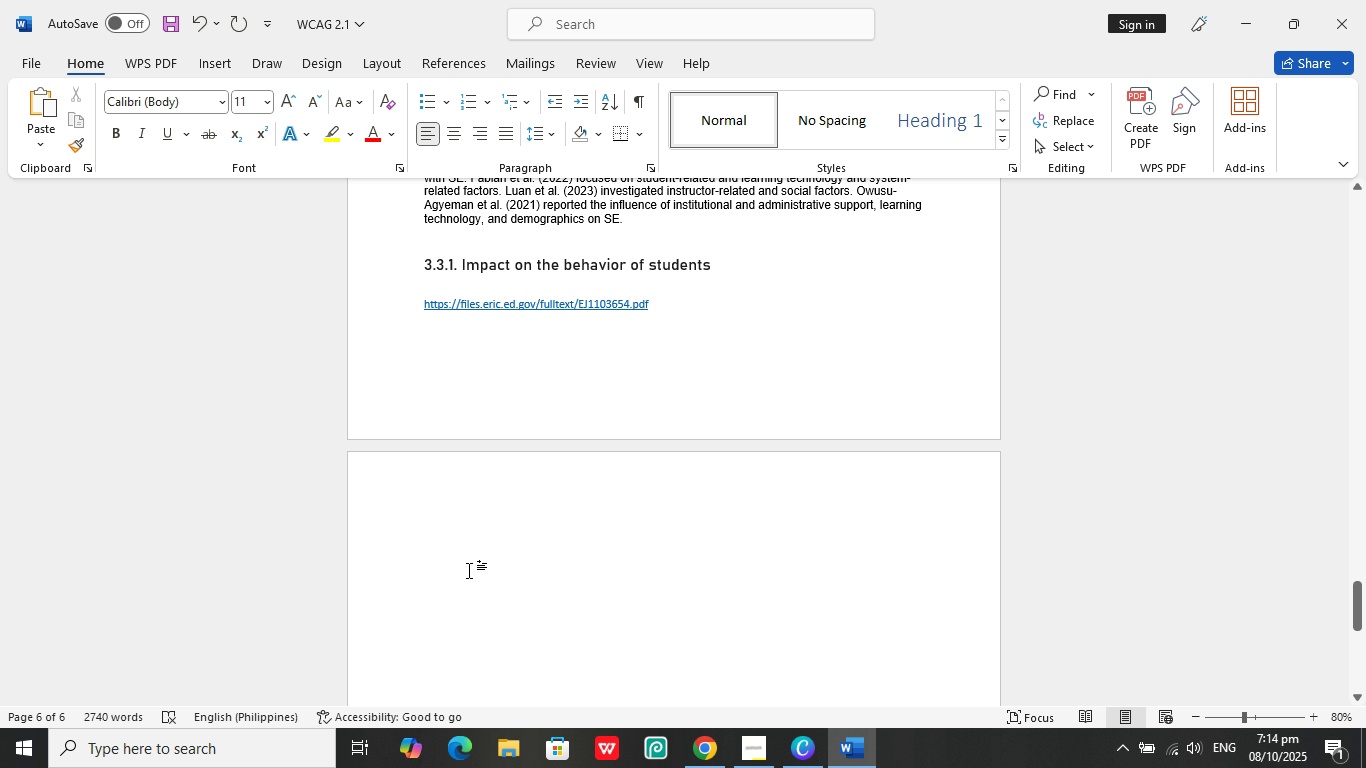 
key(Control+V)
 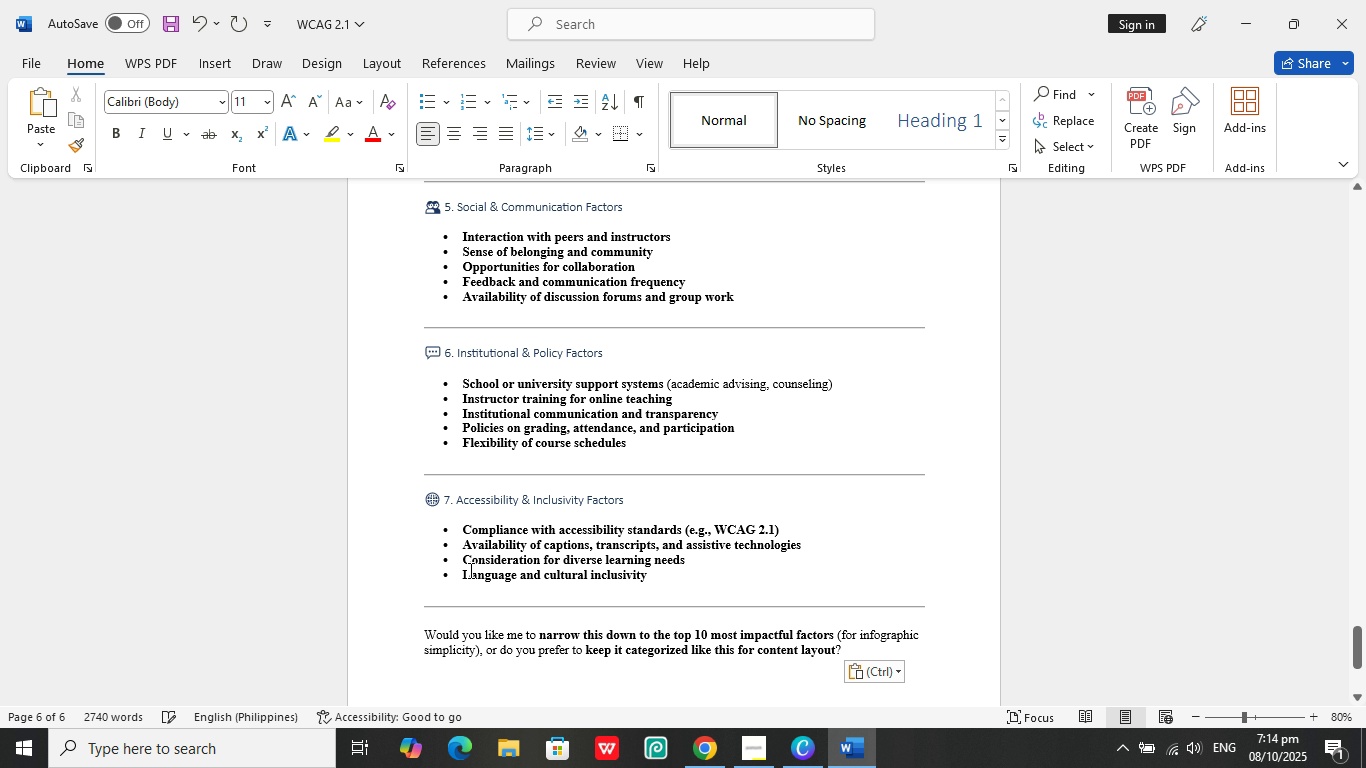 
scroll: coordinate [513, 532], scroll_direction: down, amount: 2.0
 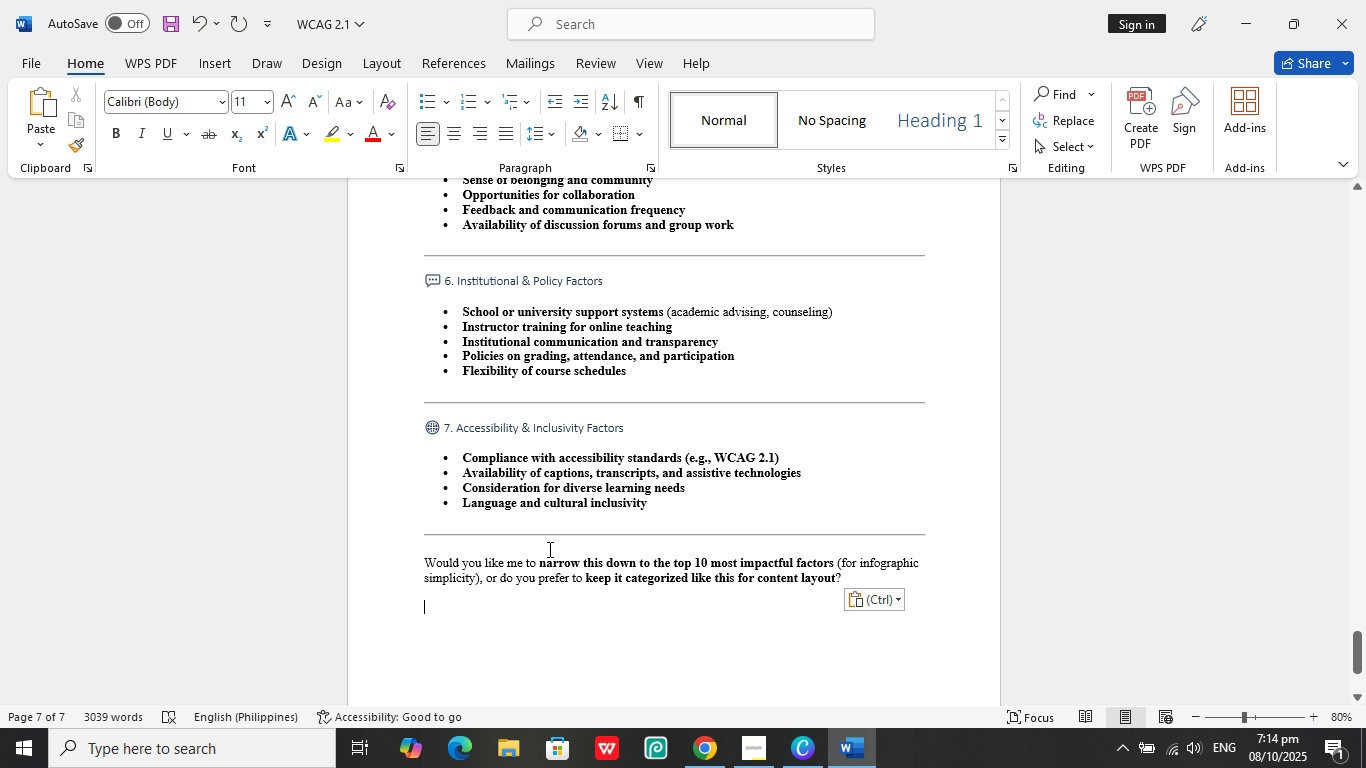 
scroll: coordinate [692, 596], scroll_direction: up, amount: 33.0
 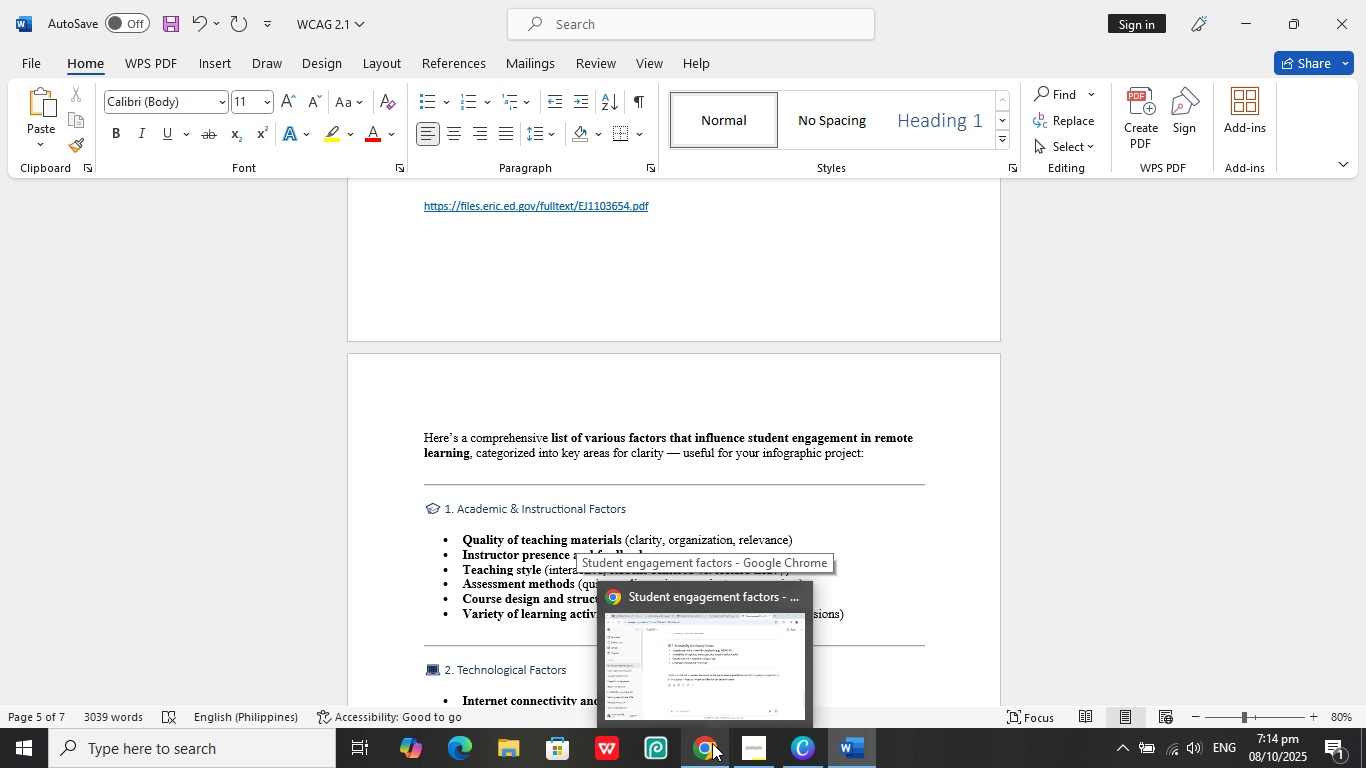 
left_click([712, 743])
 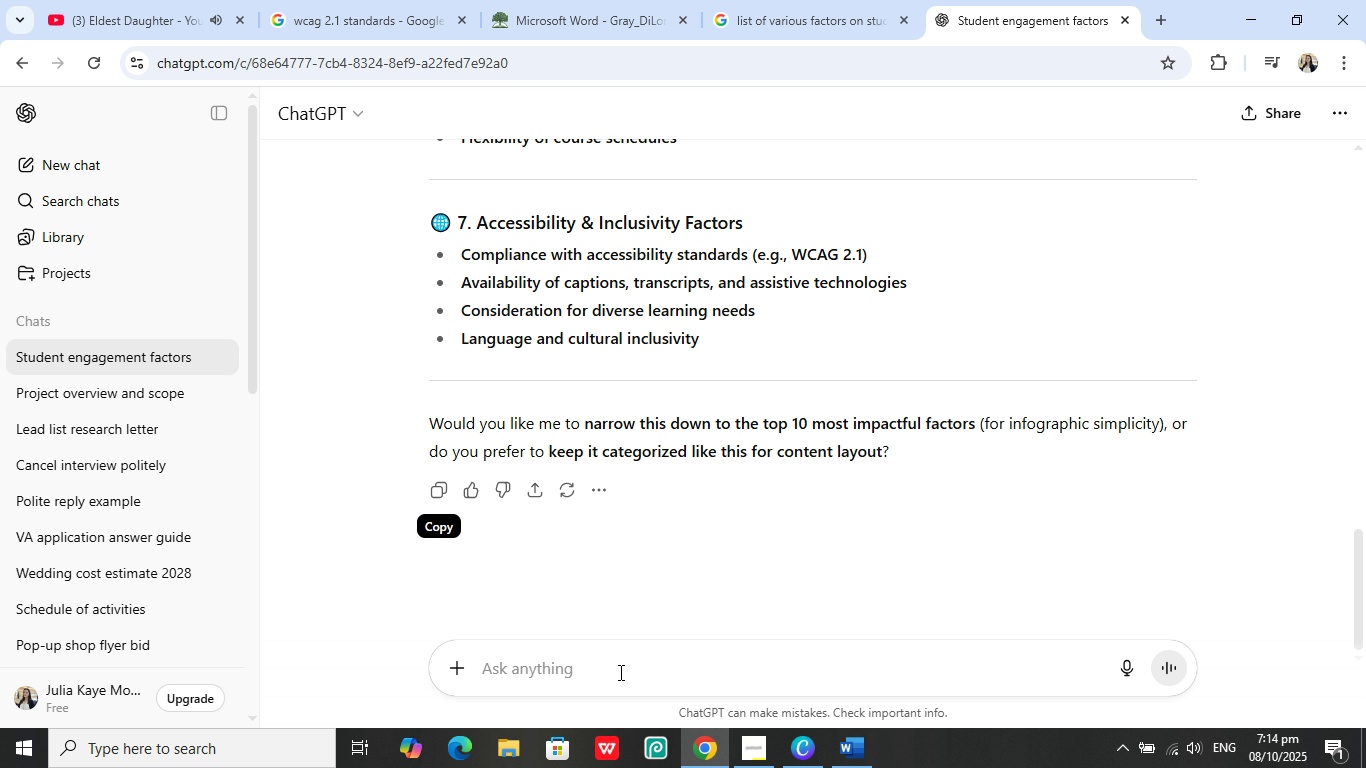 
scroll: coordinate [721, 559], scroll_direction: up, amount: 10.0
 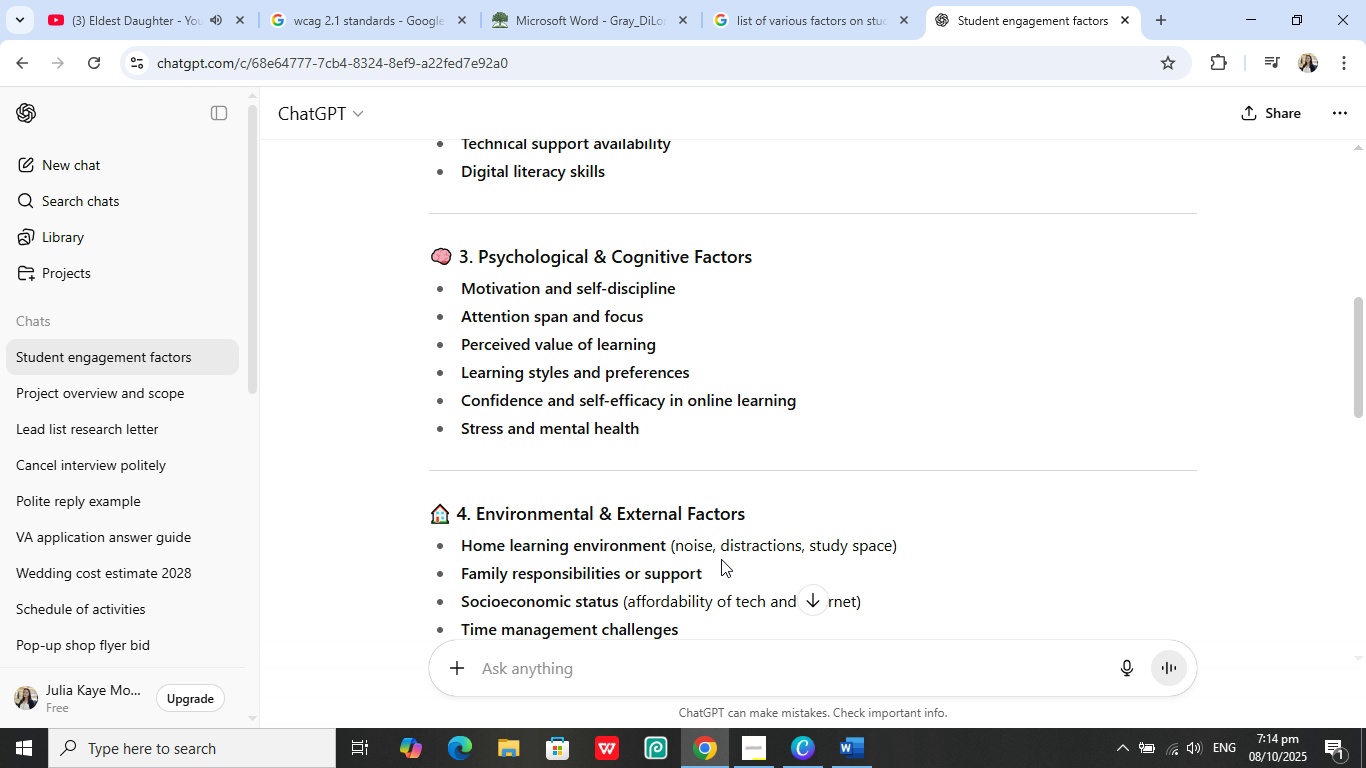 
scroll: coordinate [721, 559], scroll_direction: down, amount: 15.0
 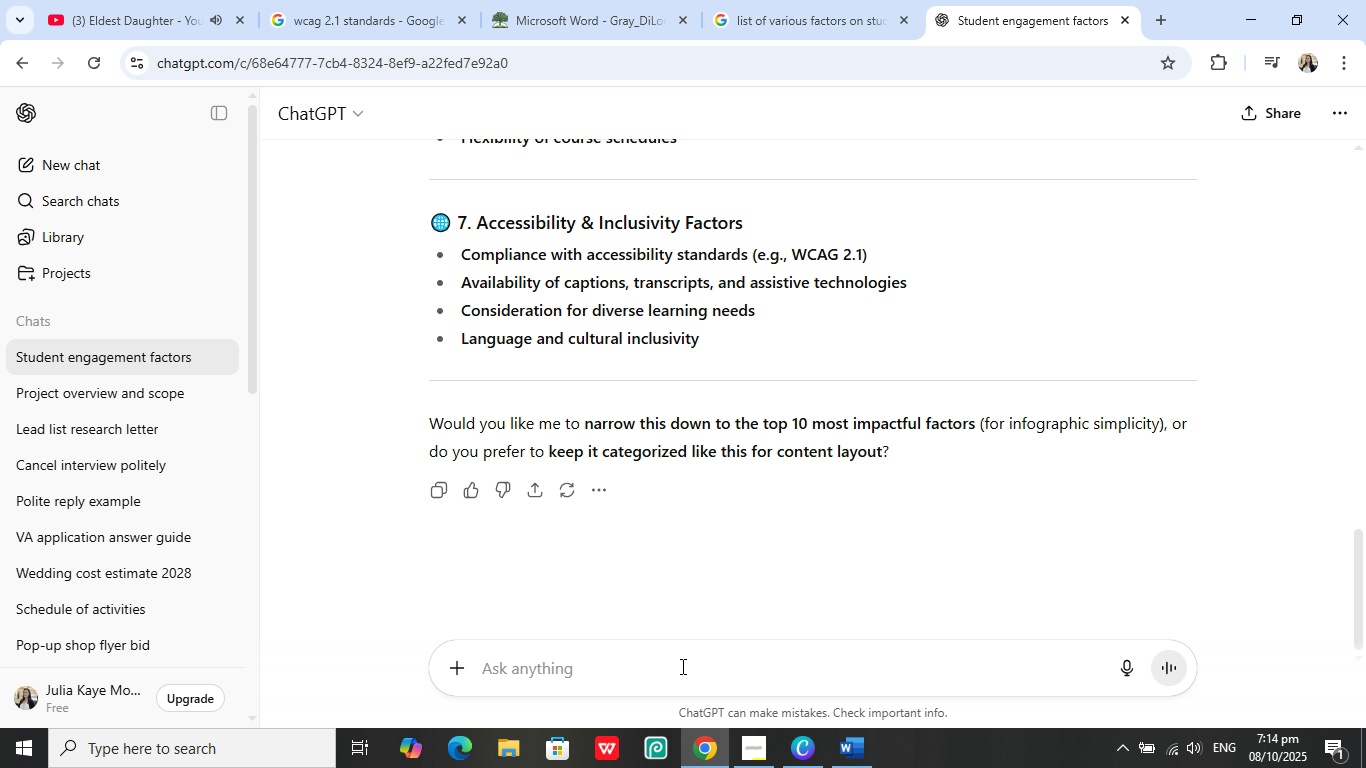 
left_click([681, 666])
 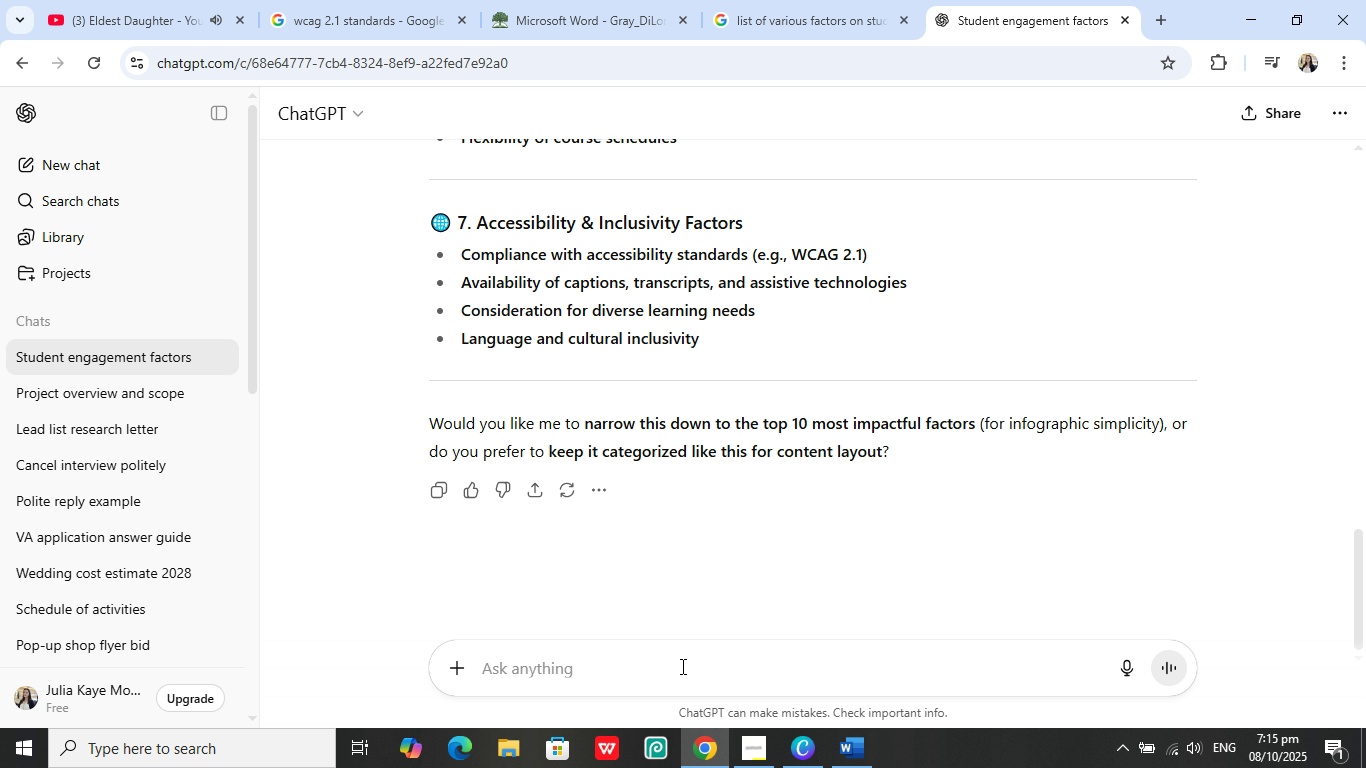 
wait(7.72)
 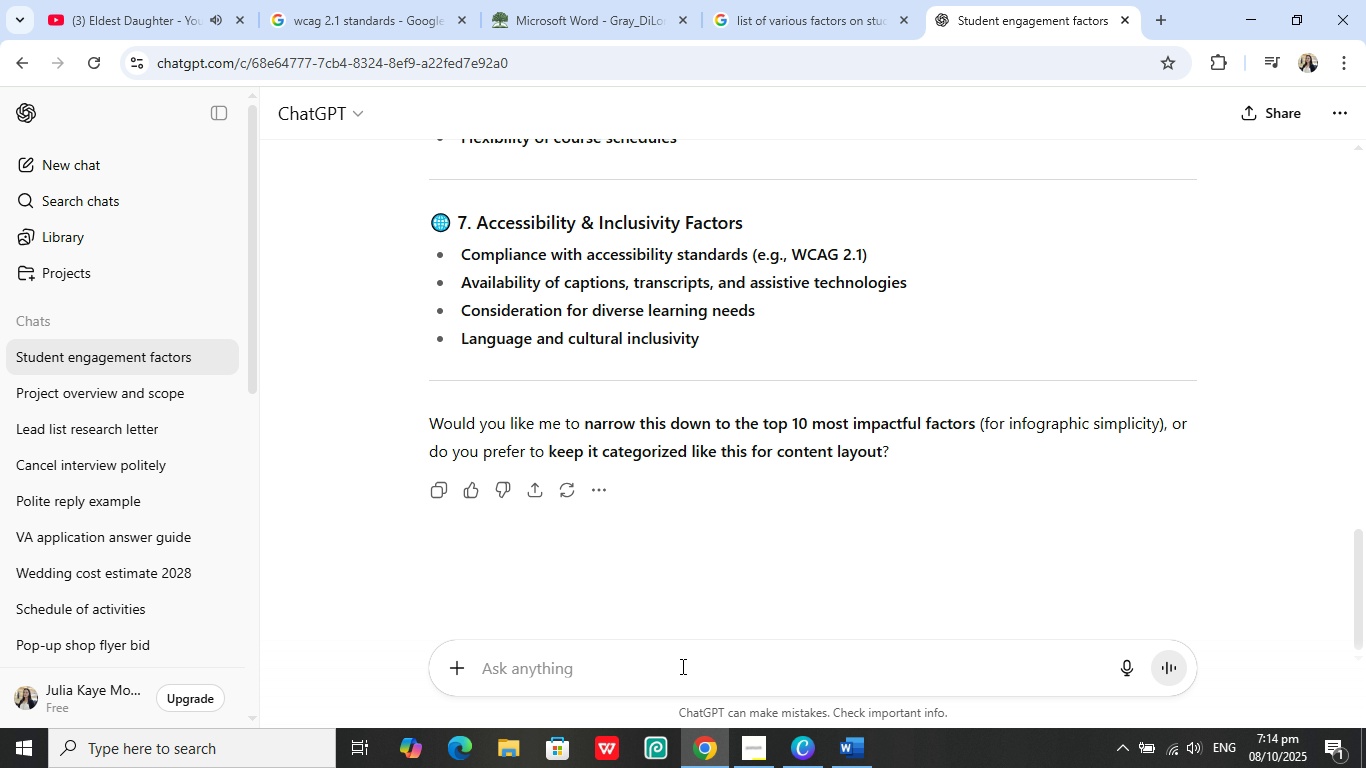 
type(numerical )
 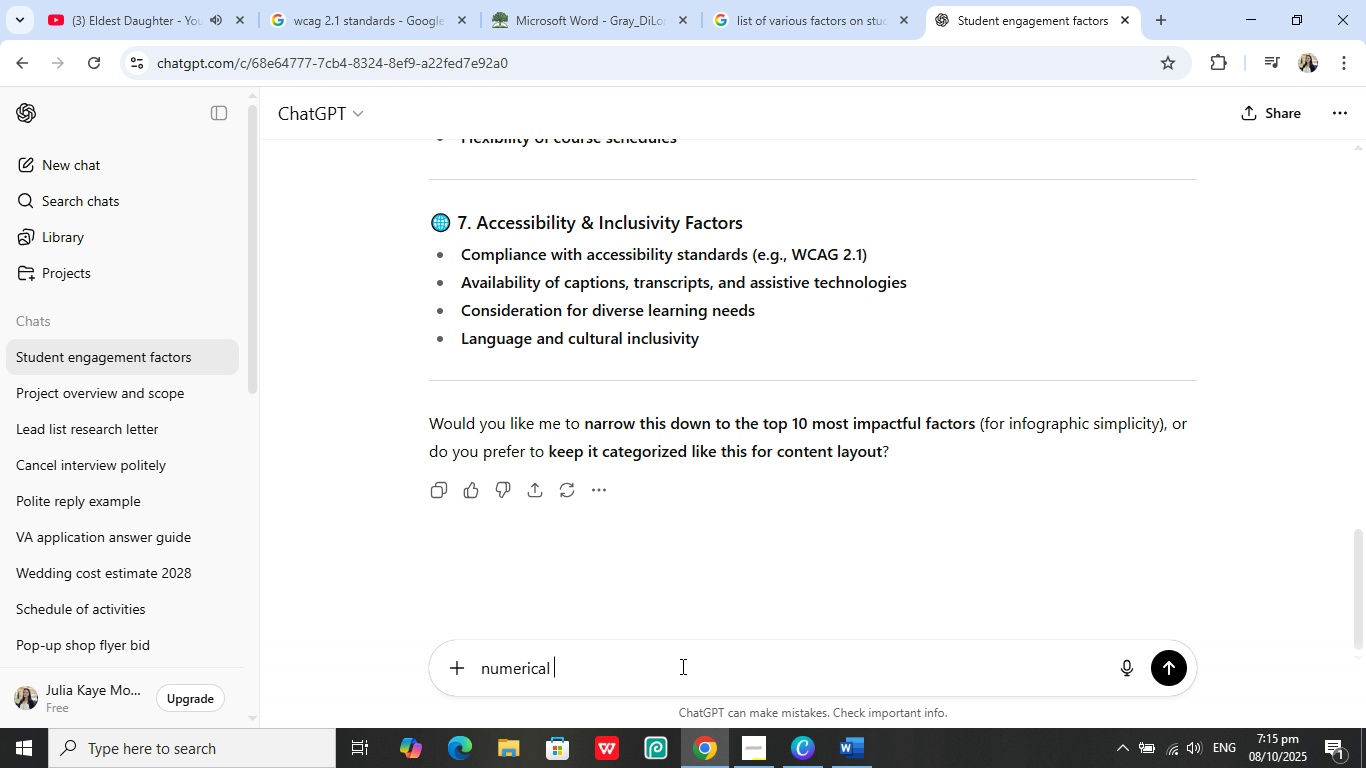 
key(Enter)
 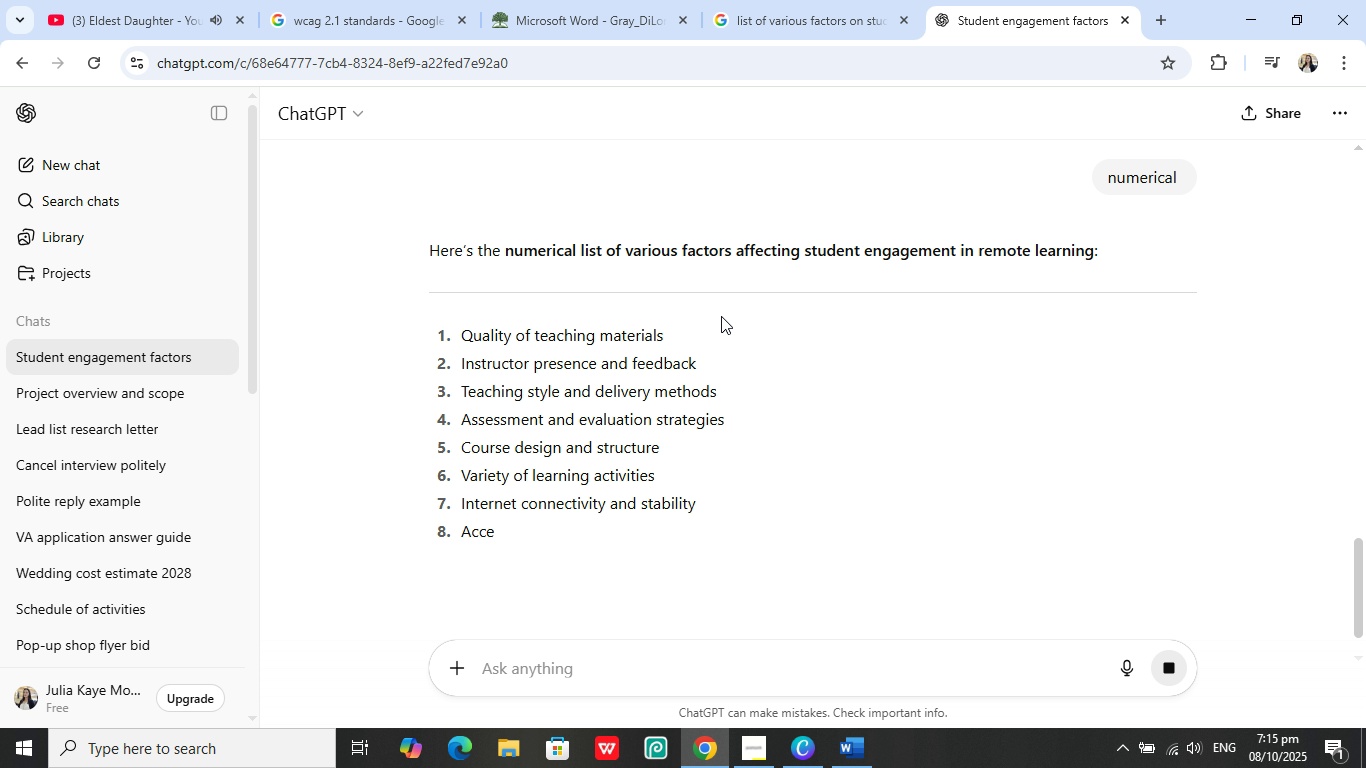 
scroll: coordinate [719, 343], scroll_direction: down, amount: 9.0
 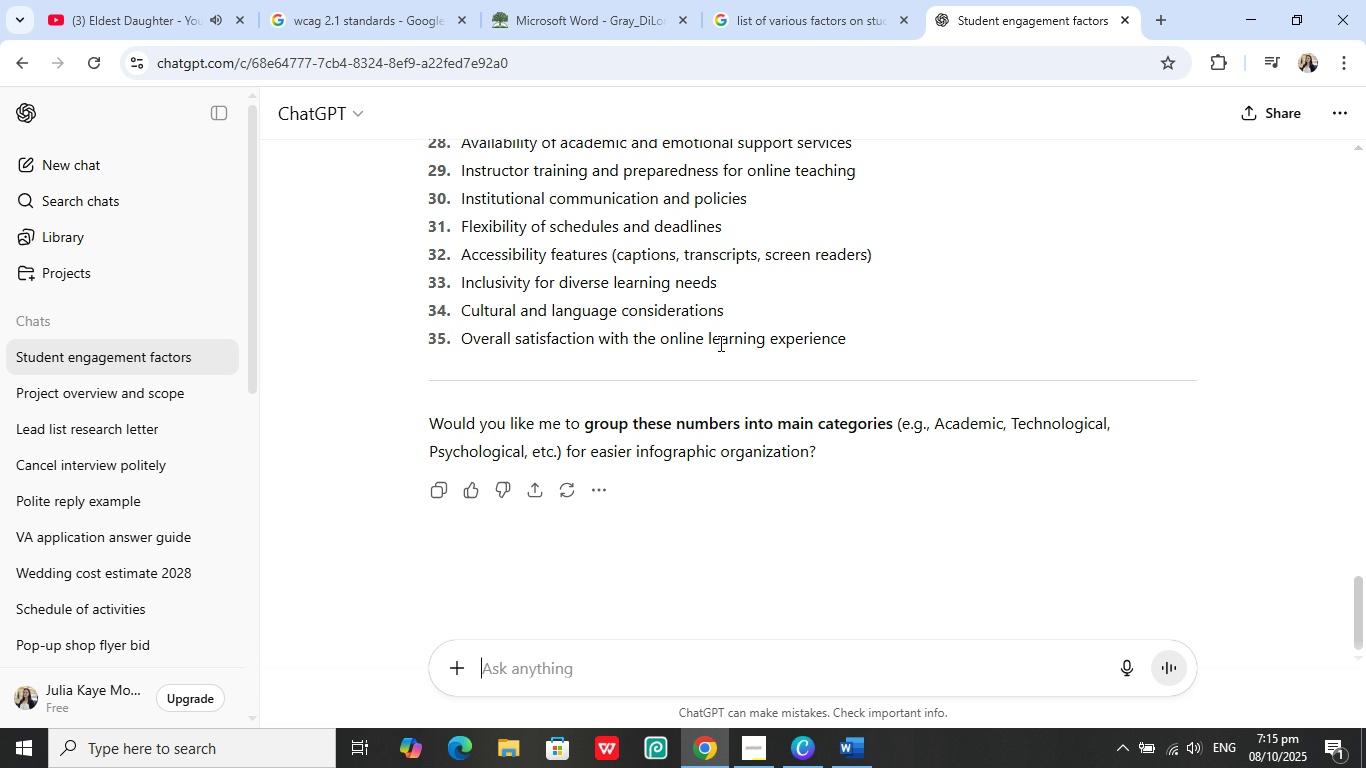 
scroll: coordinate [719, 343], scroll_direction: up, amount: 11.0
 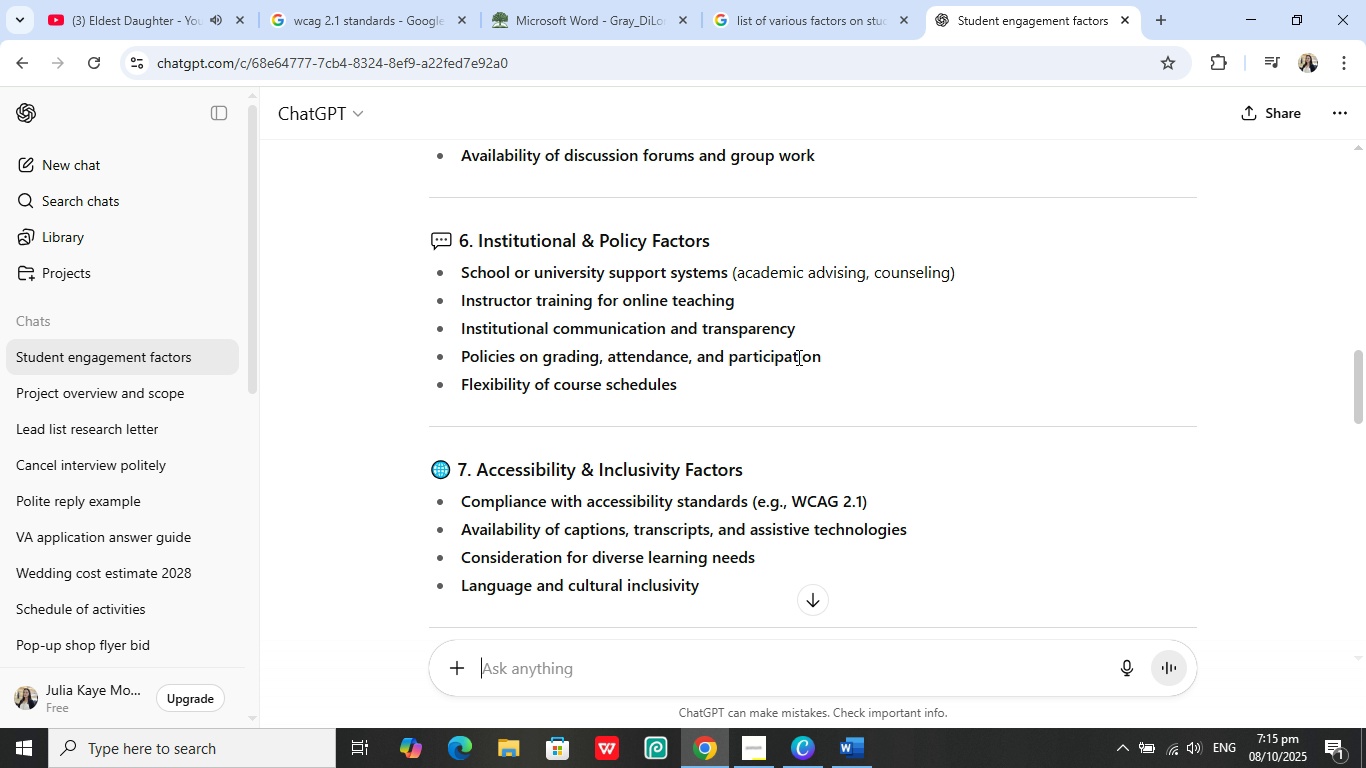 
scroll: coordinate [797, 357], scroll_direction: down, amount: 2.0
 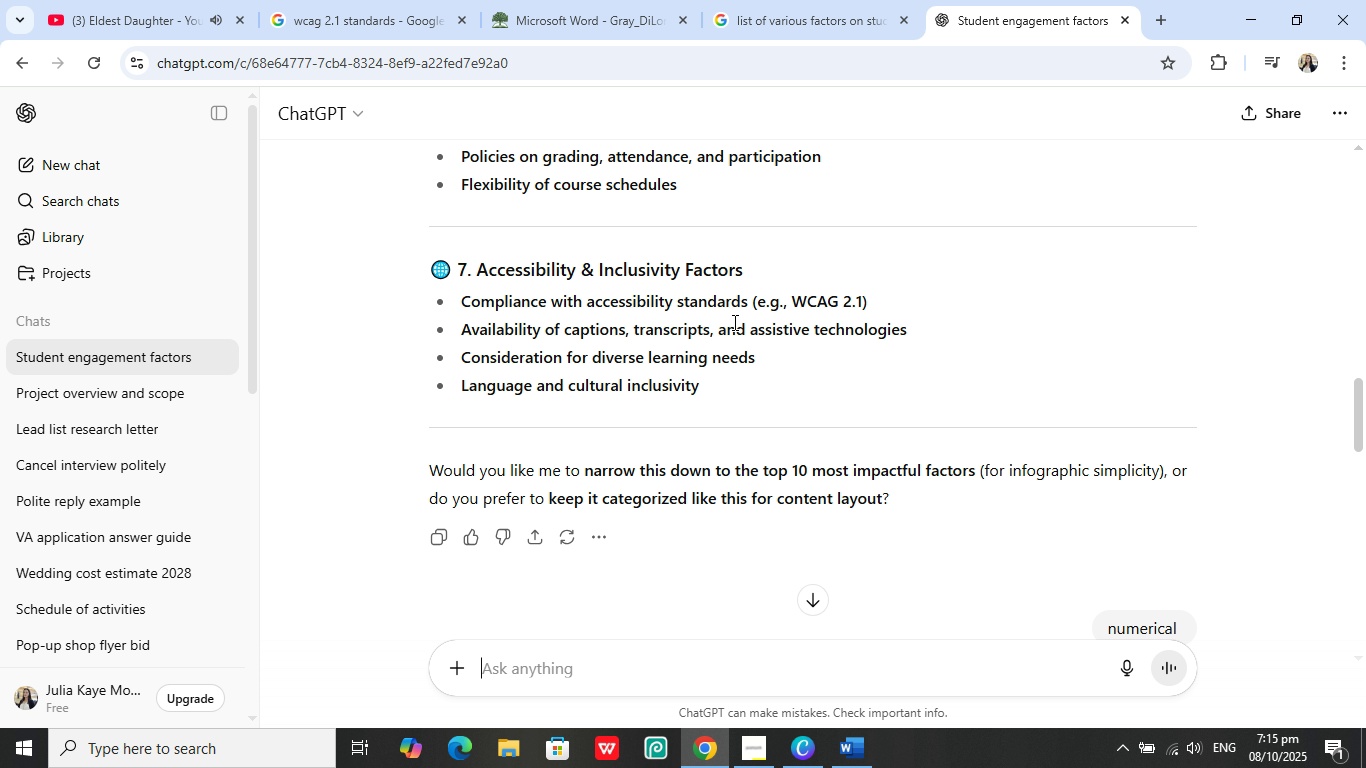 
wait(9.63)
 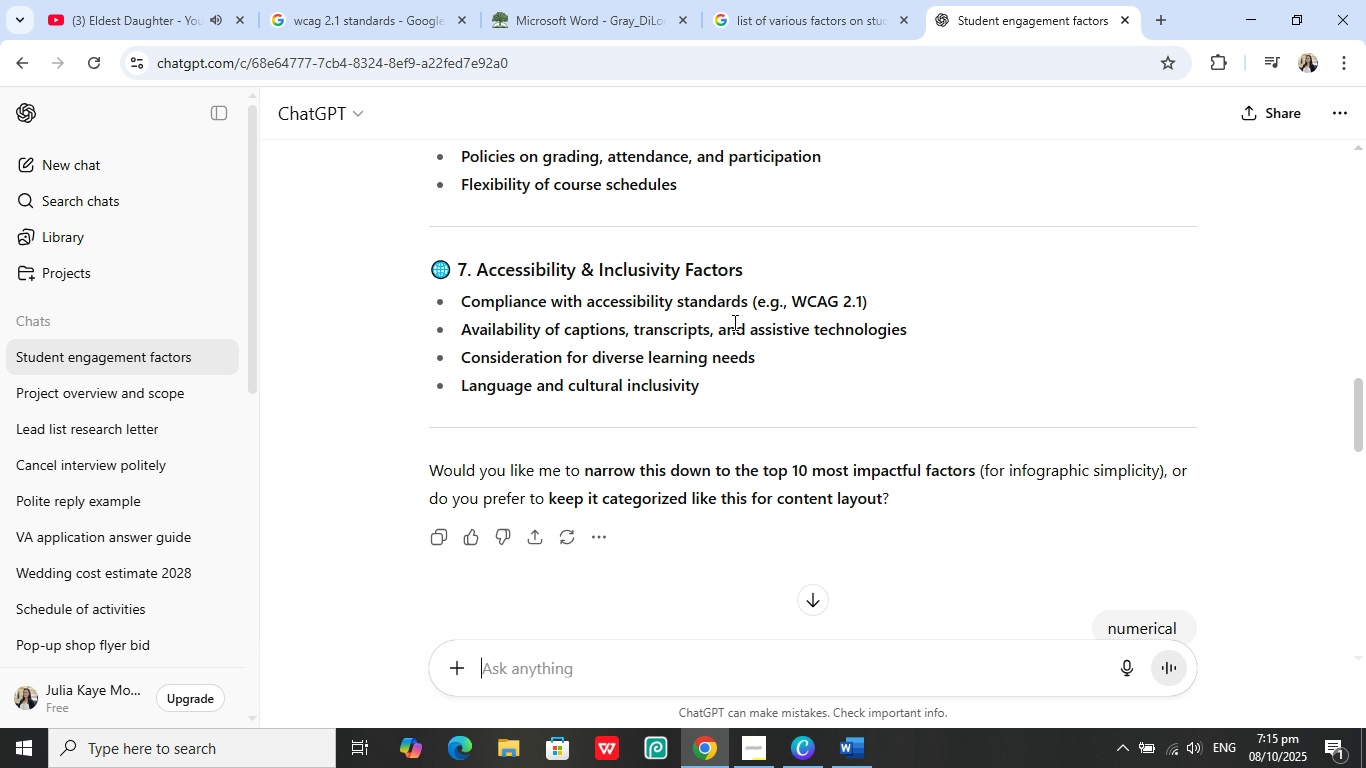 
scroll: coordinate [734, 317], scroll_direction: down, amount: 19.0
 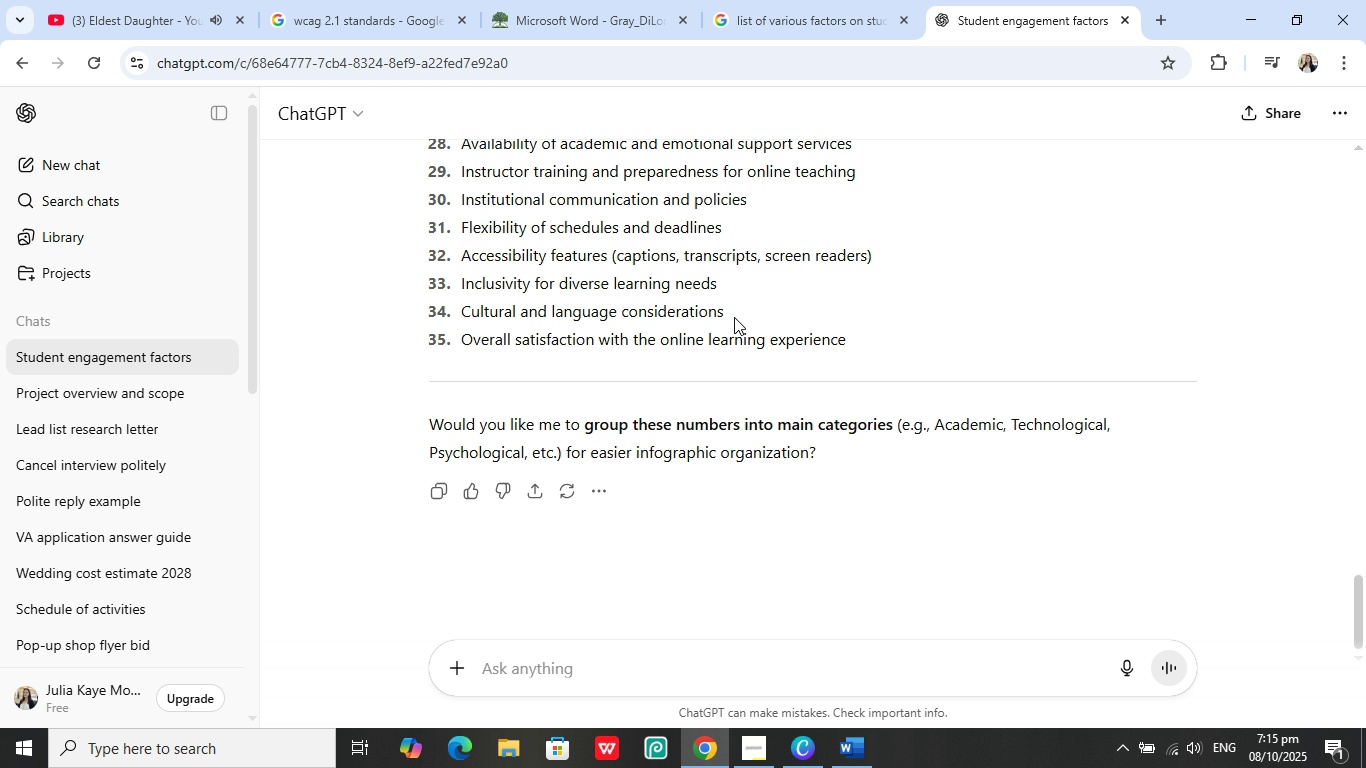 
scroll: coordinate [746, 340], scroll_direction: up, amount: 21.0
 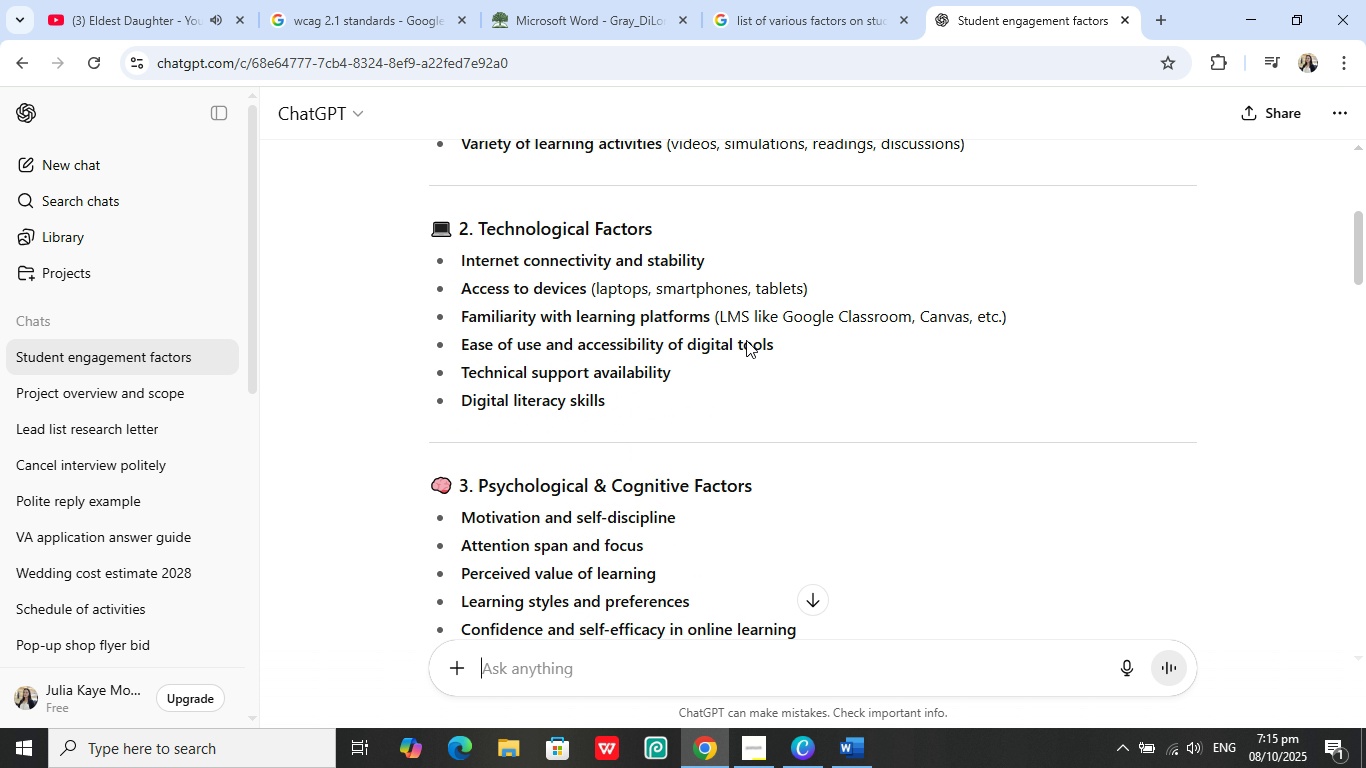 
right_click([746, 340])
 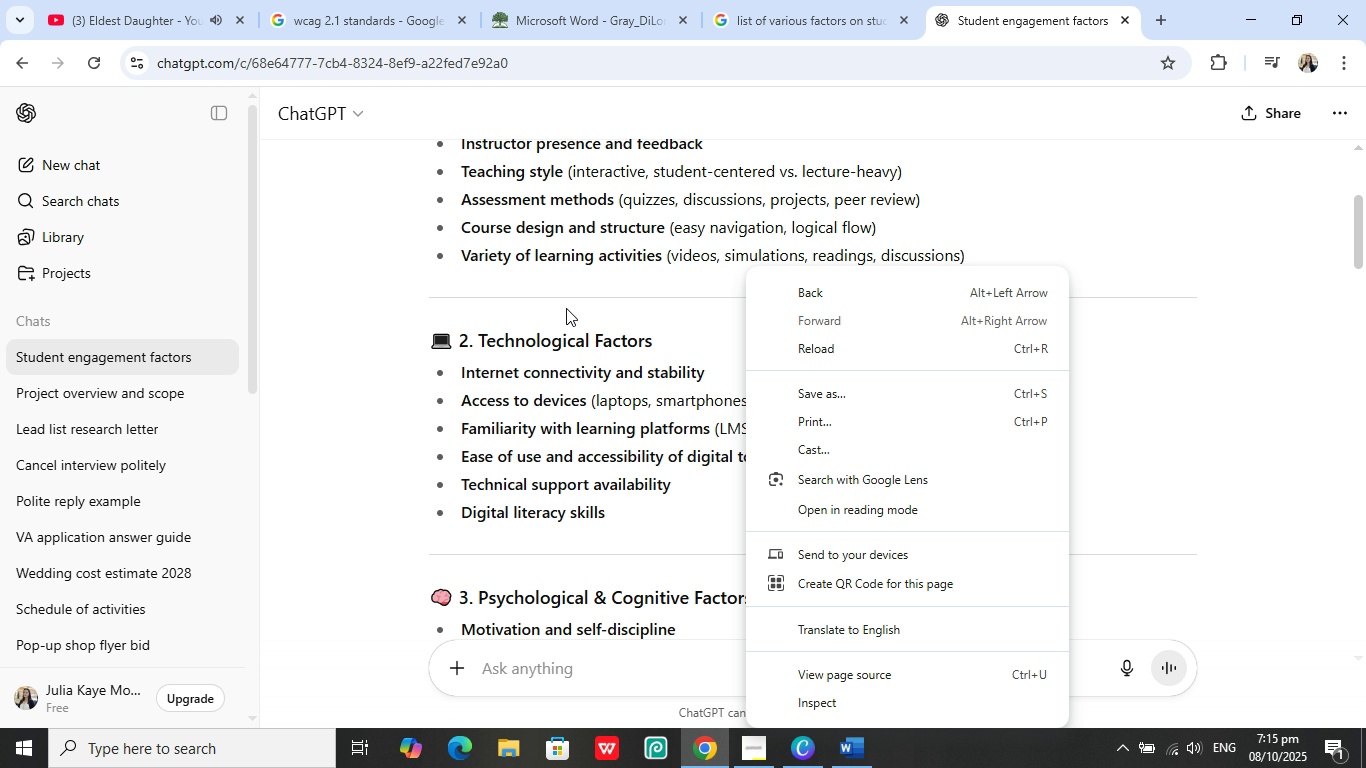 
left_click([566, 308])
 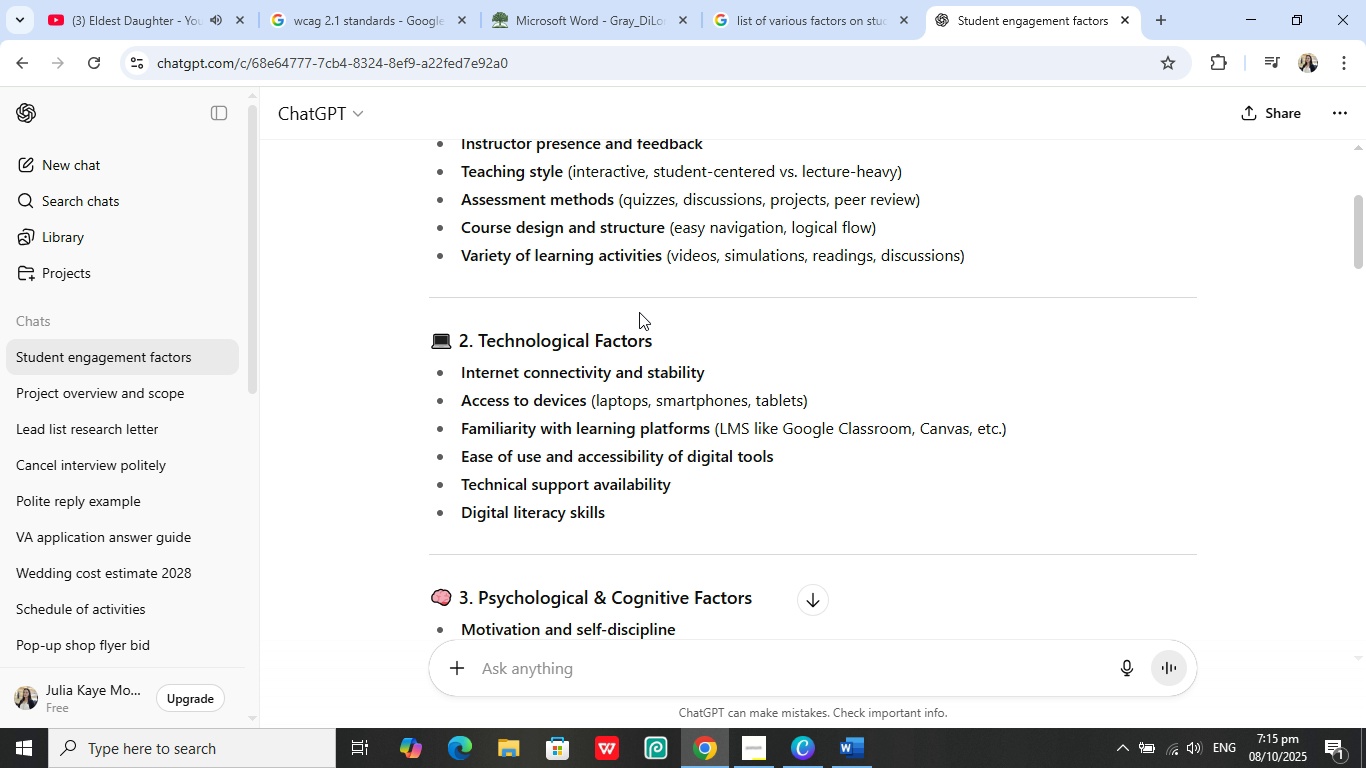 
scroll: coordinate [688, 472], scroll_direction: up, amount: 4.0
 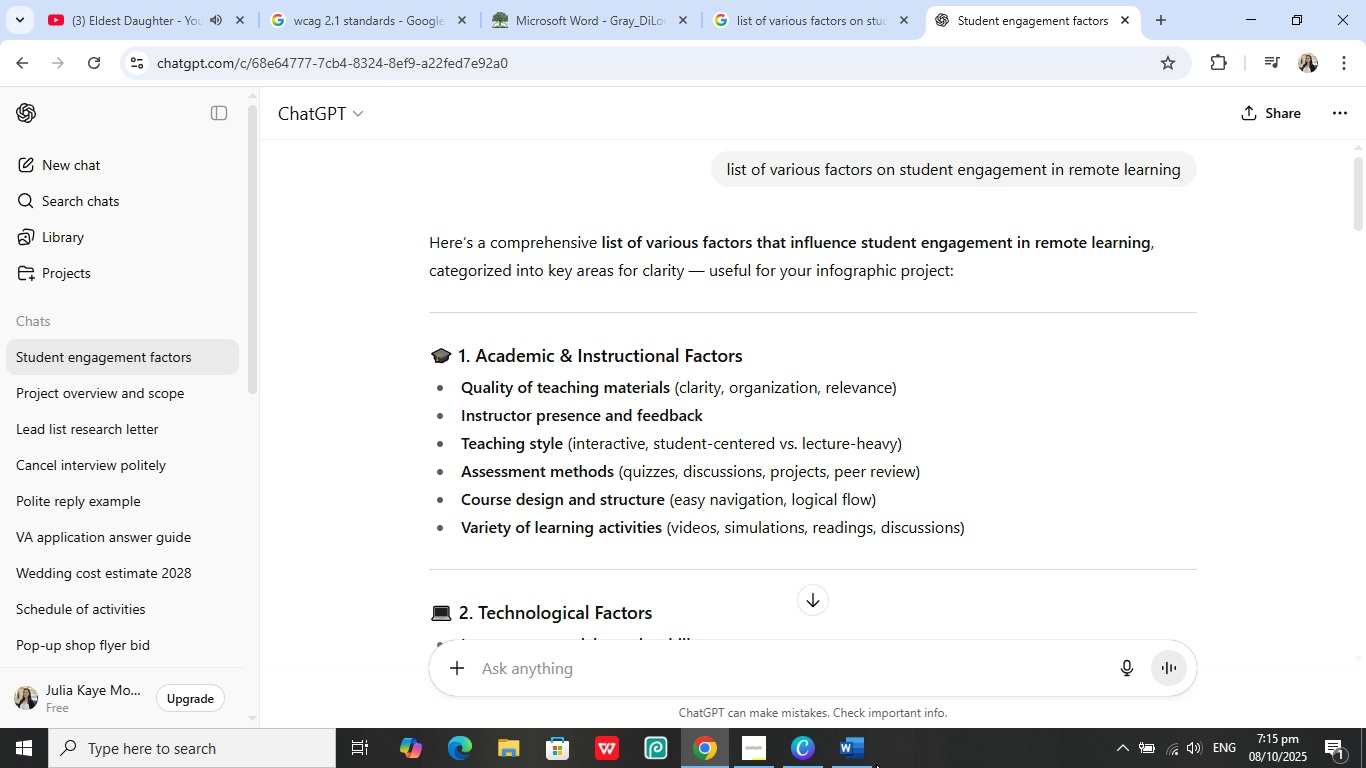 
left_click([864, 759])
 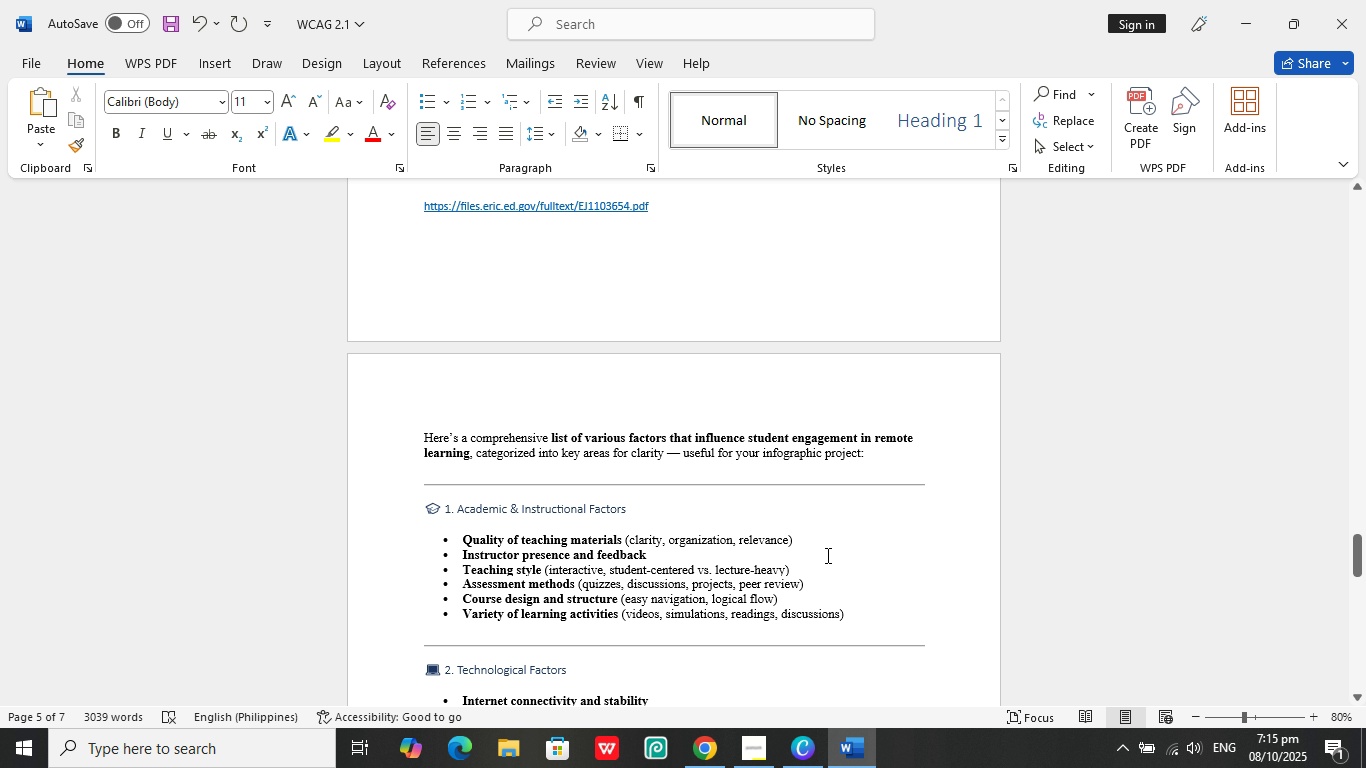 
scroll: coordinate [800, 492], scroll_direction: down, amount: 6.0
 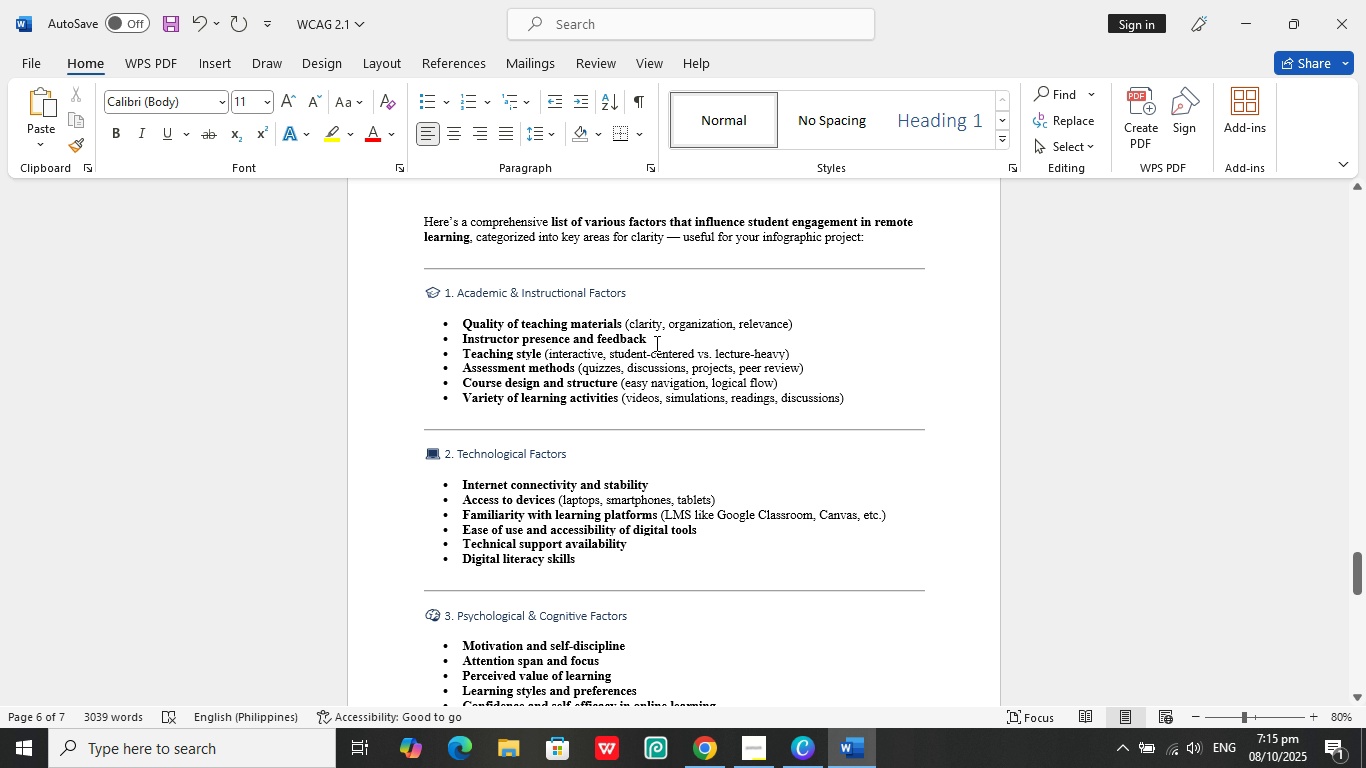 
left_click_drag(start_coordinate=[655, 343], to_coordinate=[461, 327])
 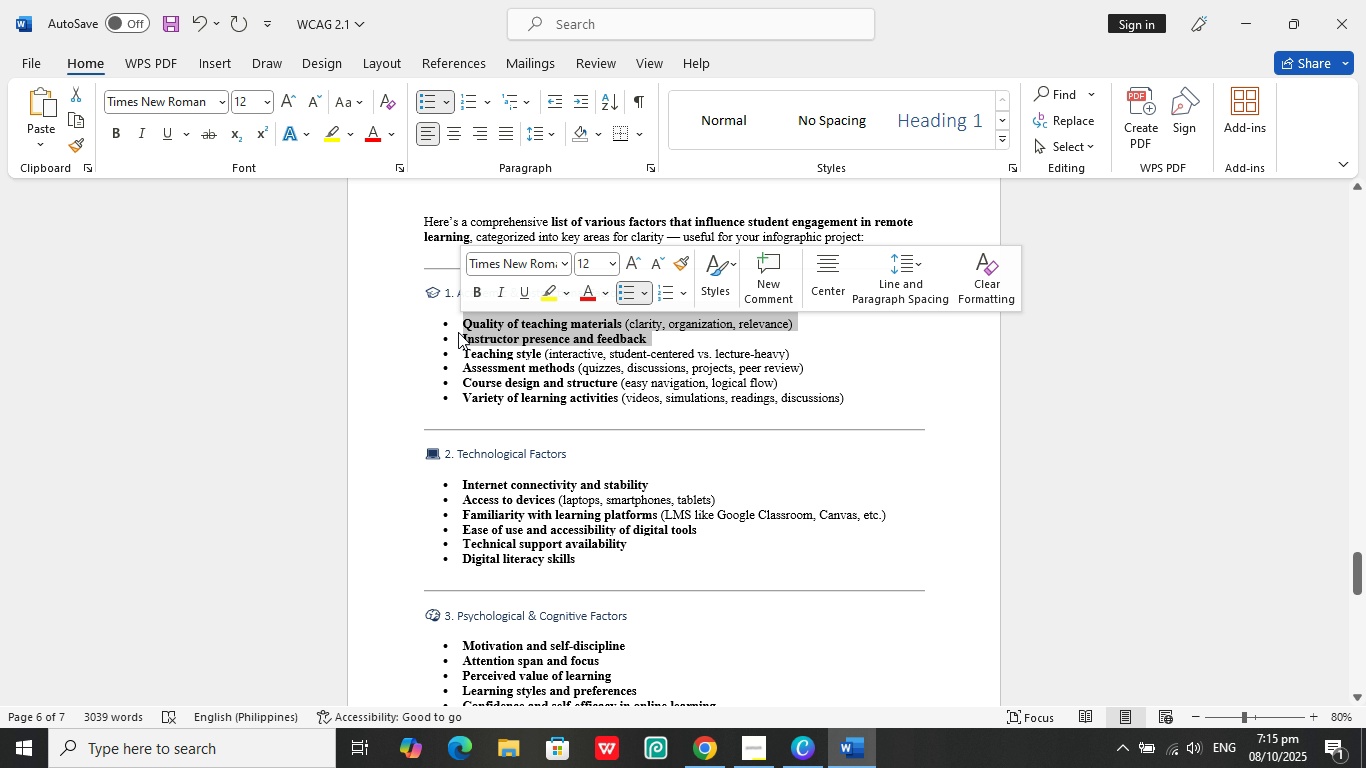 
left_click_drag(start_coordinate=[458, 332], to_coordinate=[457, 342])
 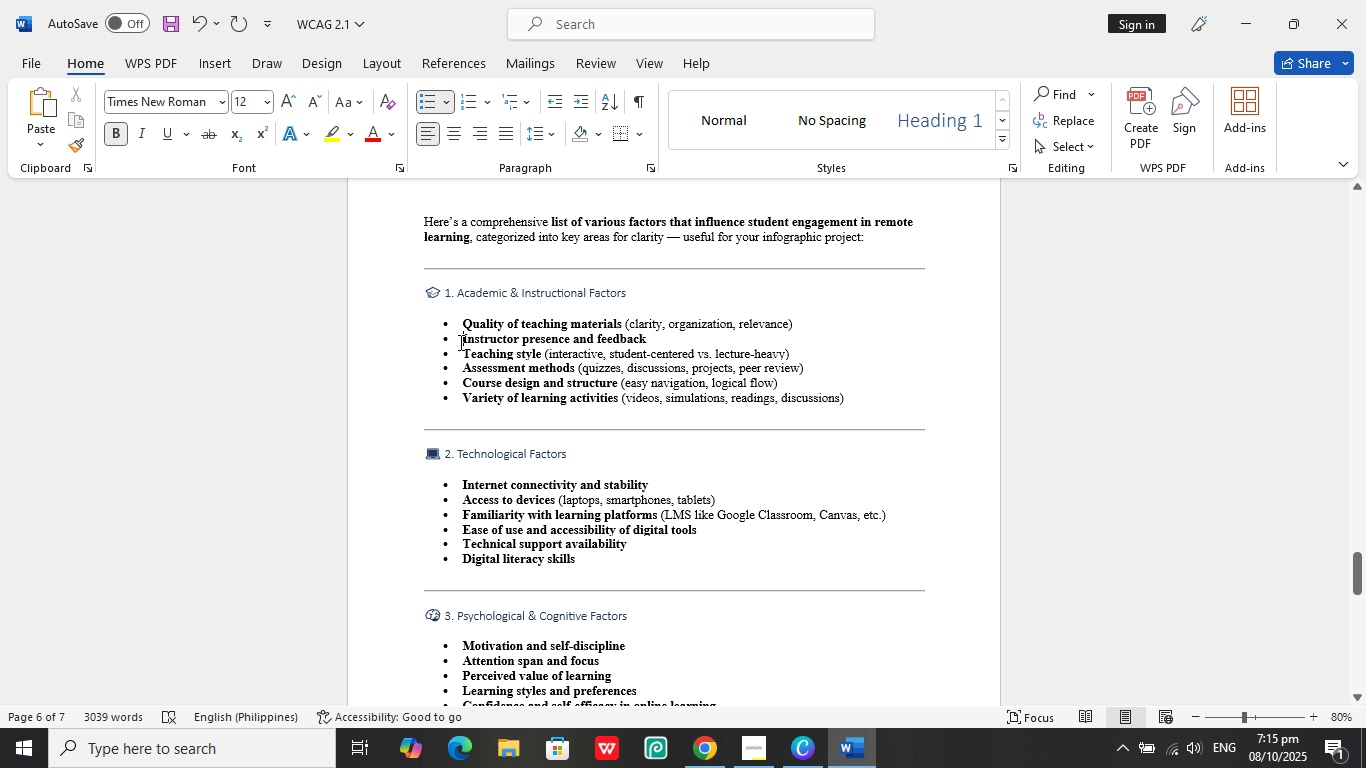 
left_click_drag(start_coordinate=[459, 342], to_coordinate=[647, 341])
 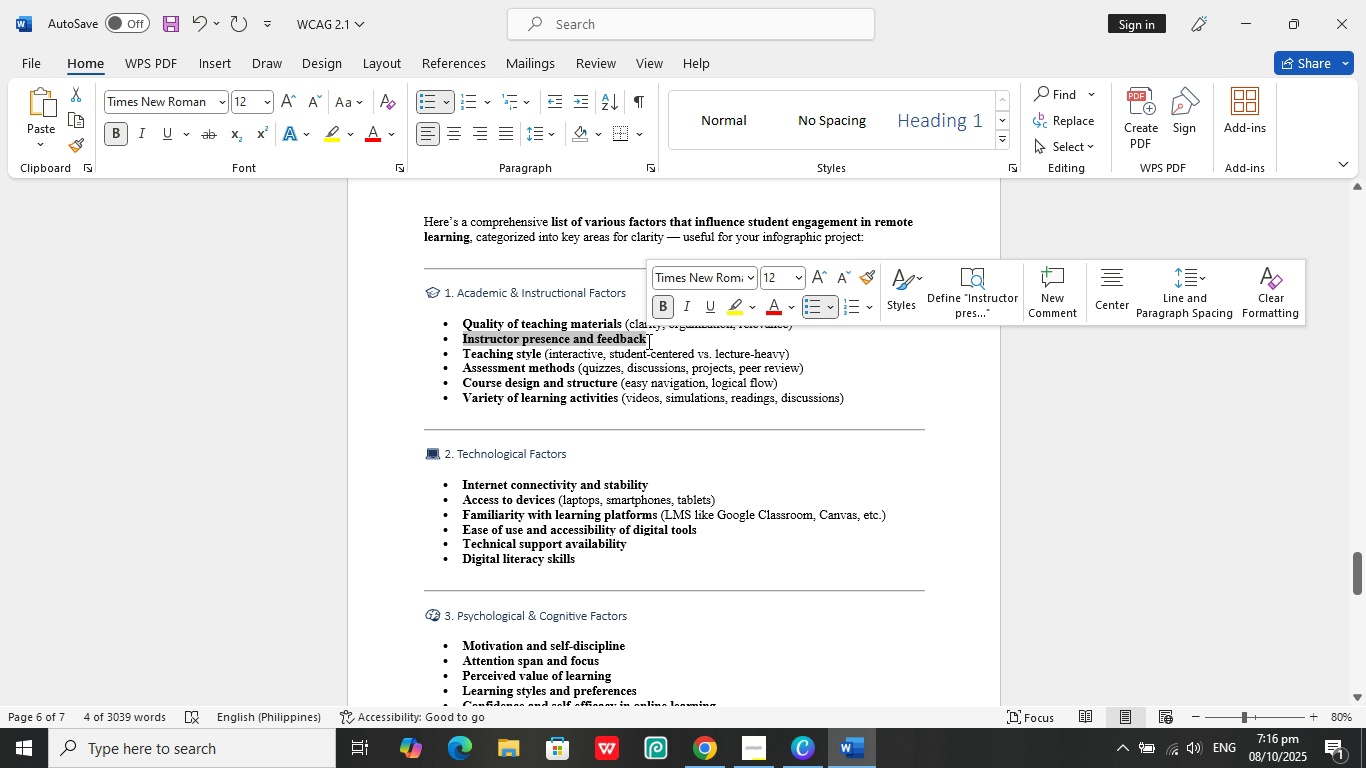 
key(Control+C)
 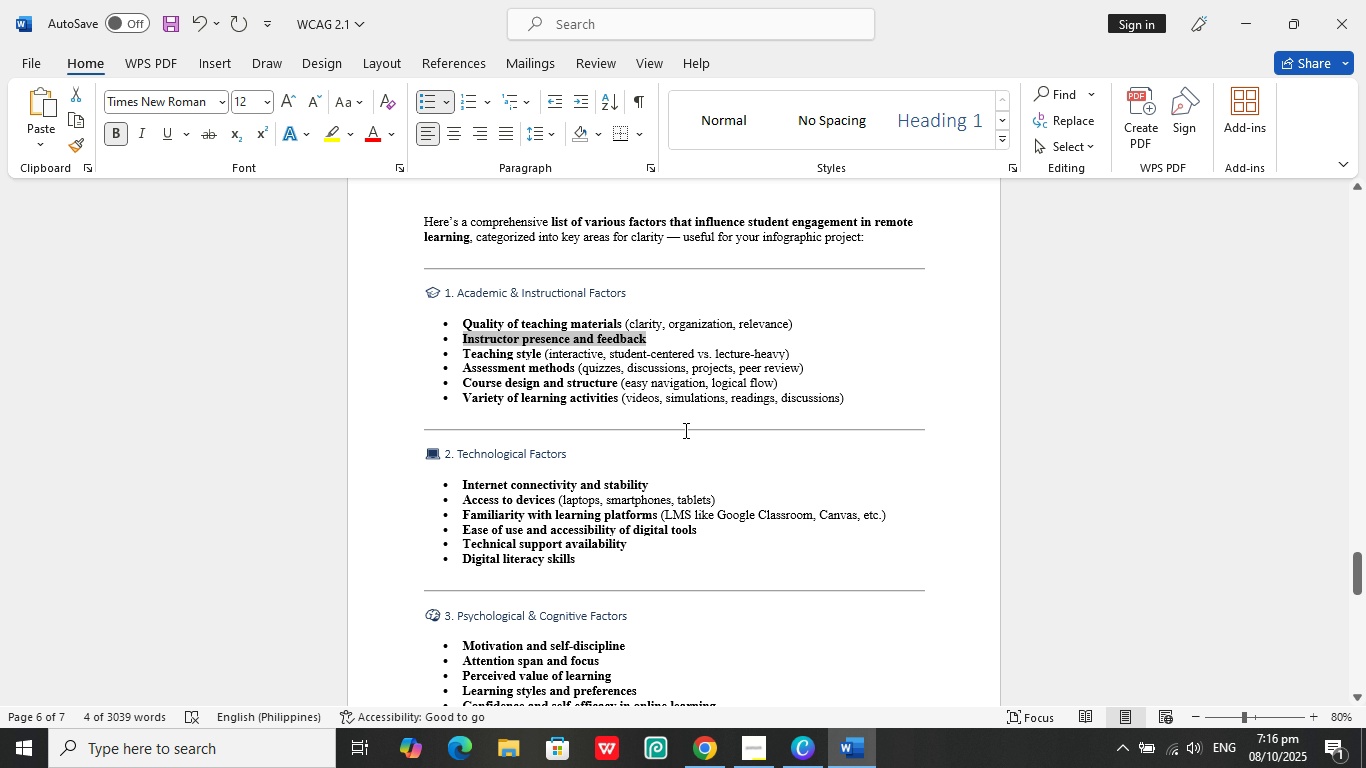 
scroll: coordinate [560, 482], scroll_direction: down, amount: 36.0
 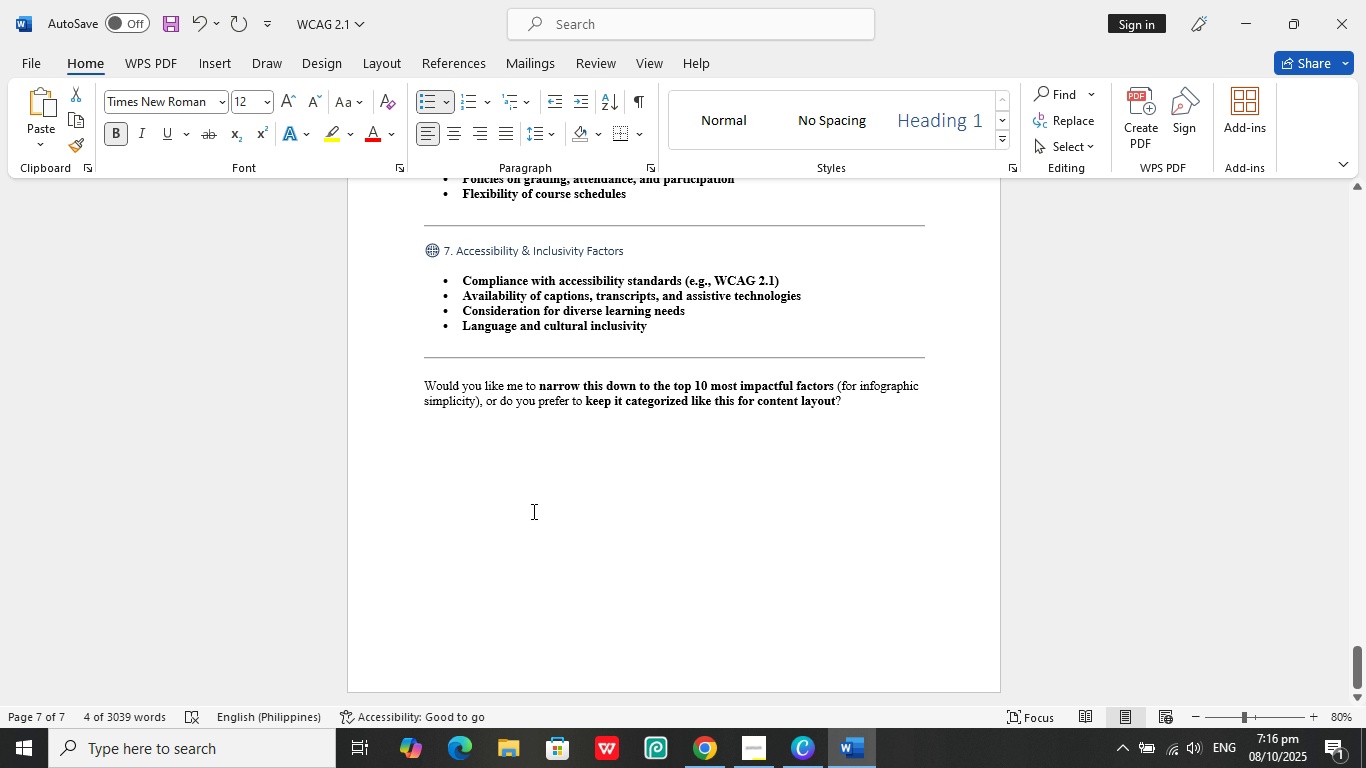 
left_click([532, 511])
 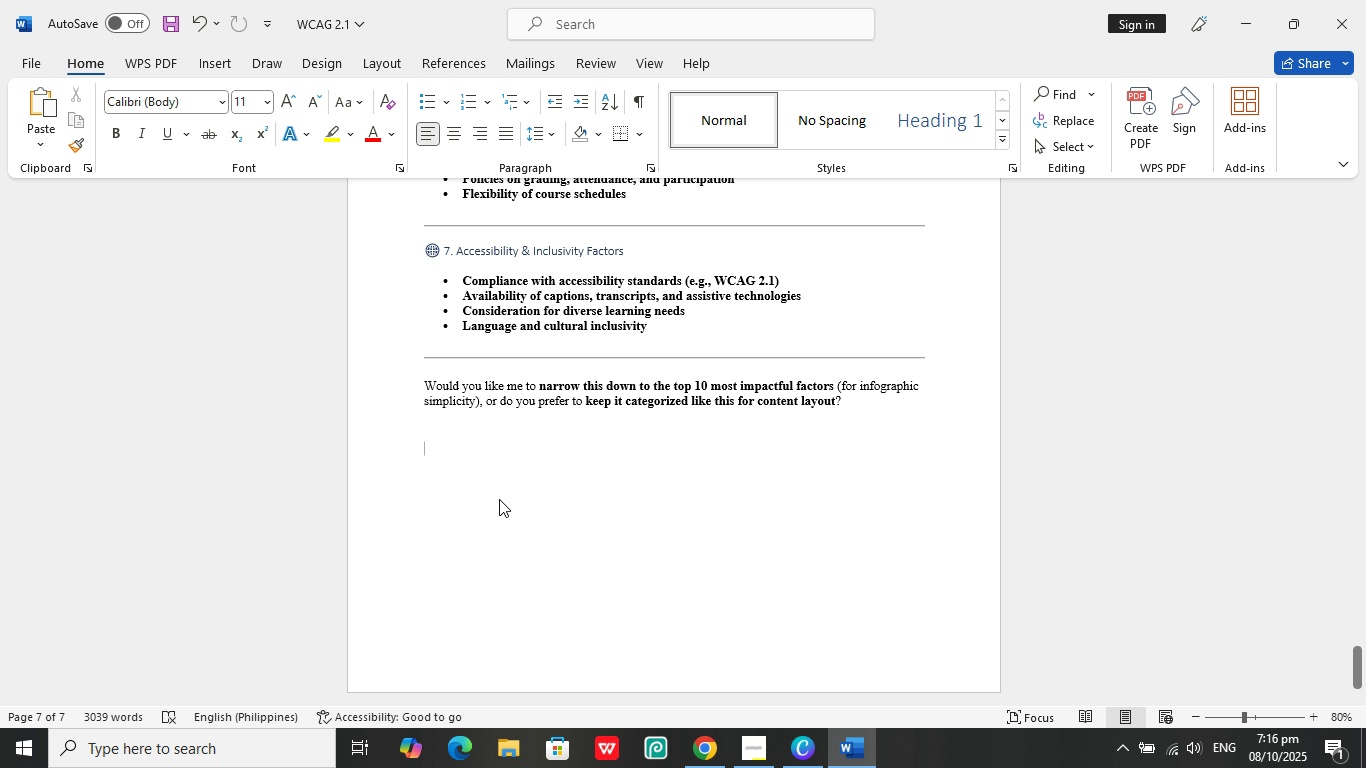 
key(Enter)
 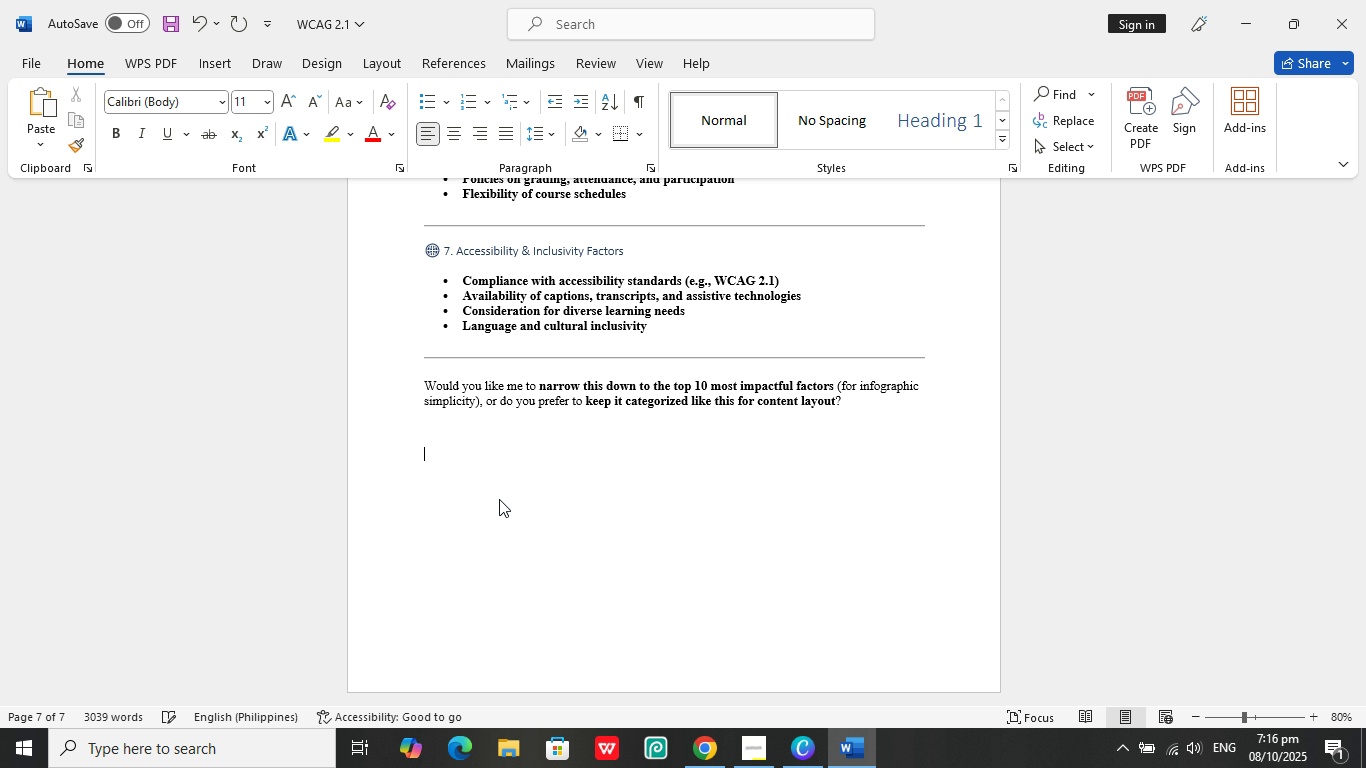 
key(Control+ControlLeft)
 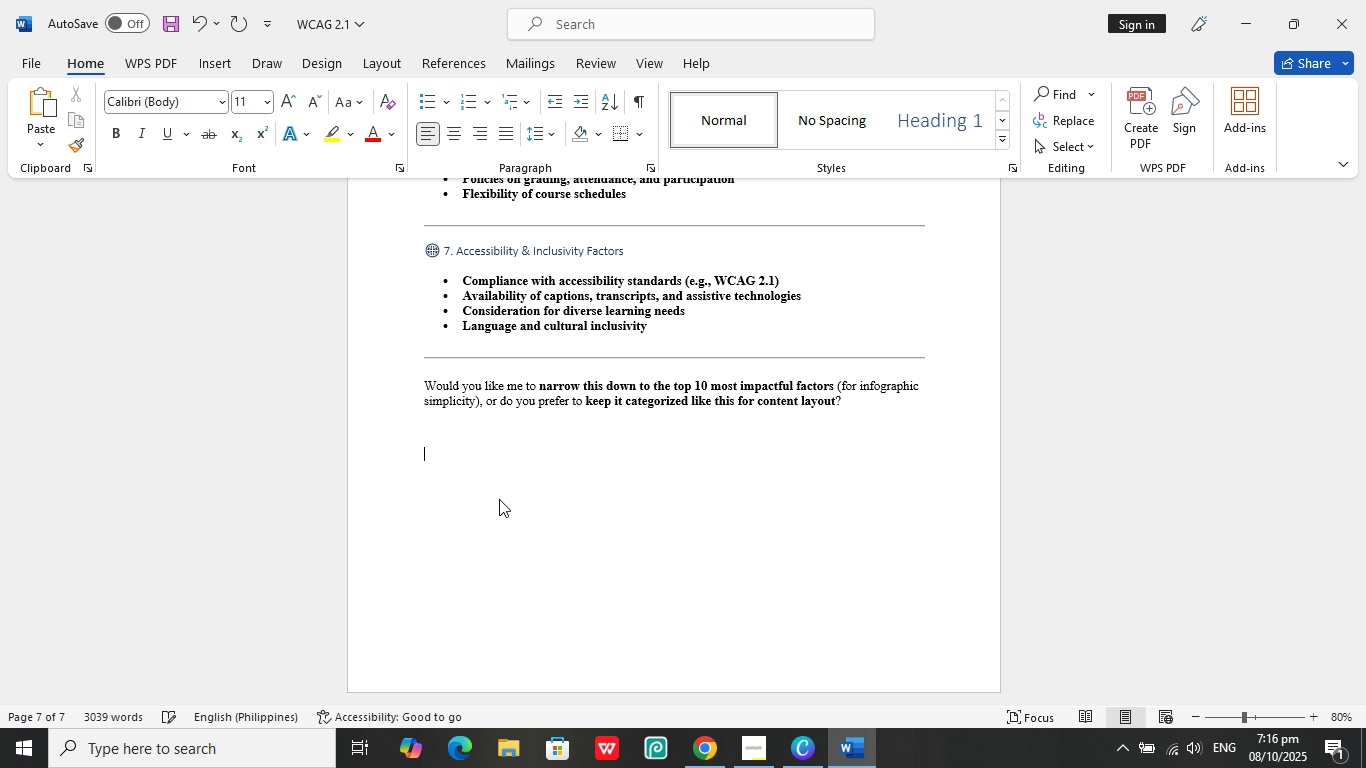 
key(Control+V)
 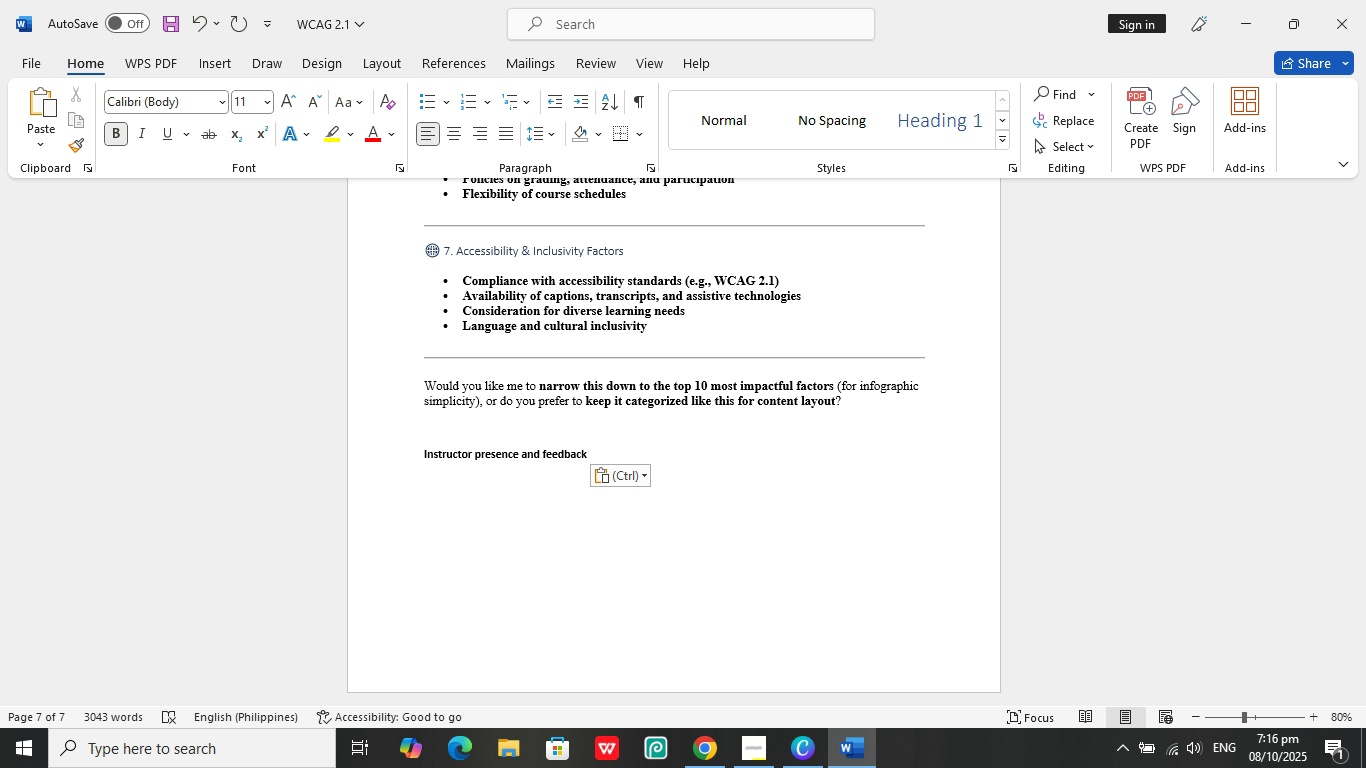 
key(Enter)
 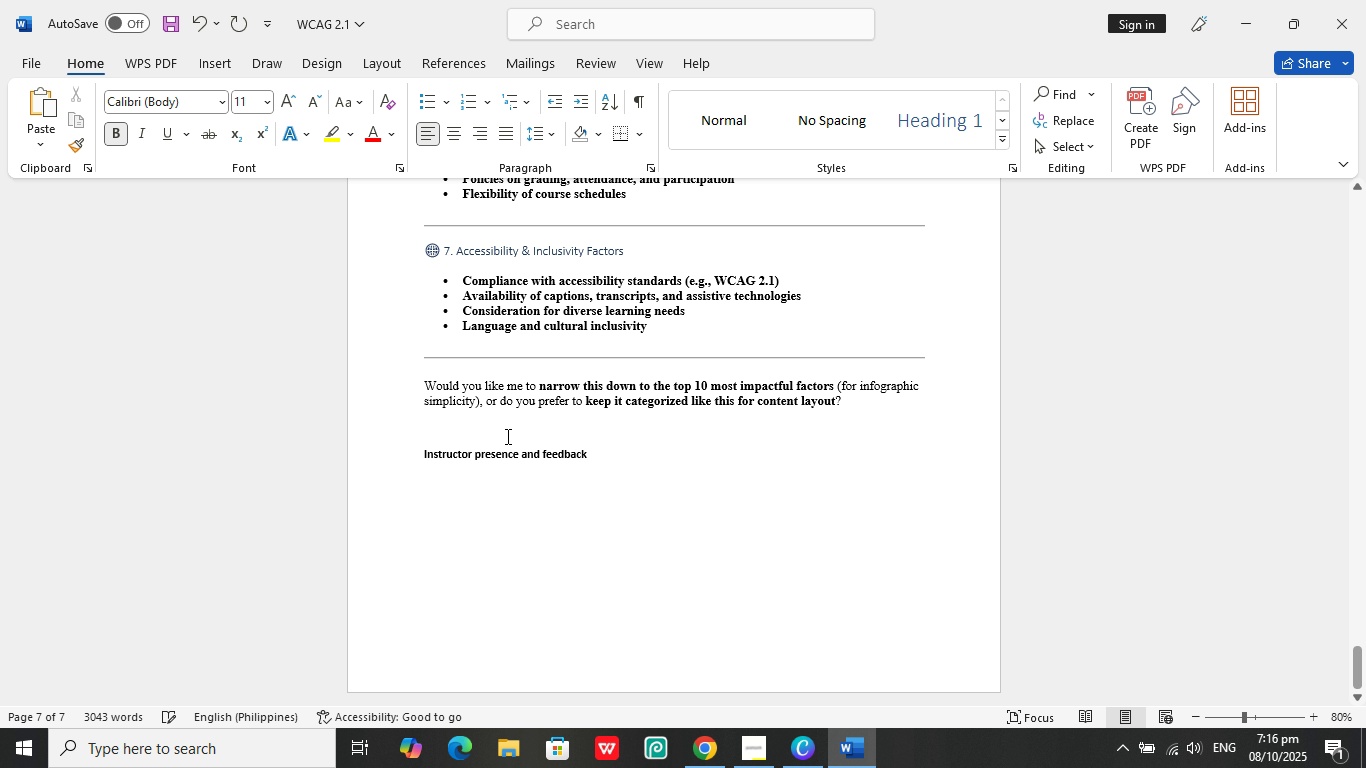 
scroll: coordinate [643, 398], scroll_direction: up, amount: 36.0
 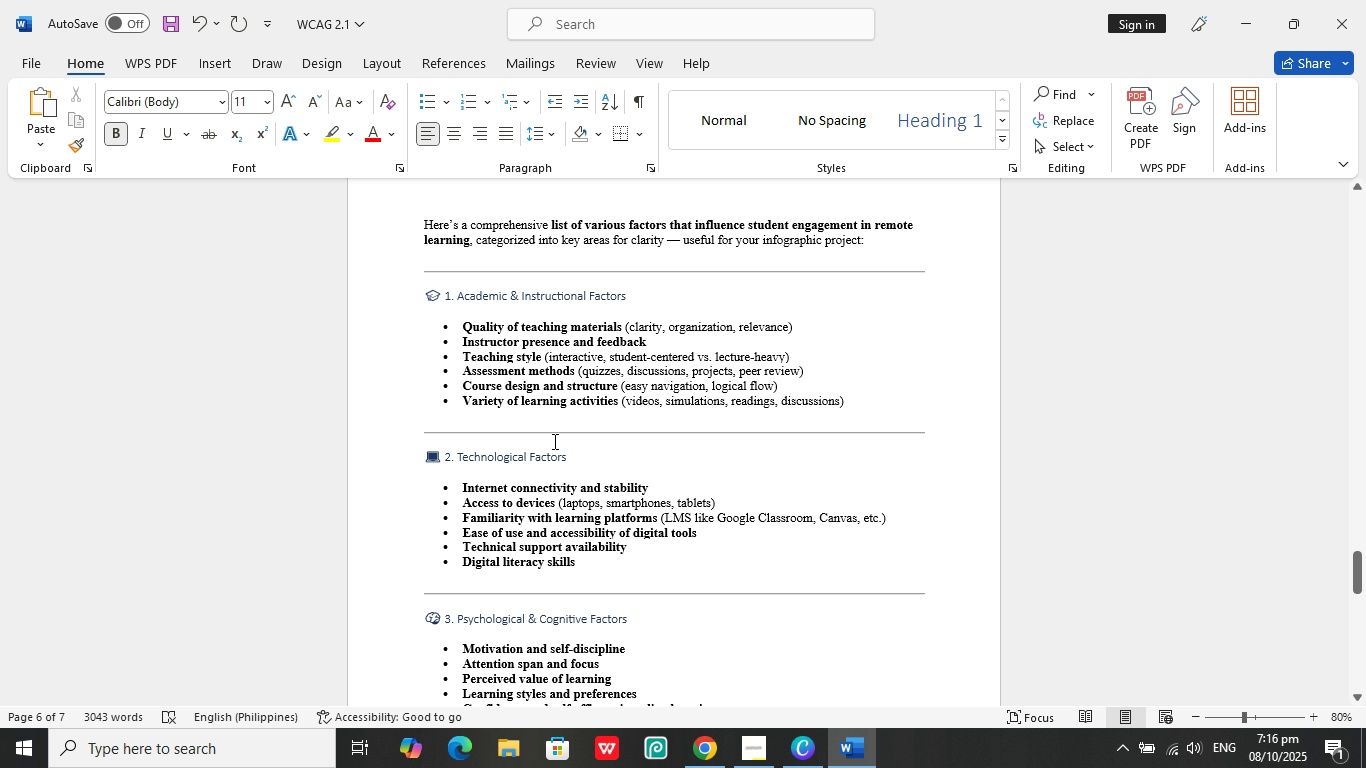 
scroll: coordinate [590, 451], scroll_direction: down, amount: 2.0
 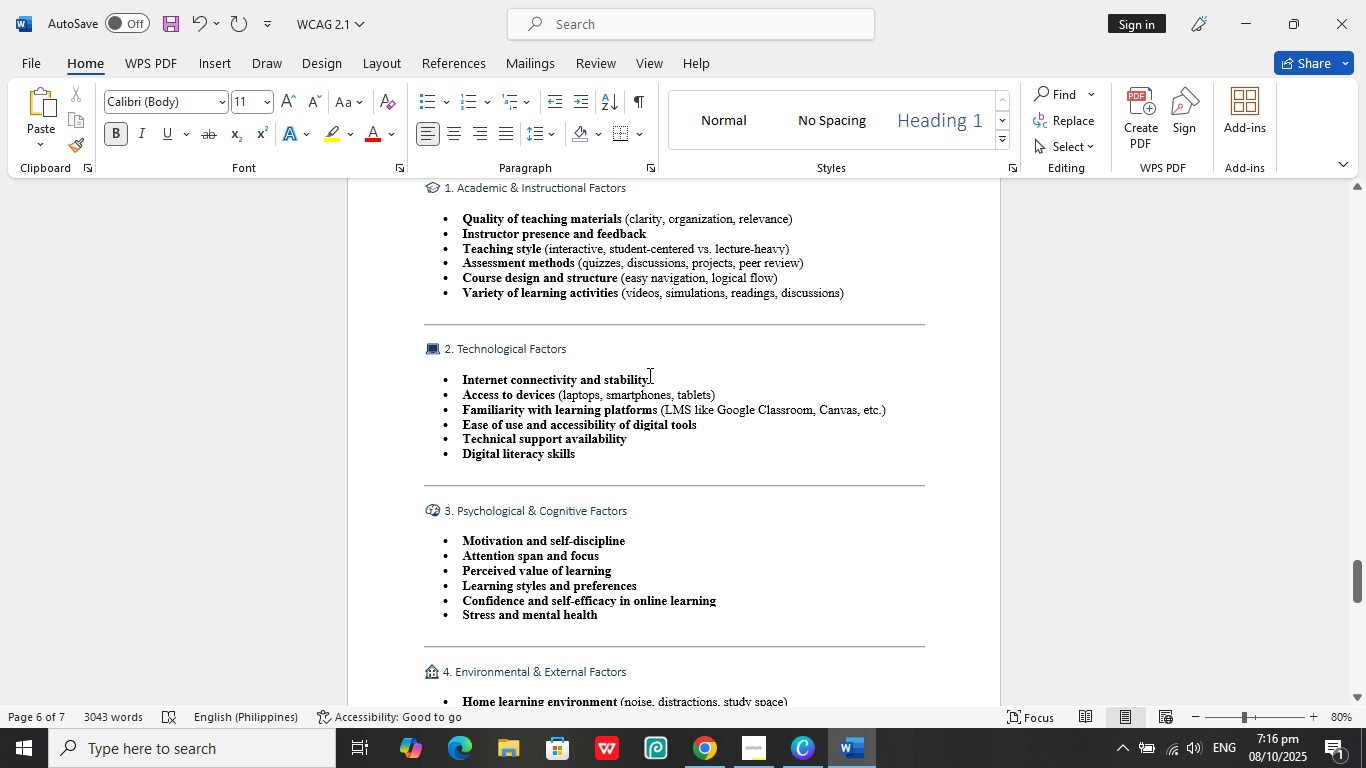 
left_click_drag(start_coordinate=[646, 376], to_coordinate=[468, 374])
 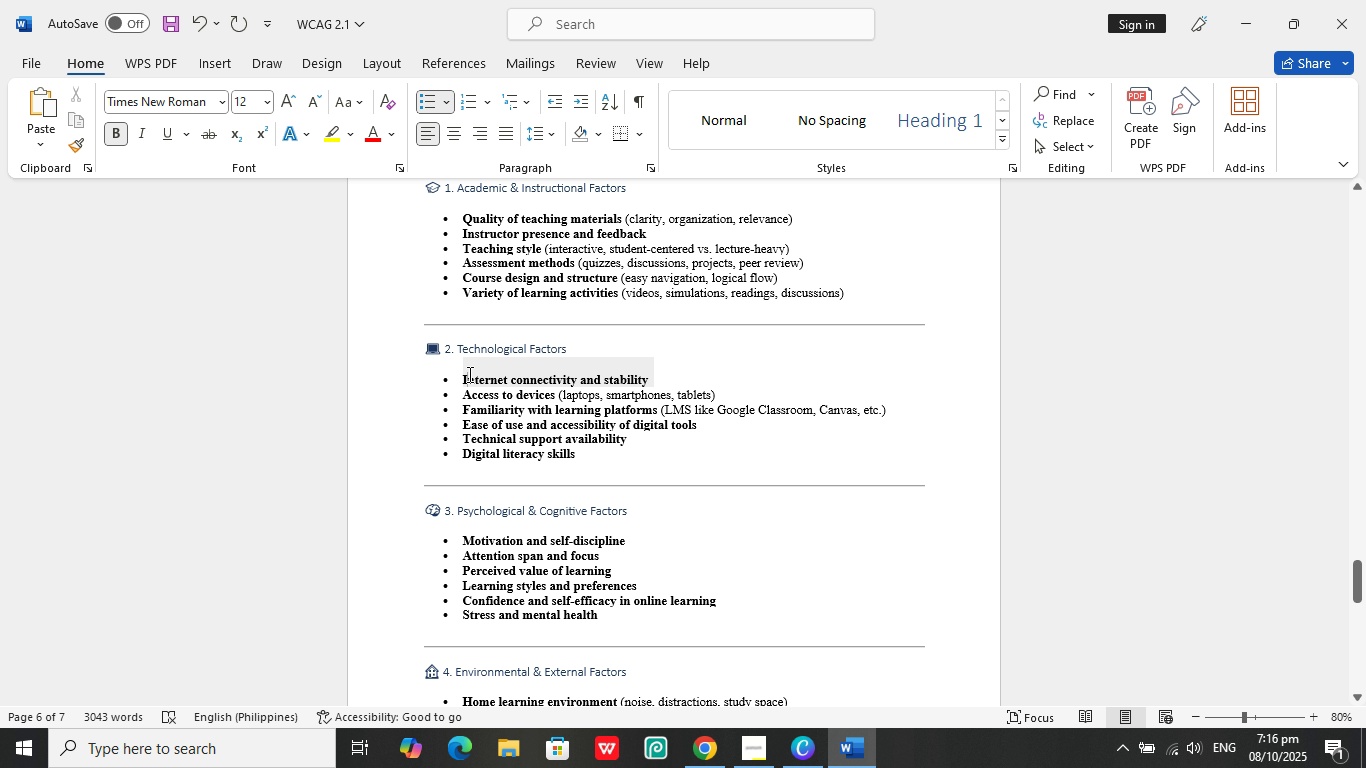 
left_click([468, 374])
 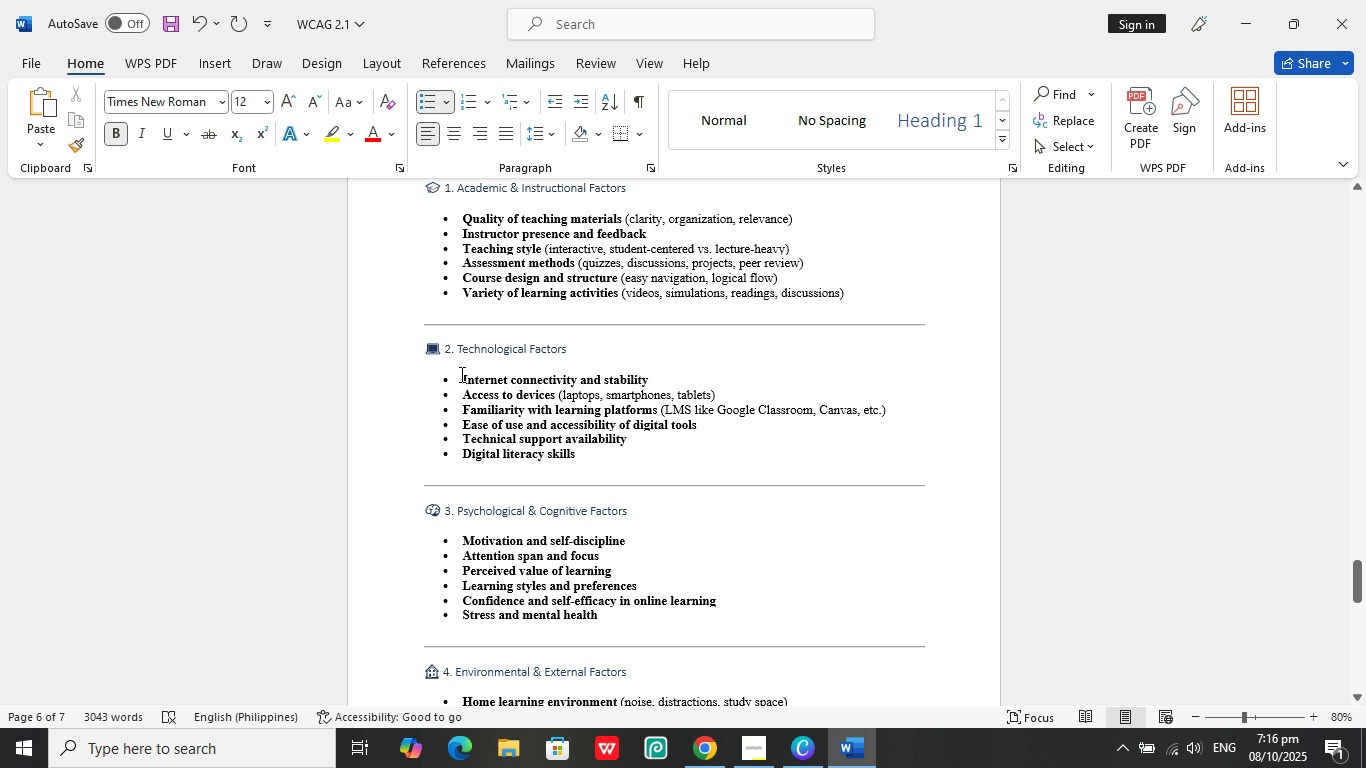 
left_click_drag(start_coordinate=[460, 374], to_coordinate=[647, 383])
 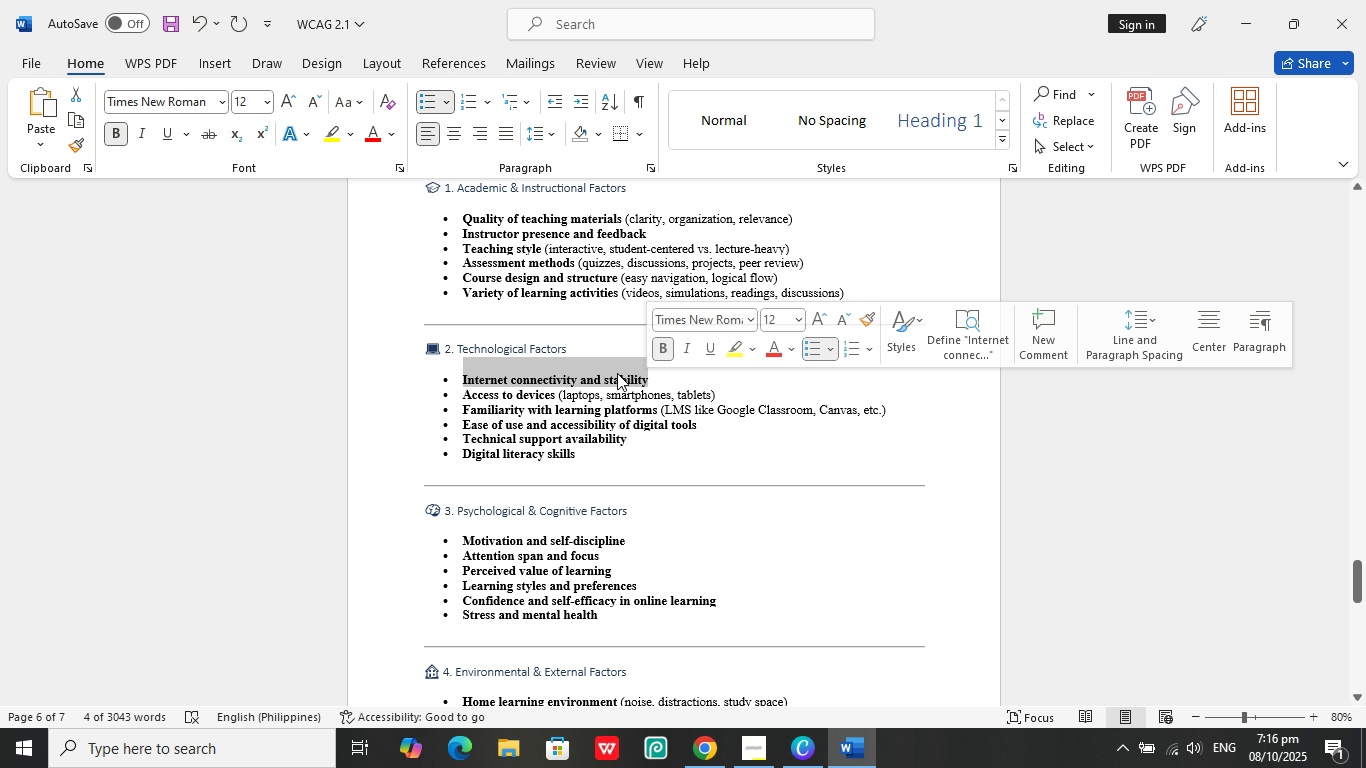 
key(Control+C)
 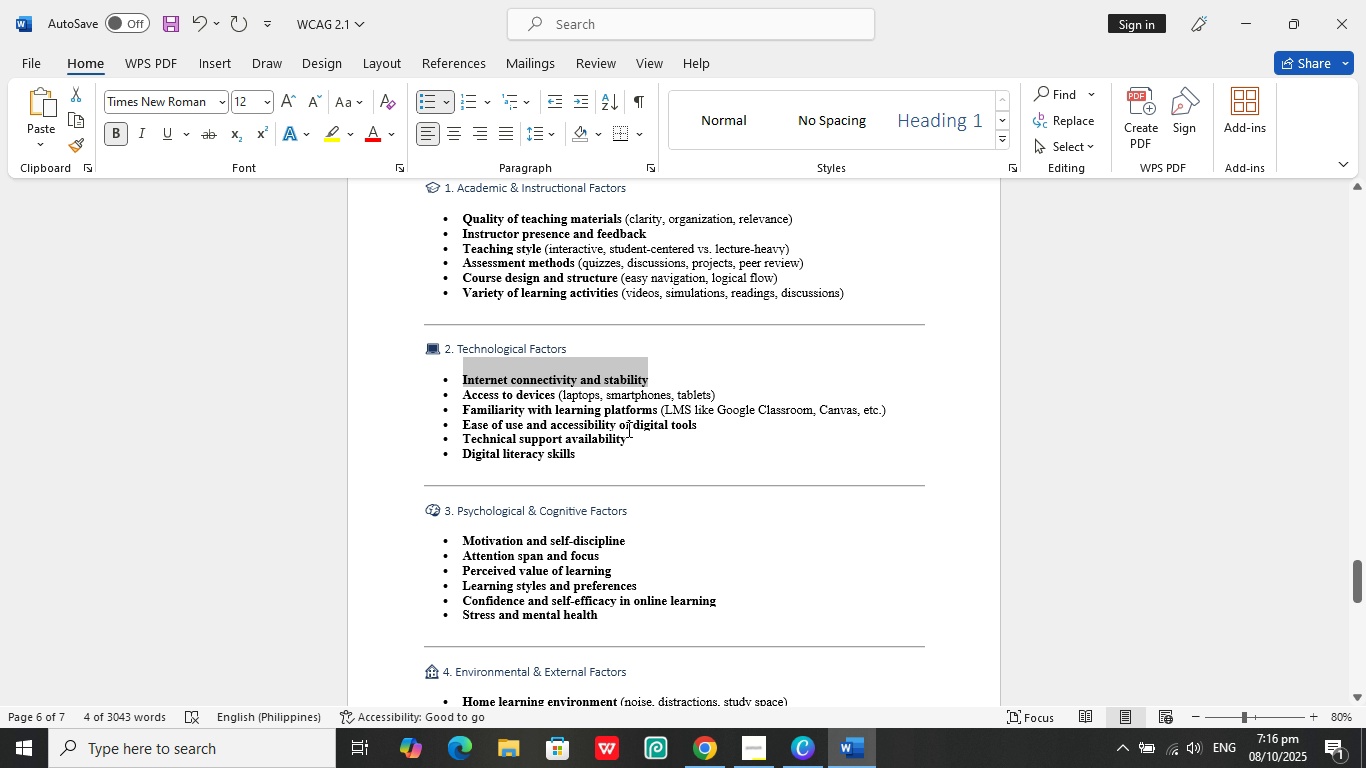 
scroll: coordinate [612, 419], scroll_direction: down, amount: 41.0
 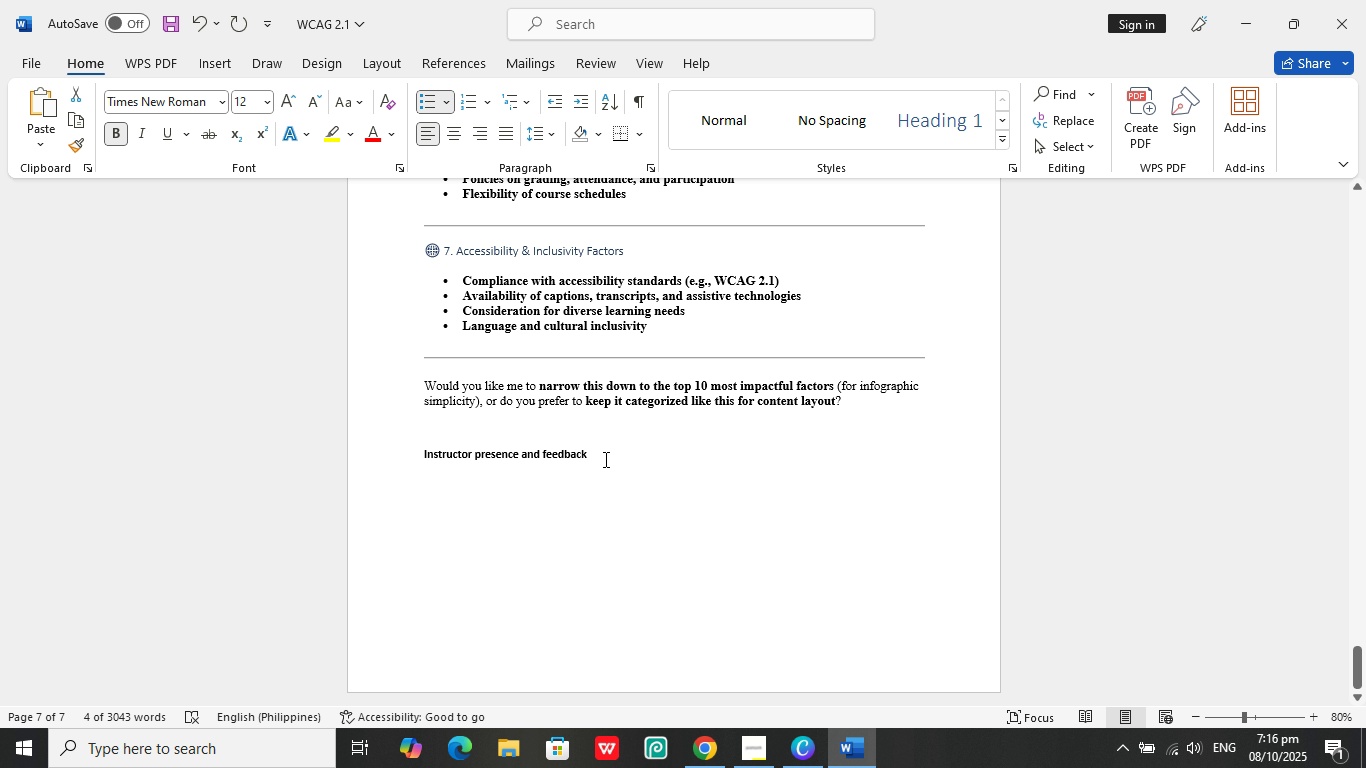 
left_click([604, 459])
 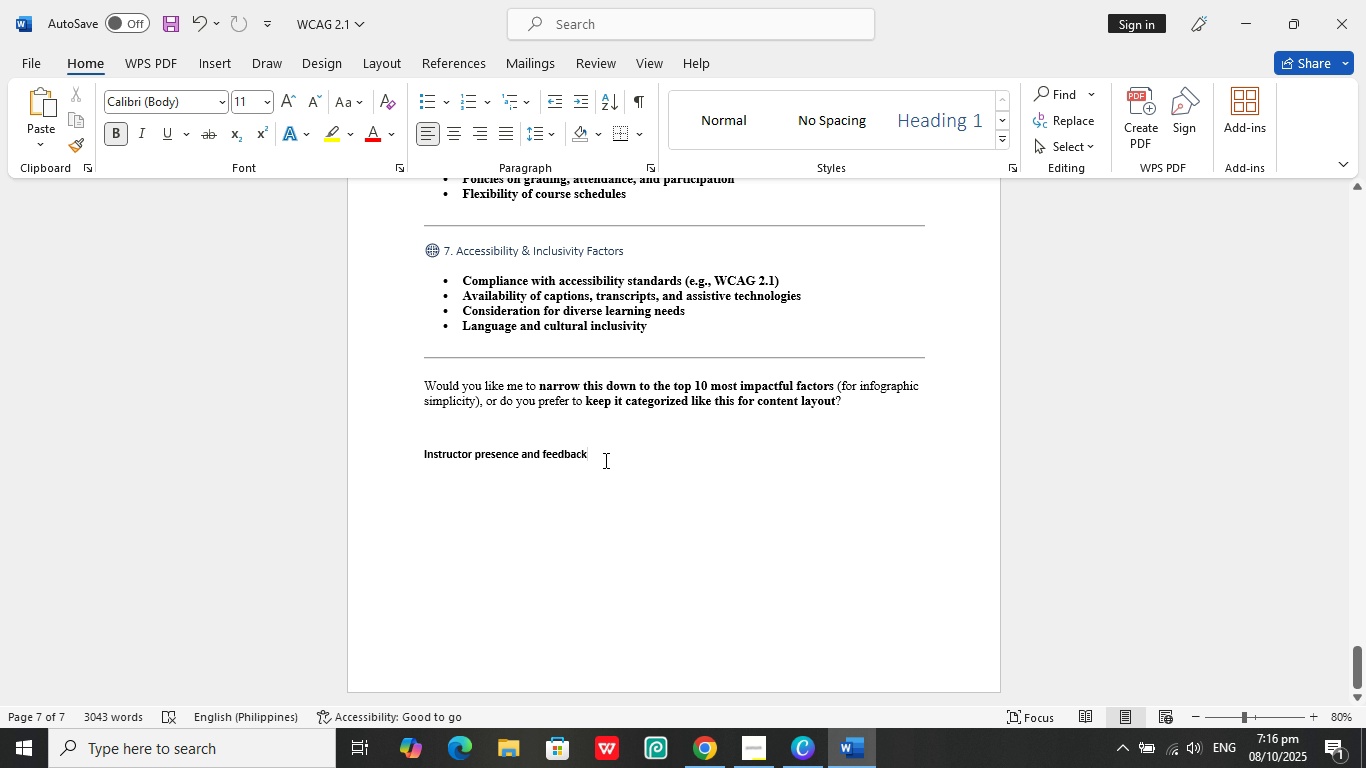 
key(Enter)
 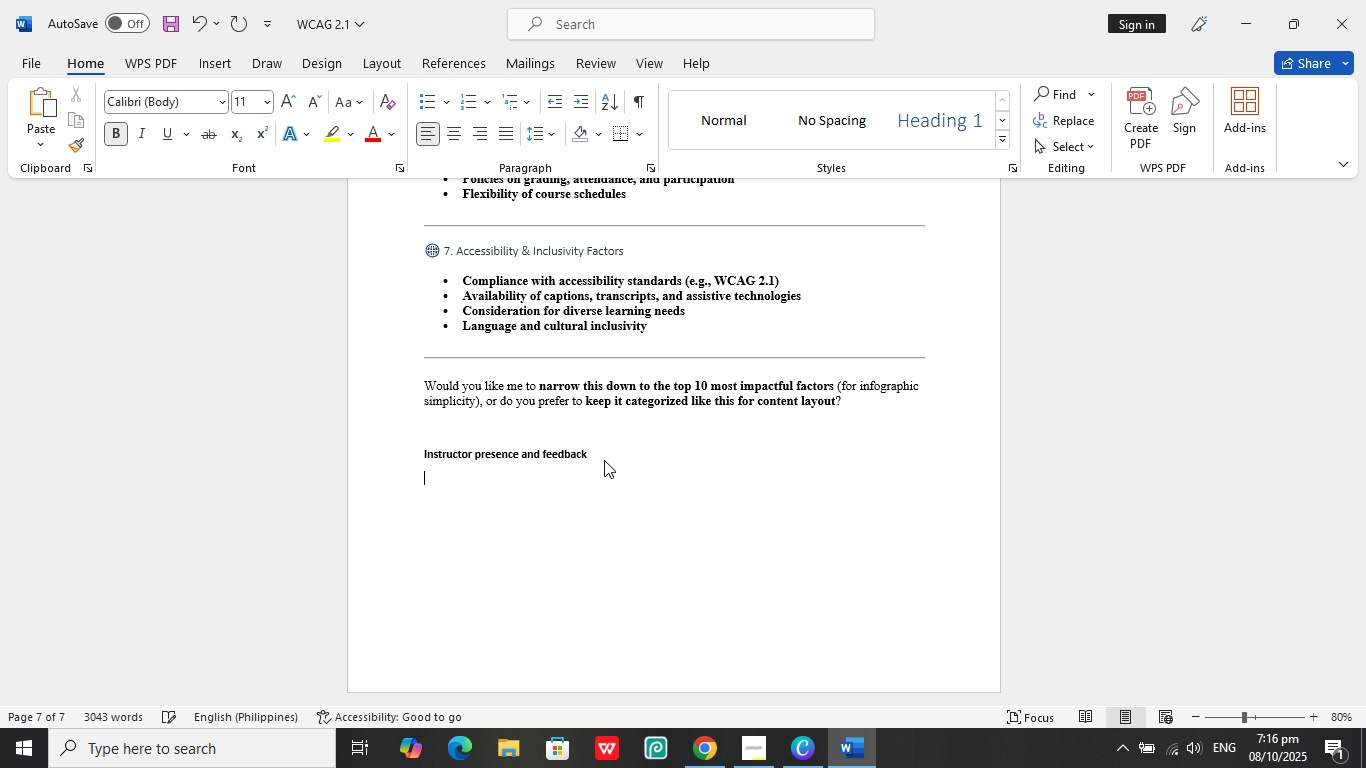 
key(Control+ControlLeft)
 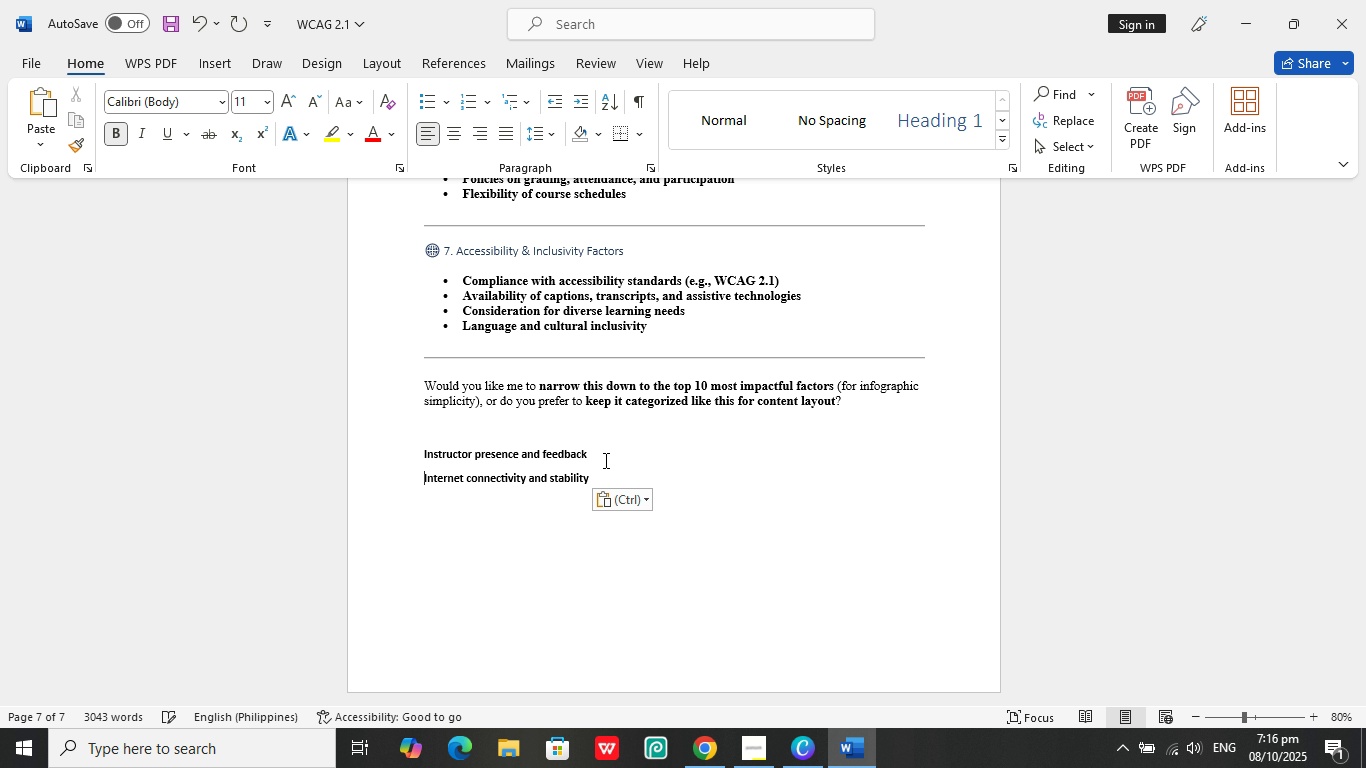 
key(Control+V)
 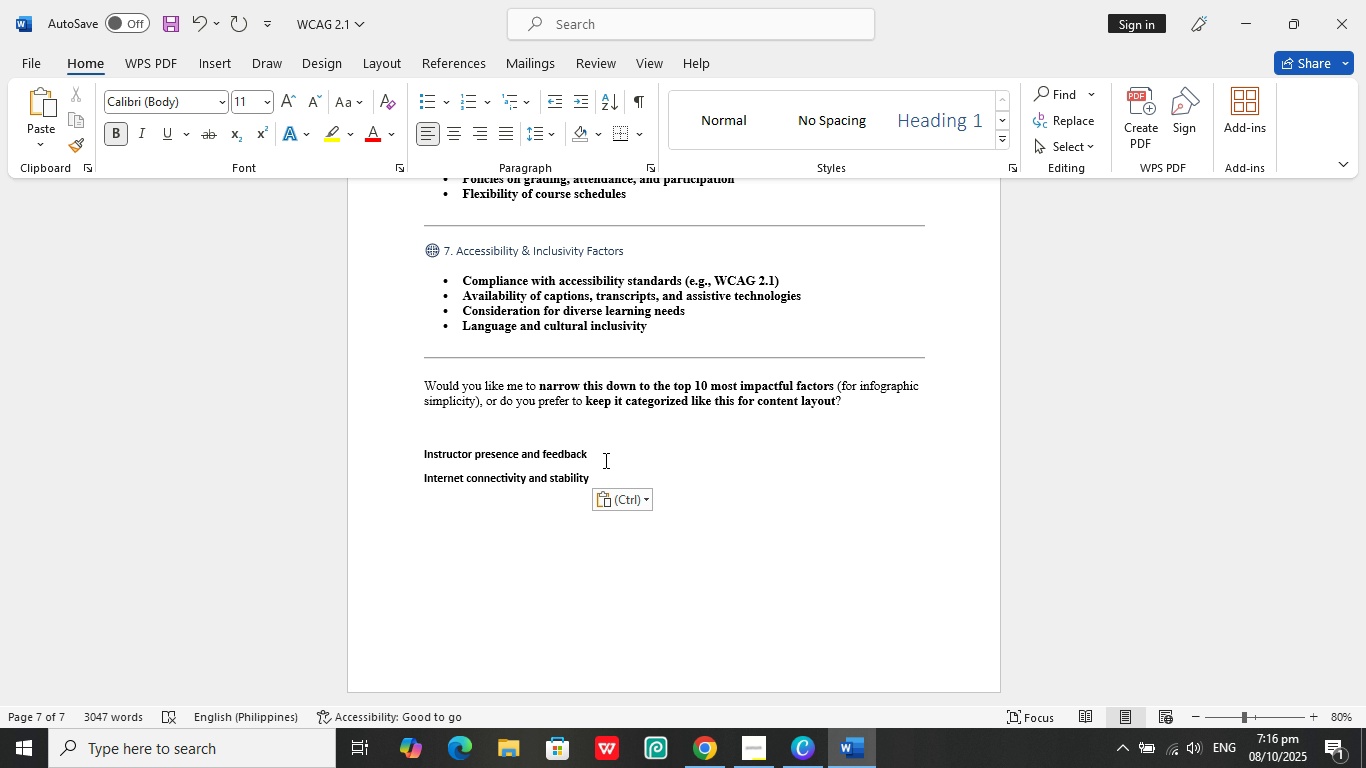 
key(Enter)
 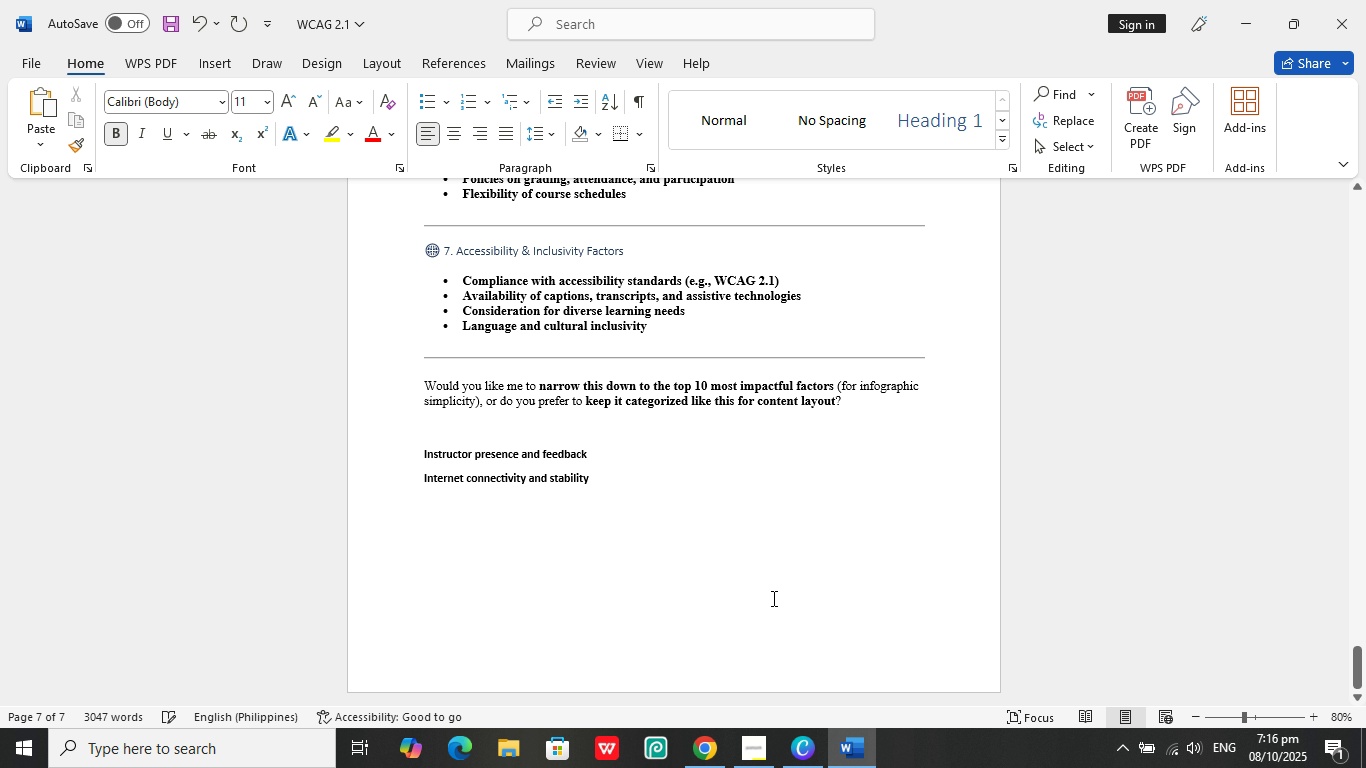 
scroll: coordinate [727, 355], scroll_direction: up, amount: 27.0
 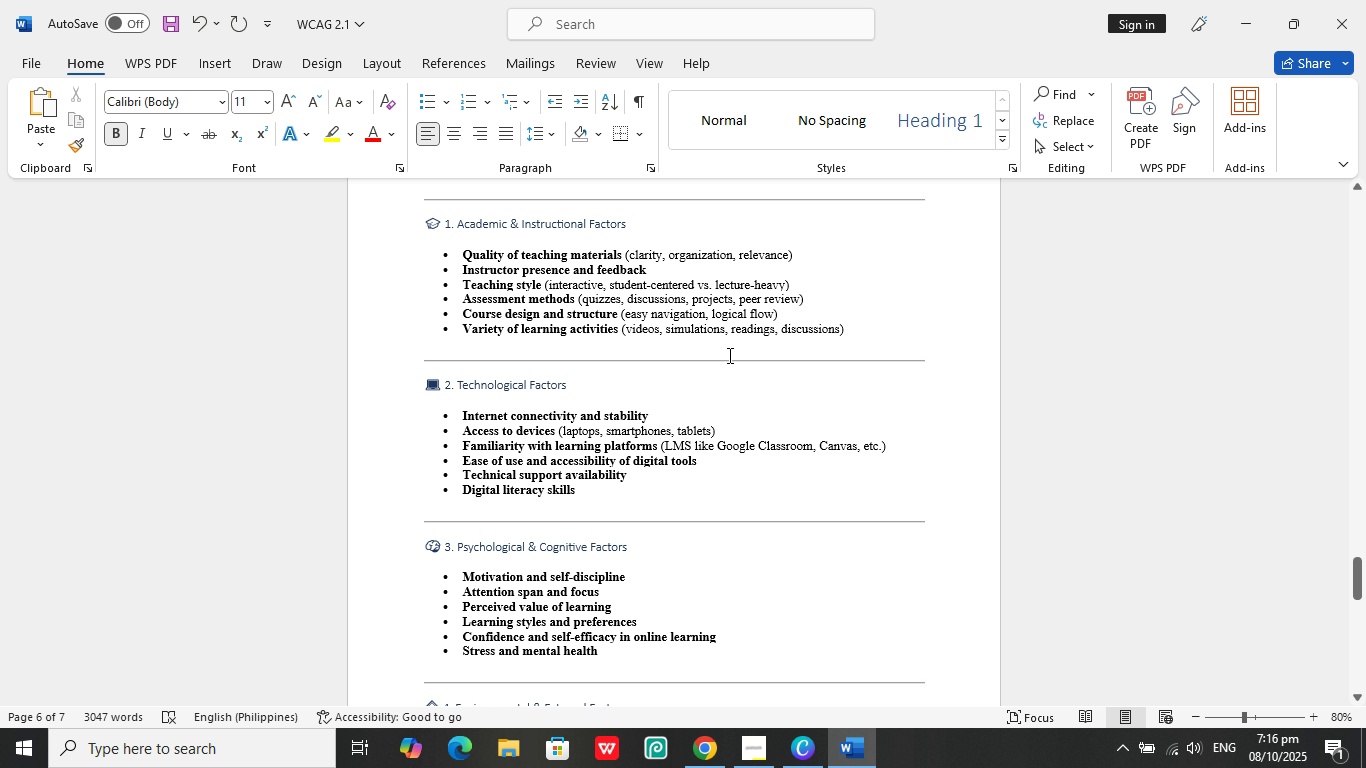 
scroll: coordinate [728, 355], scroll_direction: down, amount: 1.0
 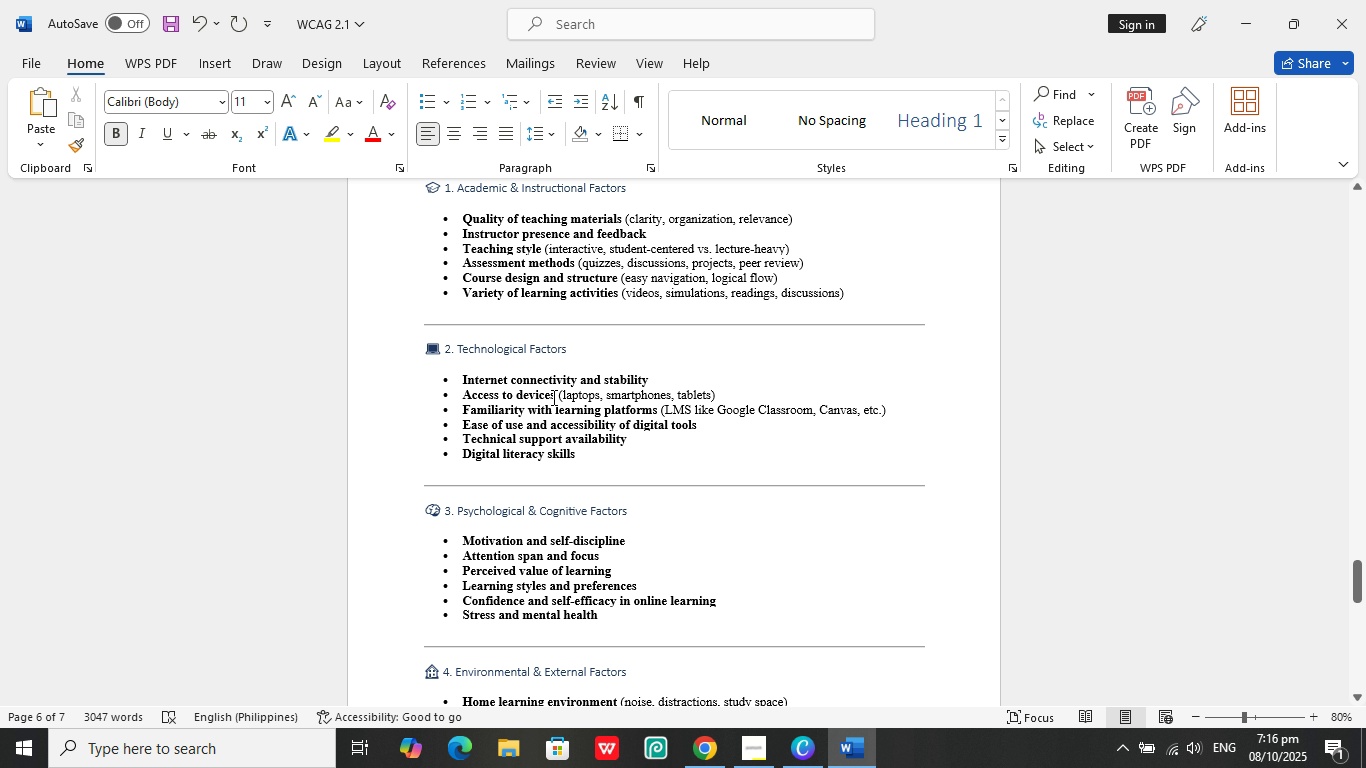 
left_click_drag(start_coordinate=[554, 397], to_coordinate=[487, 388])
 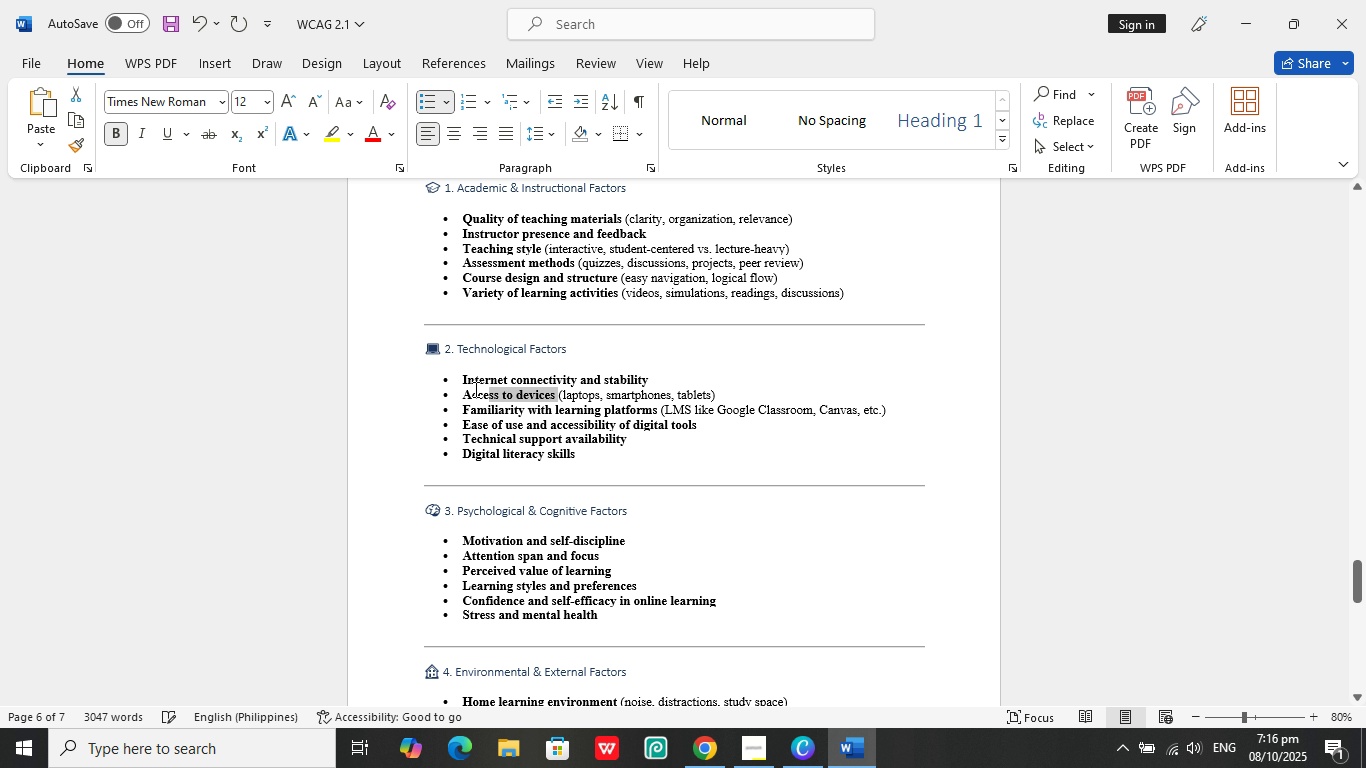 
left_click_drag(start_coordinate=[474, 389], to_coordinate=[535, 388])
 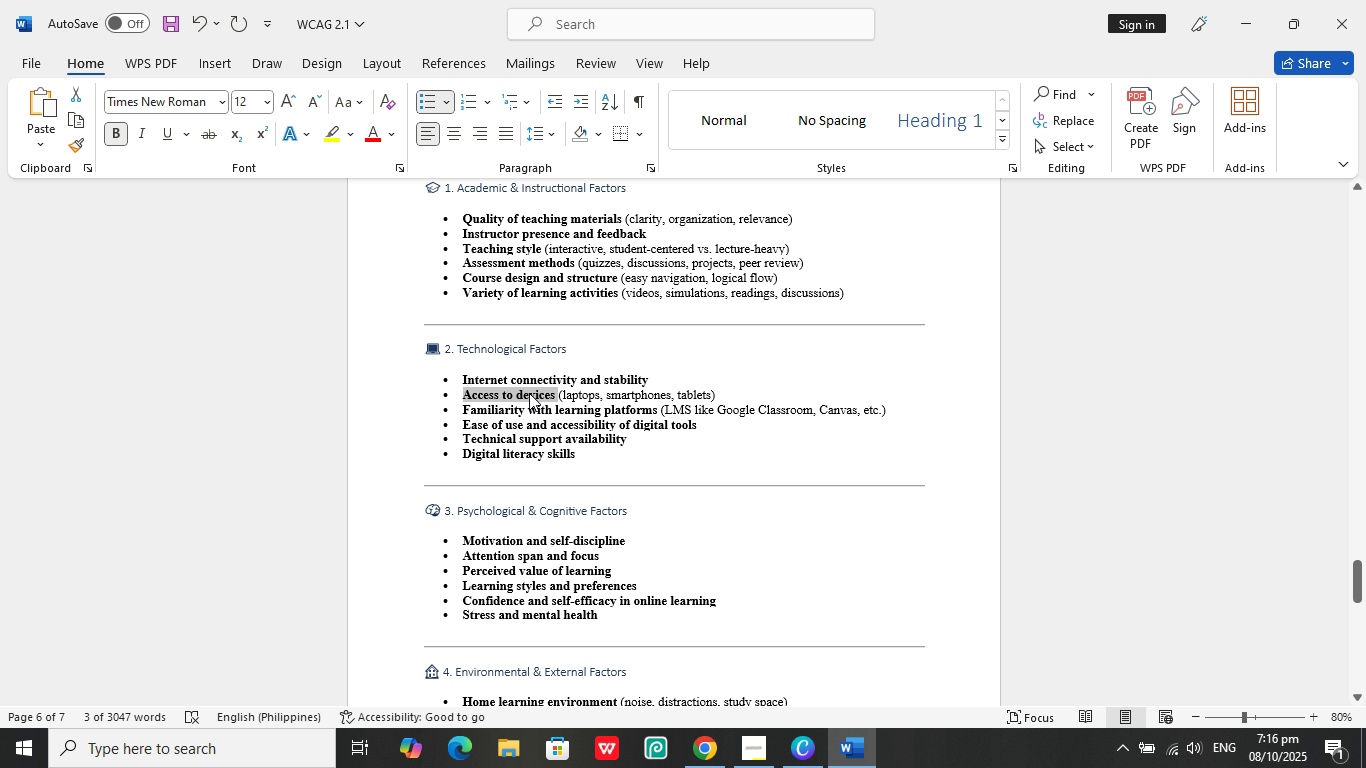 
key(Control+C)
 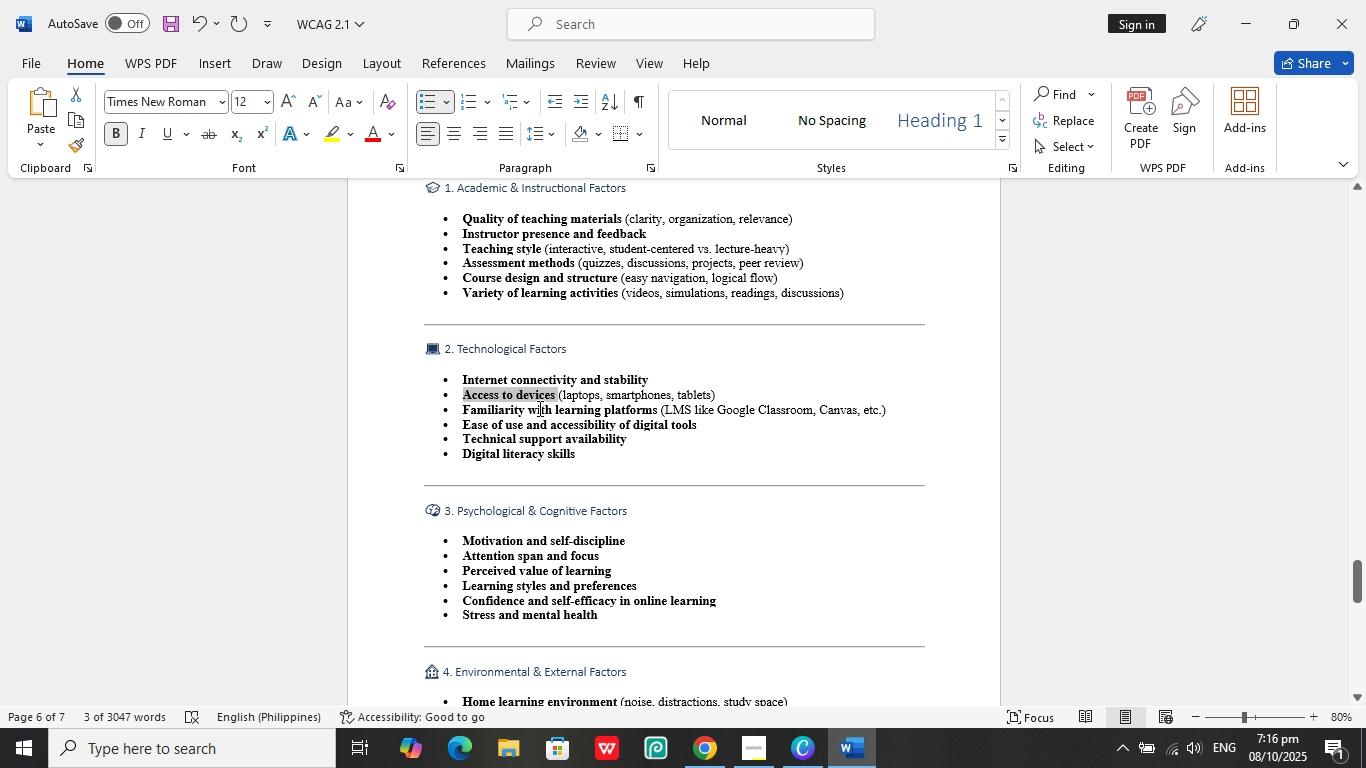 
scroll: coordinate [639, 435], scroll_direction: down, amount: 37.0
 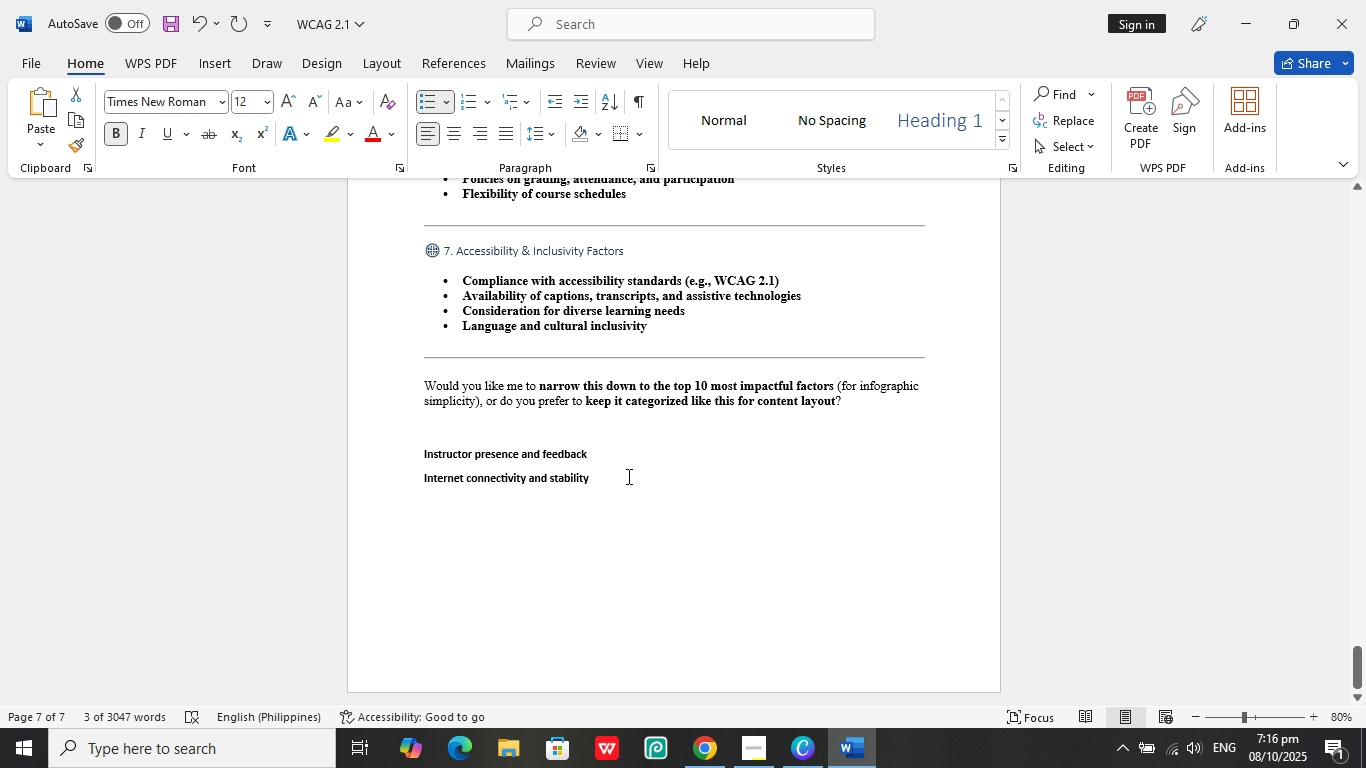 
left_click([627, 476])
 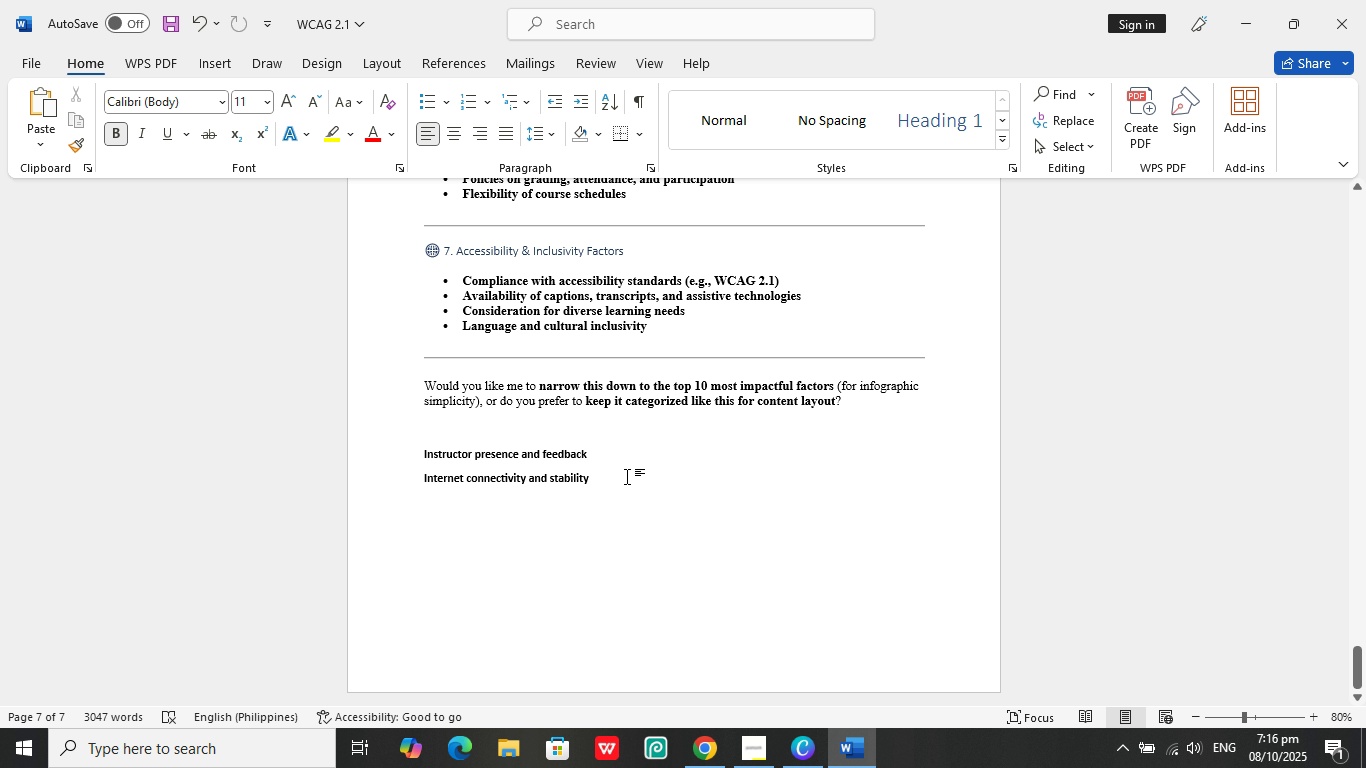 
key(Enter)
 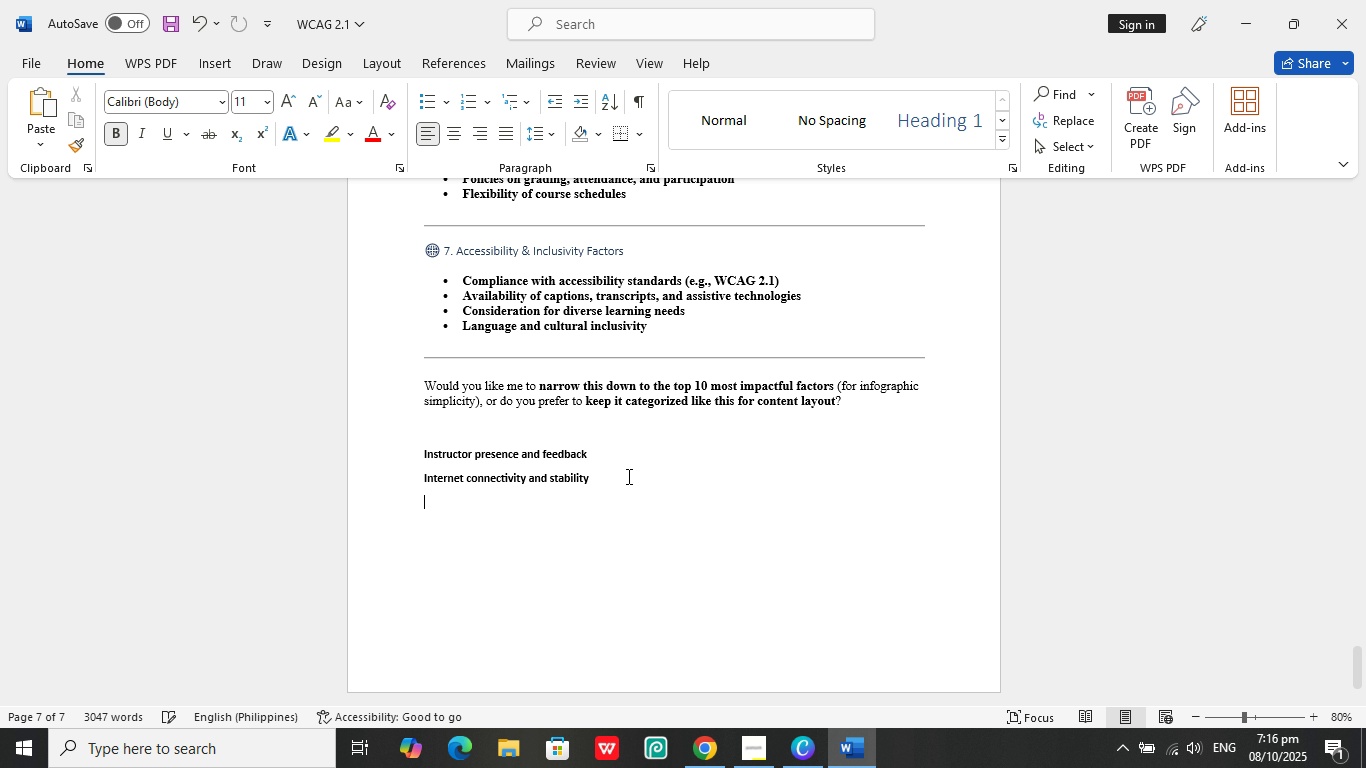 
key(Control+ControlLeft)
 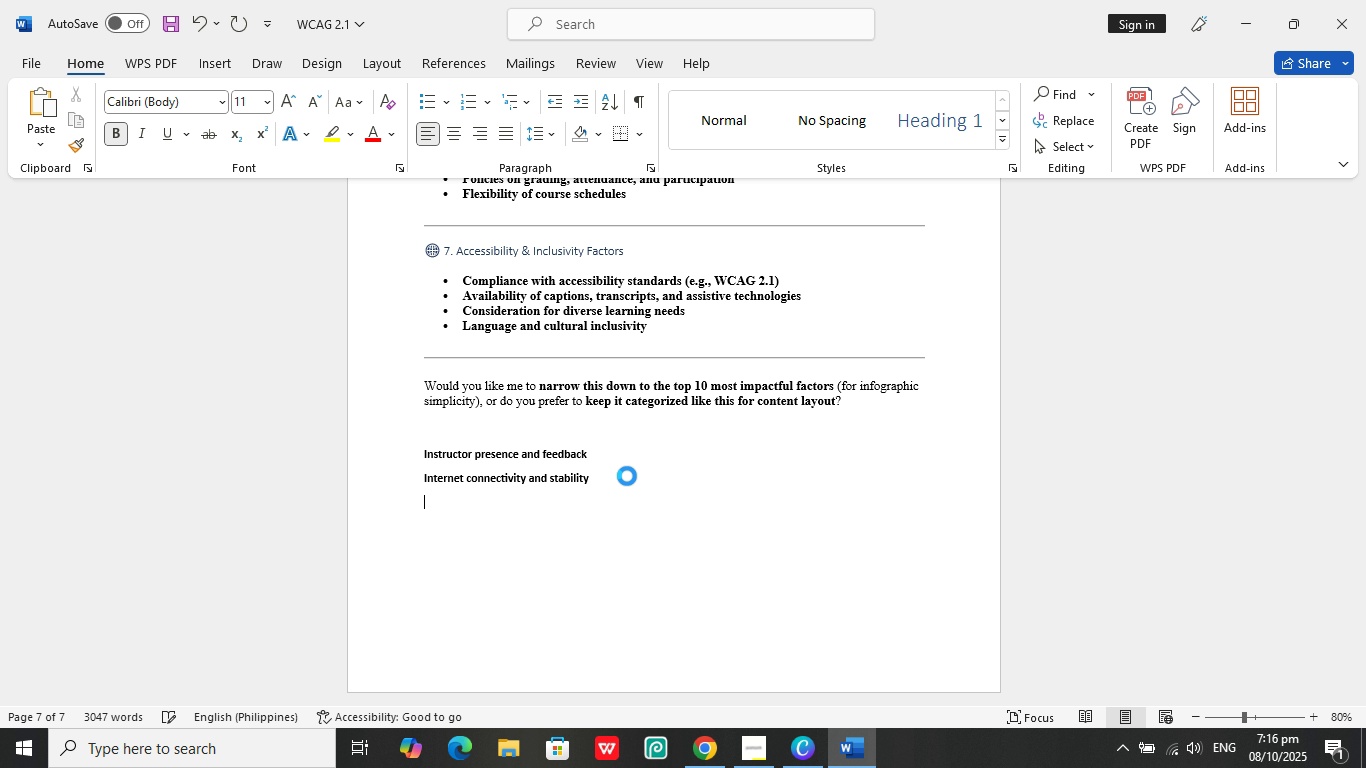 
key(Control+V)
 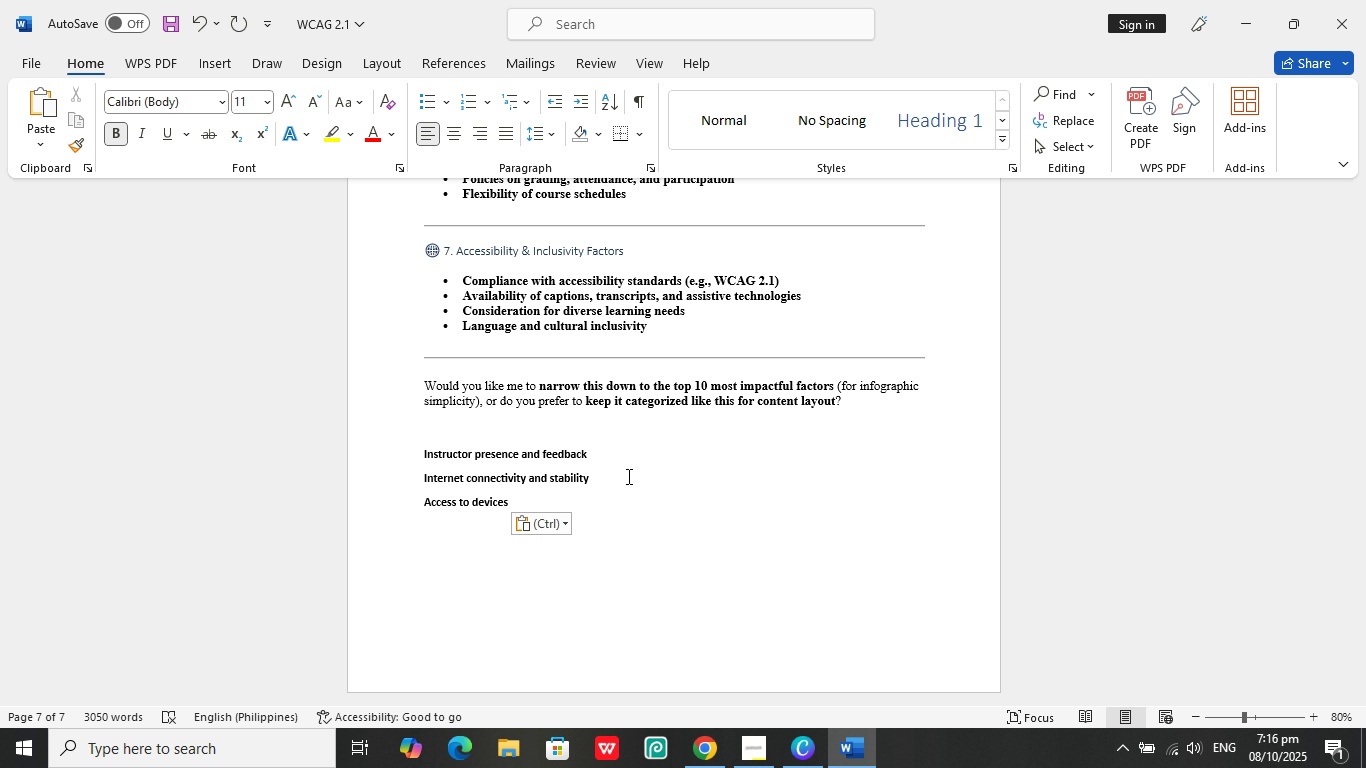 
key(Enter)
 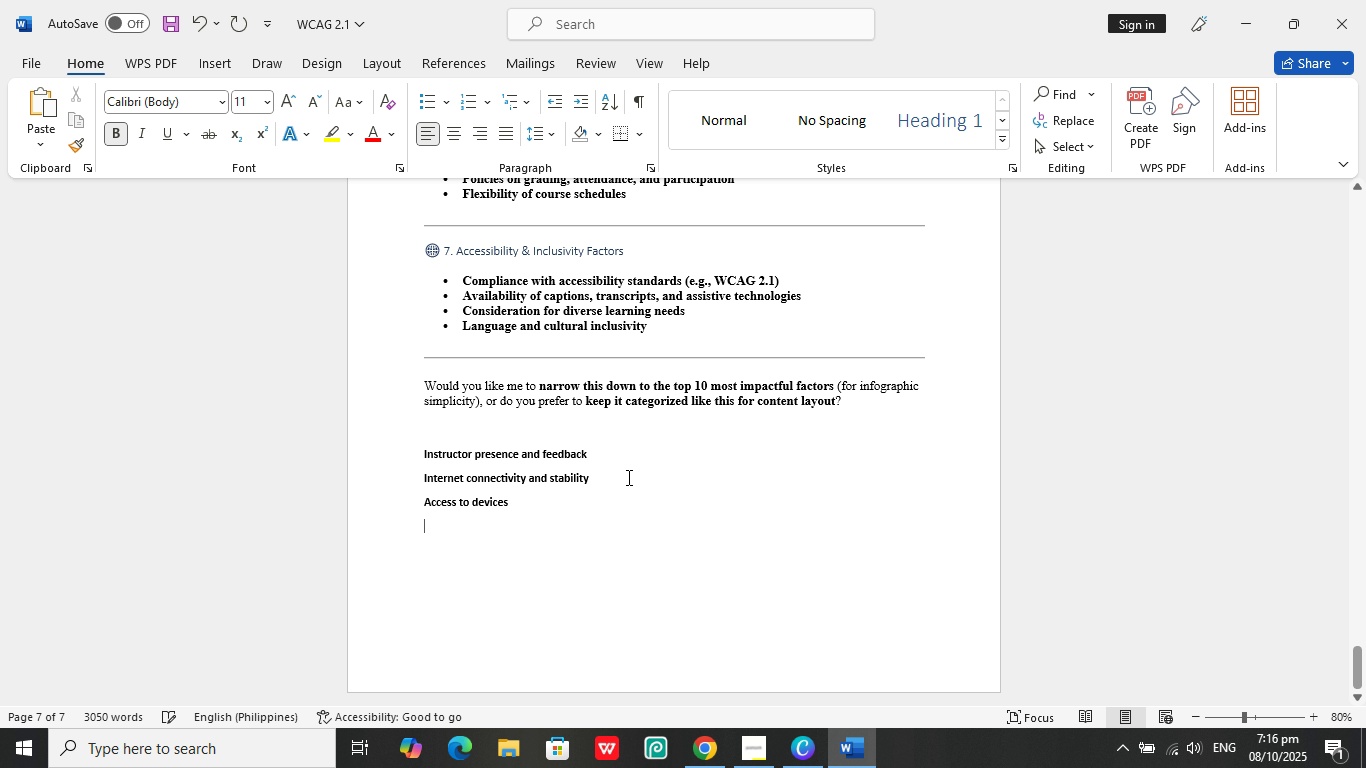 
scroll: coordinate [676, 372], scroll_direction: up, amount: 23.0
 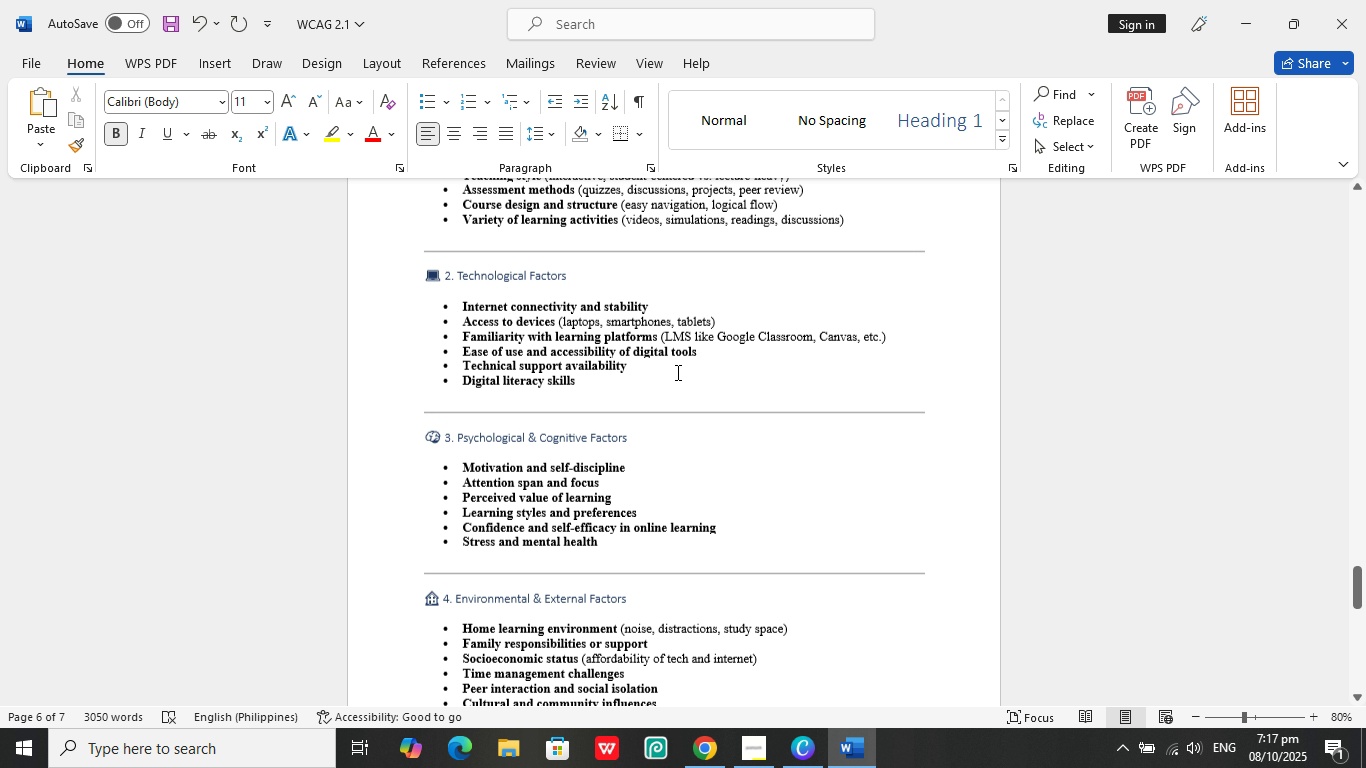 
scroll: coordinate [645, 403], scroll_direction: down, amount: 3.0
 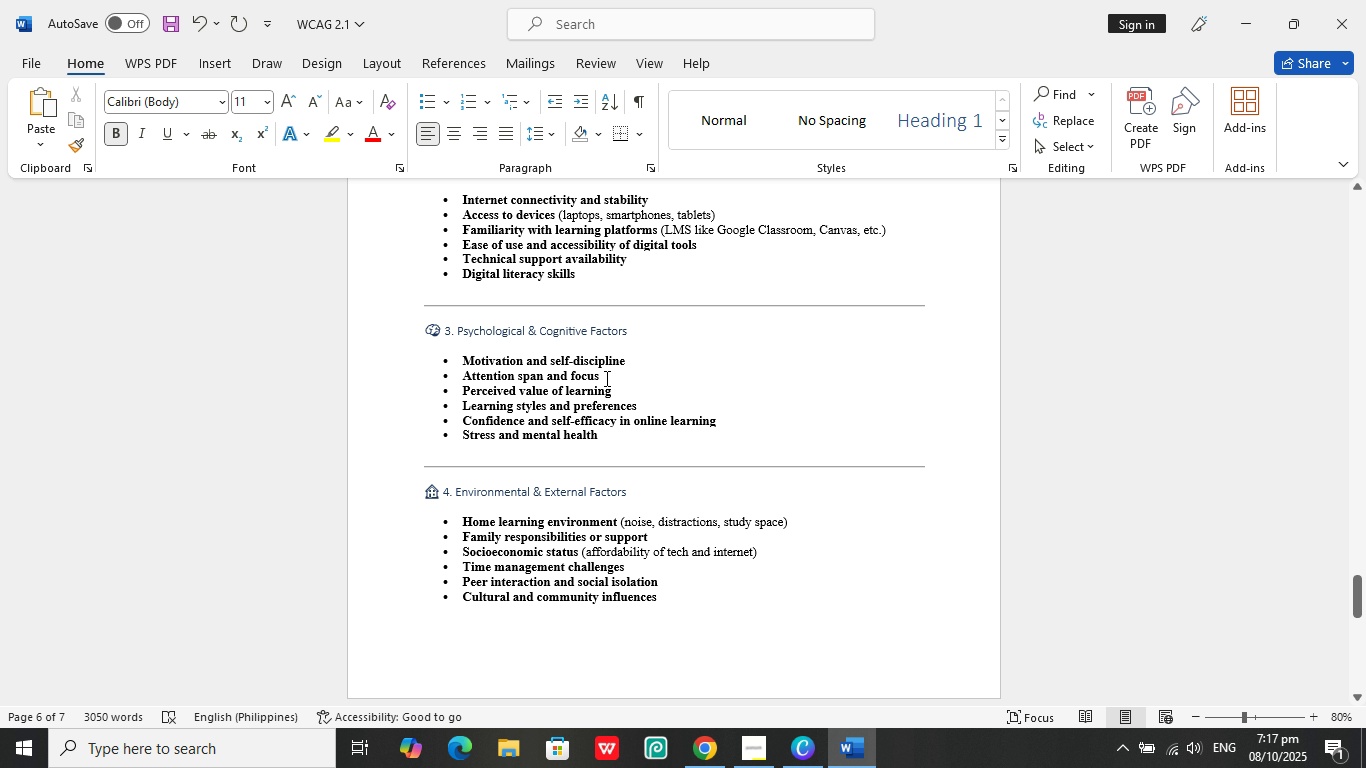 
wait(13.98)
 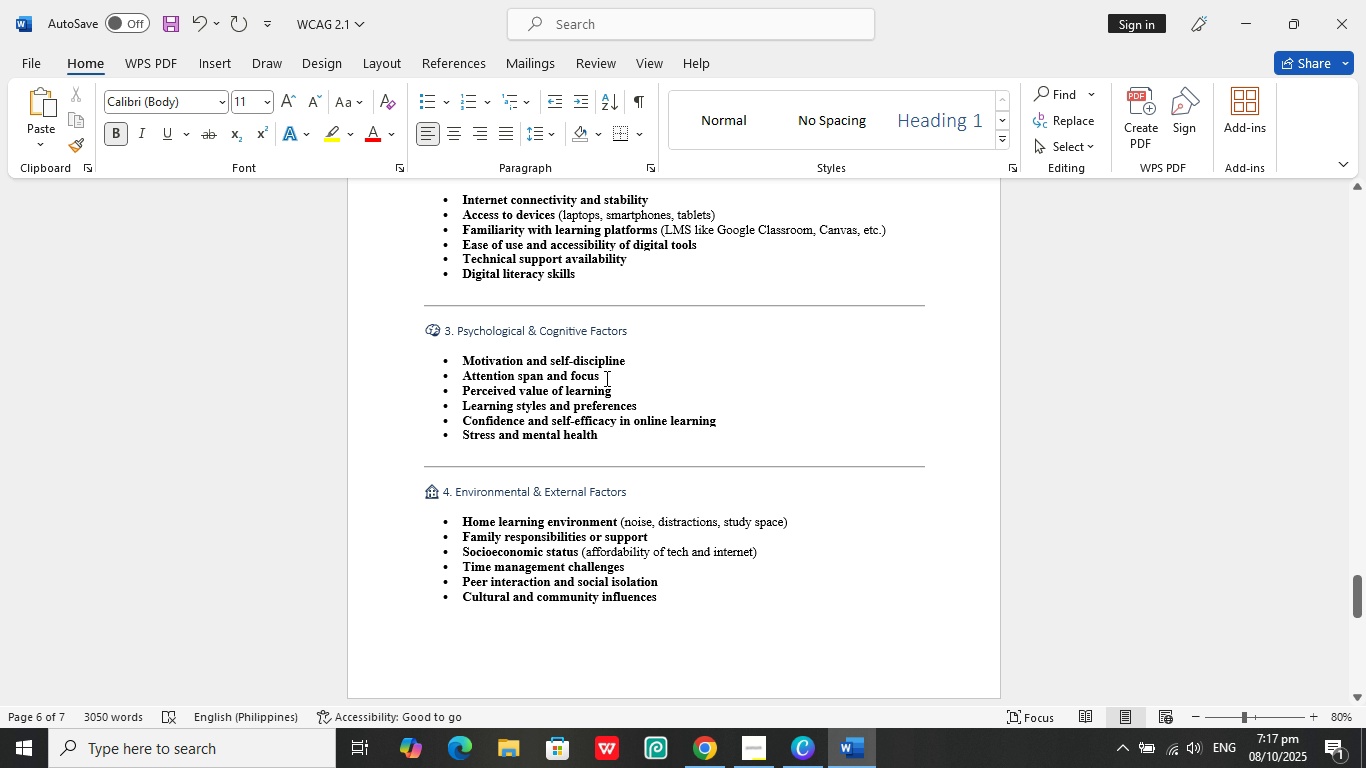 
left_click([604, 438])
 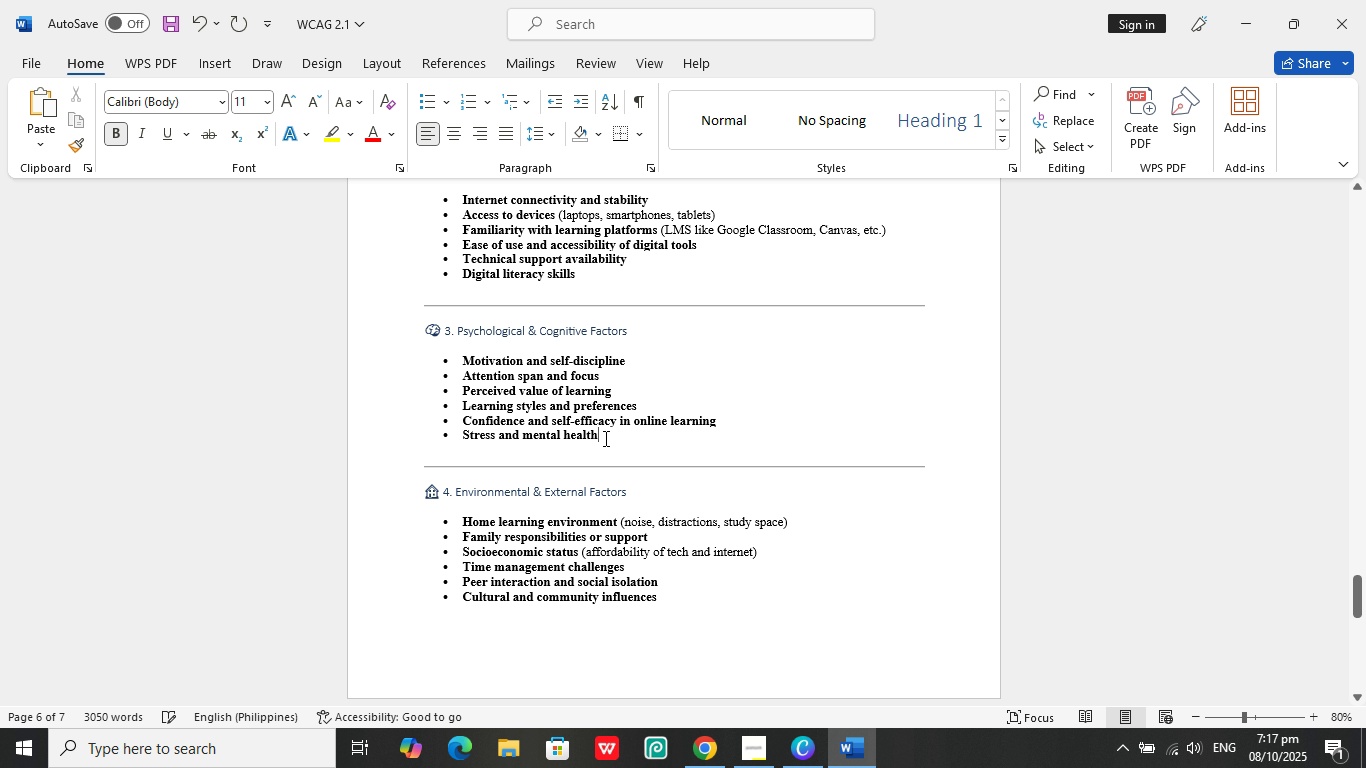 
left_click_drag(start_coordinate=[604, 438], to_coordinate=[475, 441])
 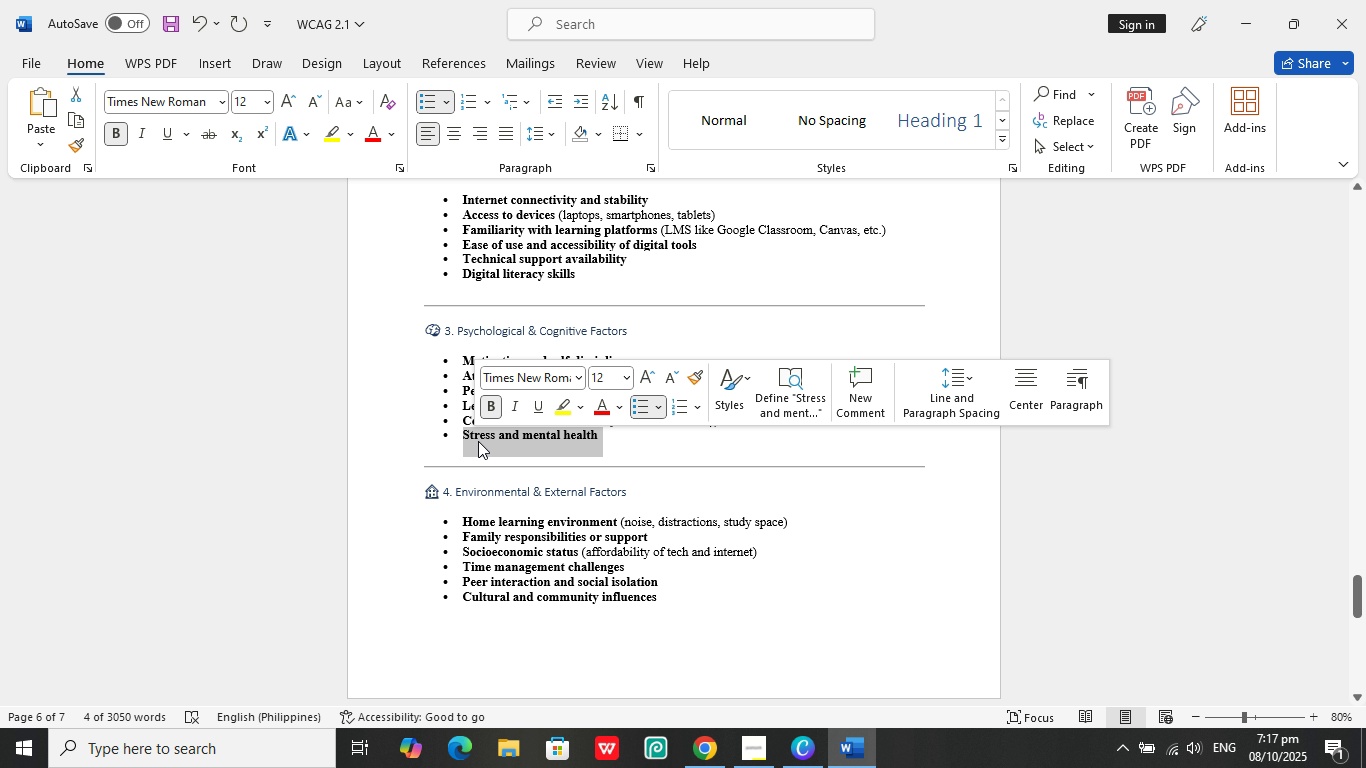 
key(Control+C)
 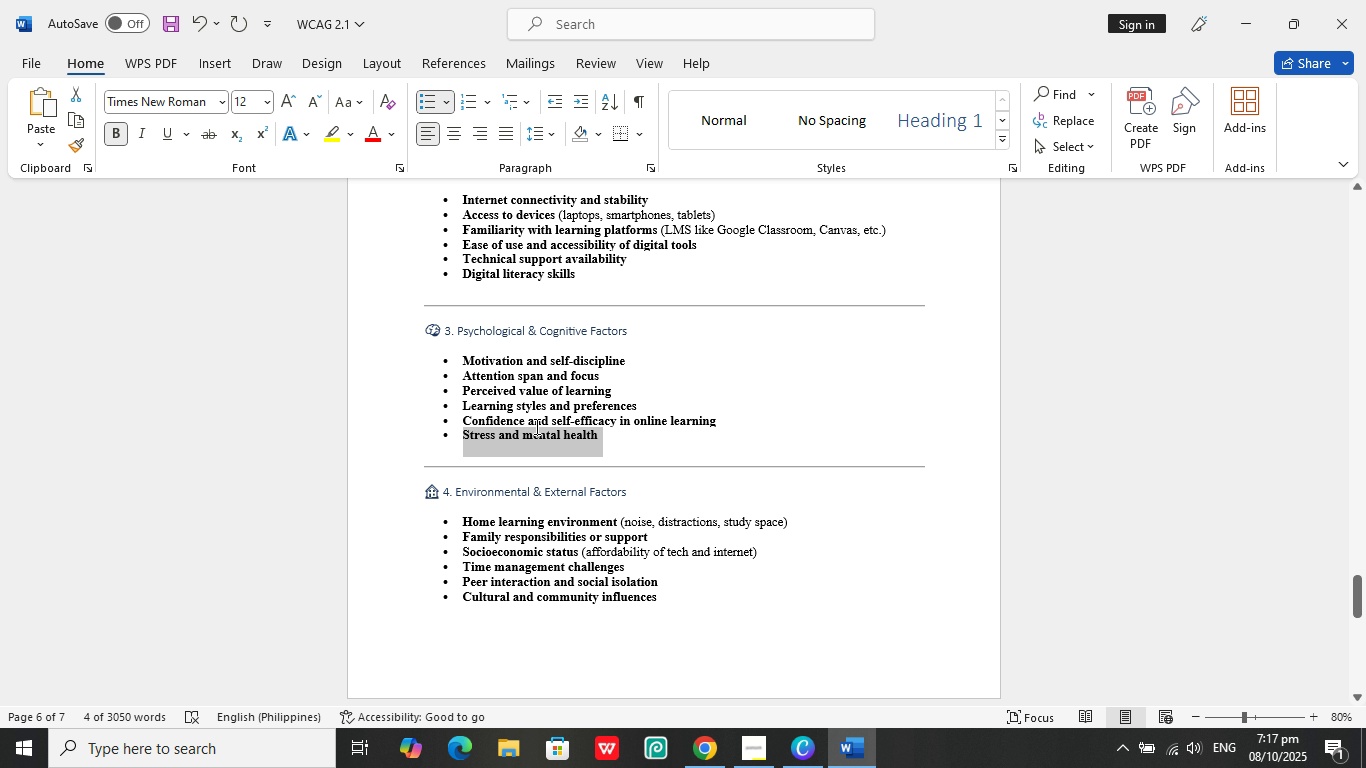 
scroll: coordinate [571, 446], scroll_direction: down, amount: 35.0
 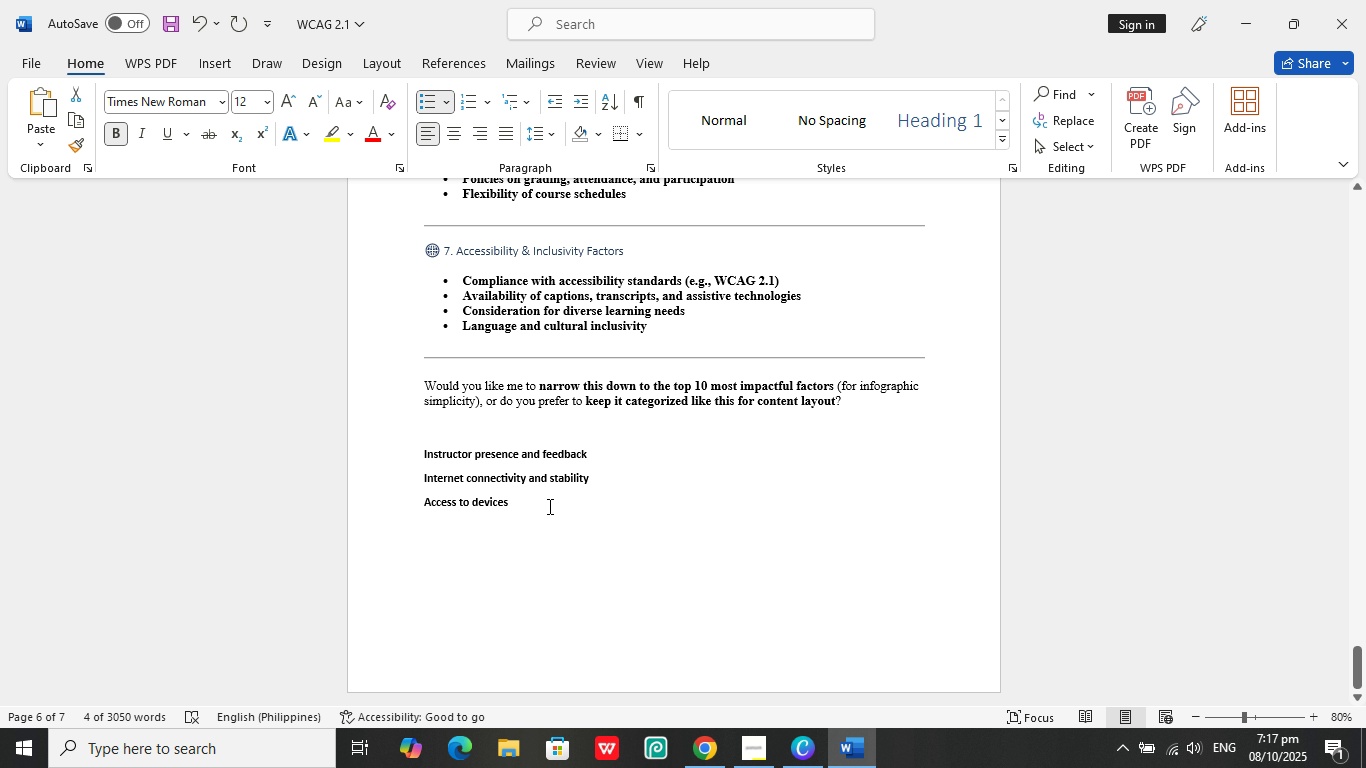 
left_click([548, 506])
 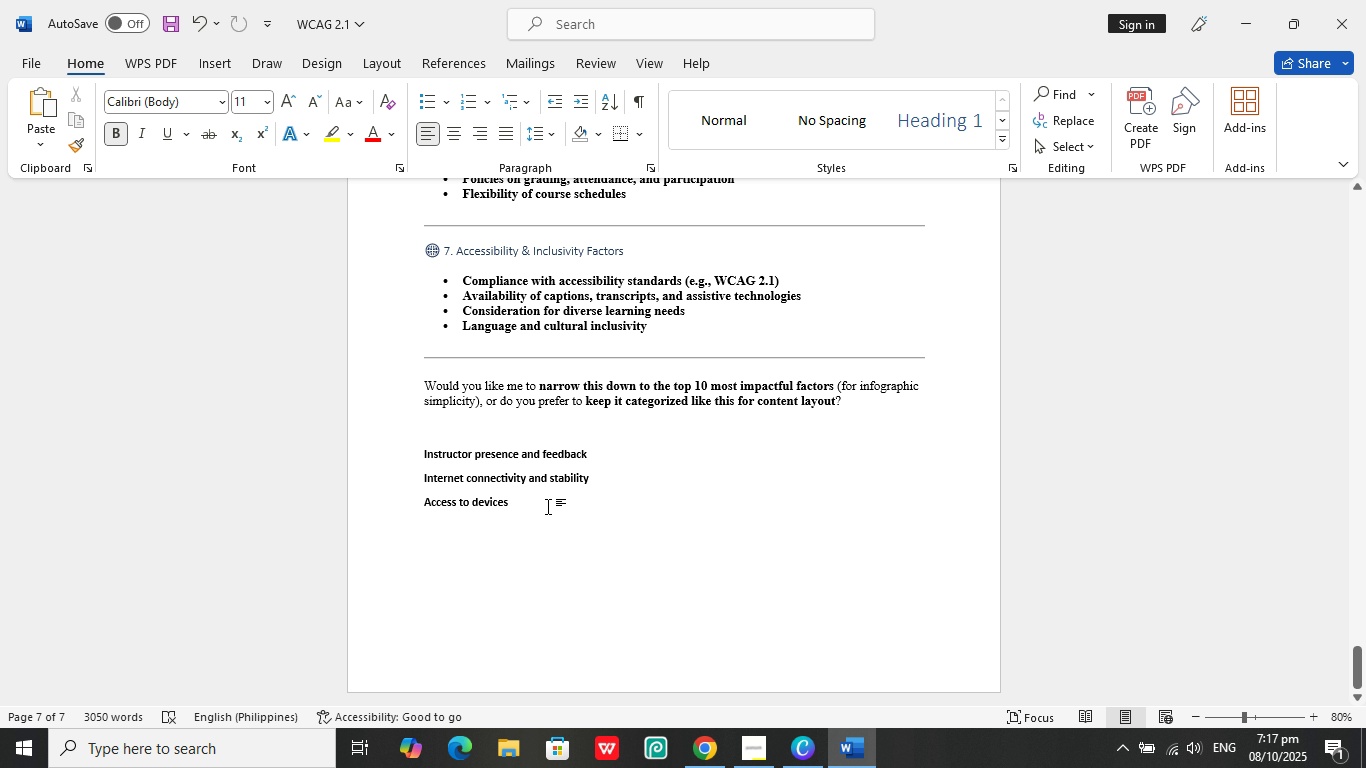 
key(Enter)
 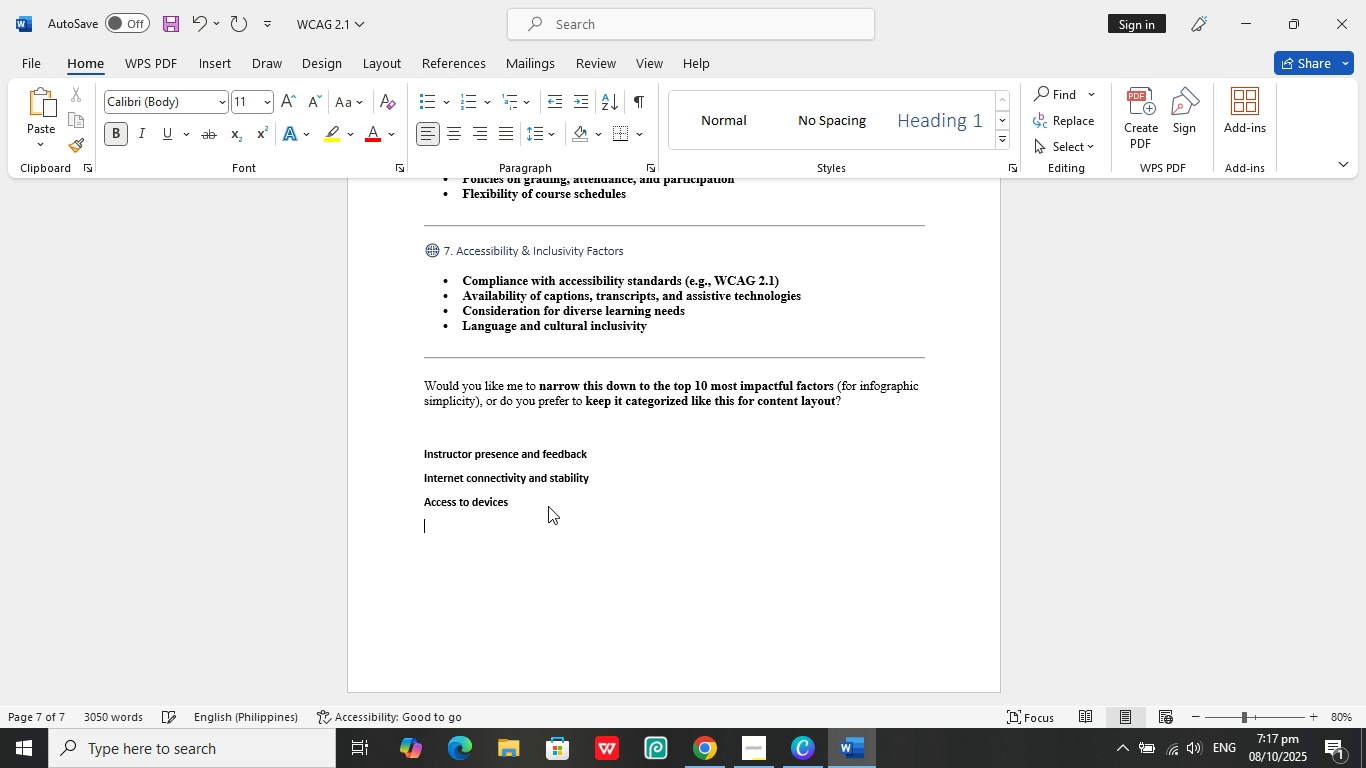 
key(Control+ControlLeft)
 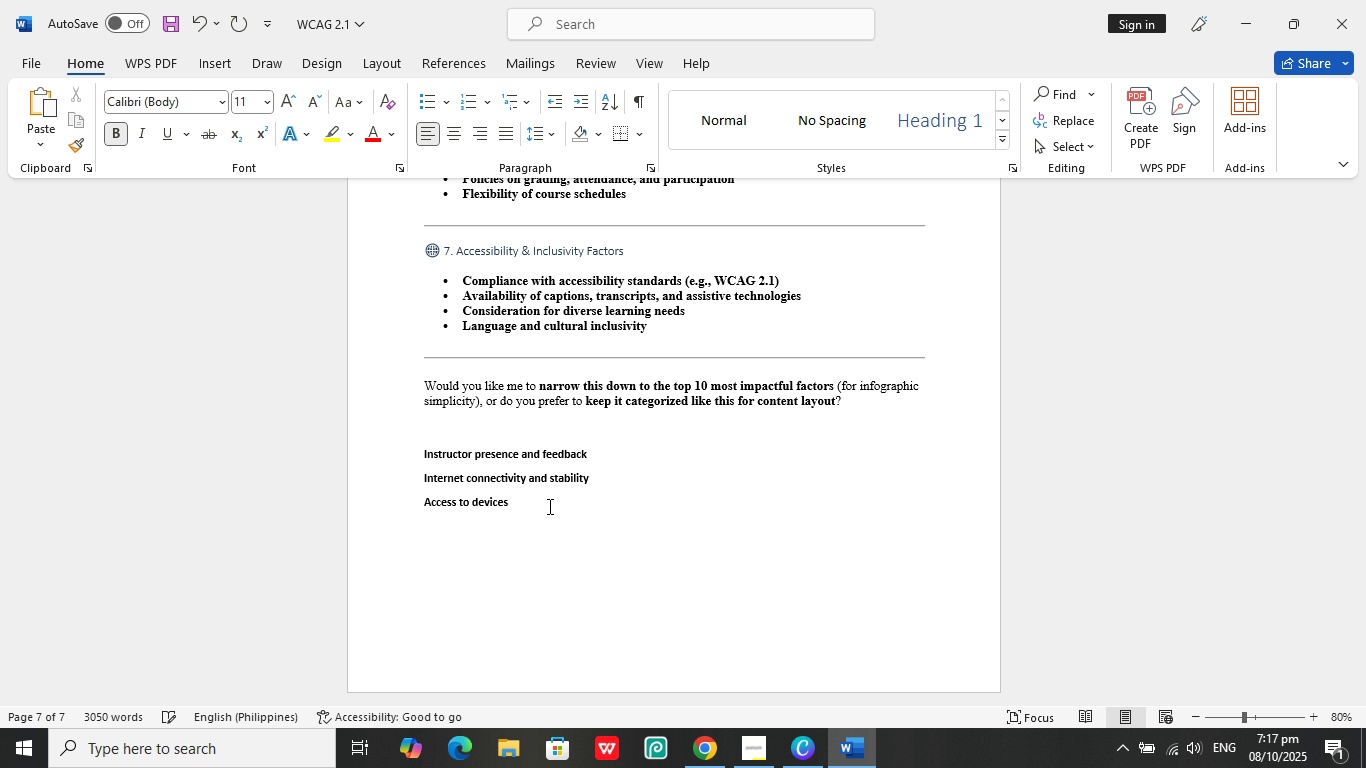 
key(Control+V)
 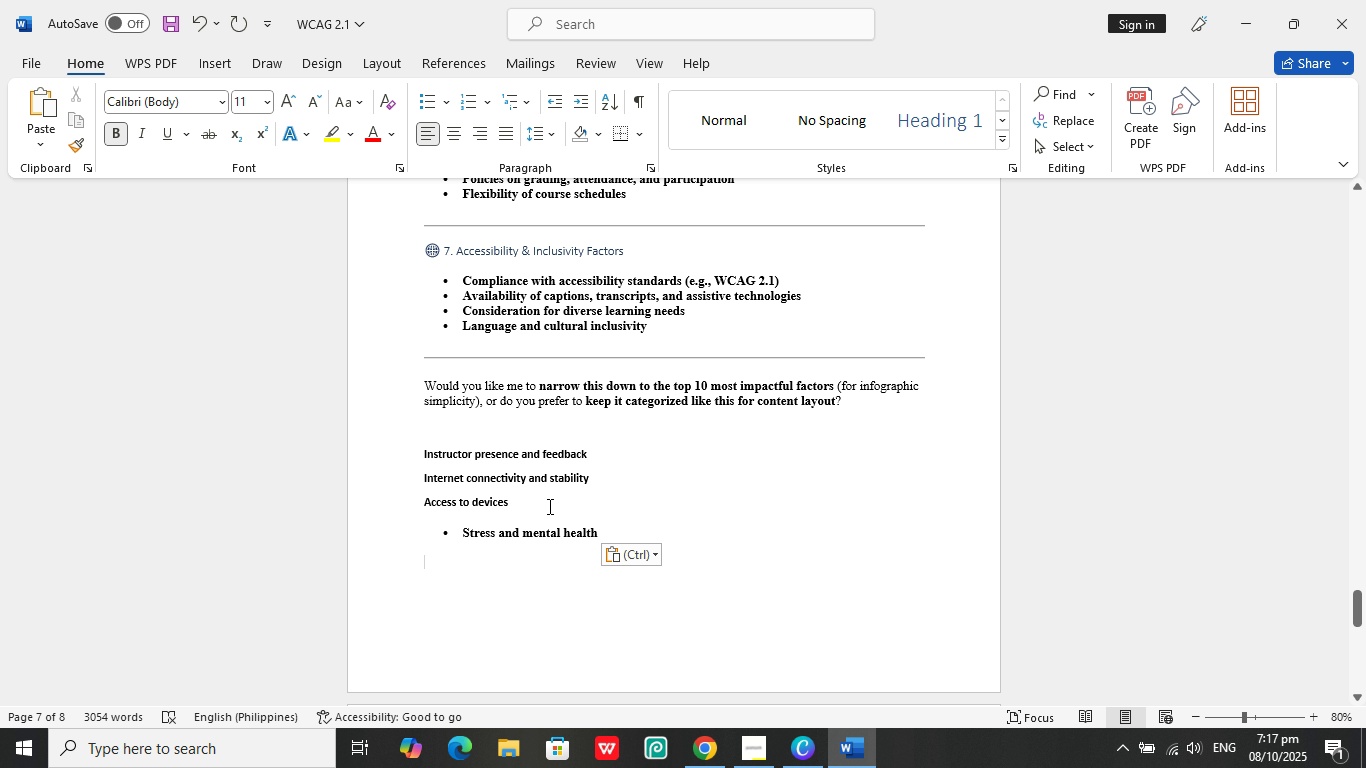 
key(Backspace)
 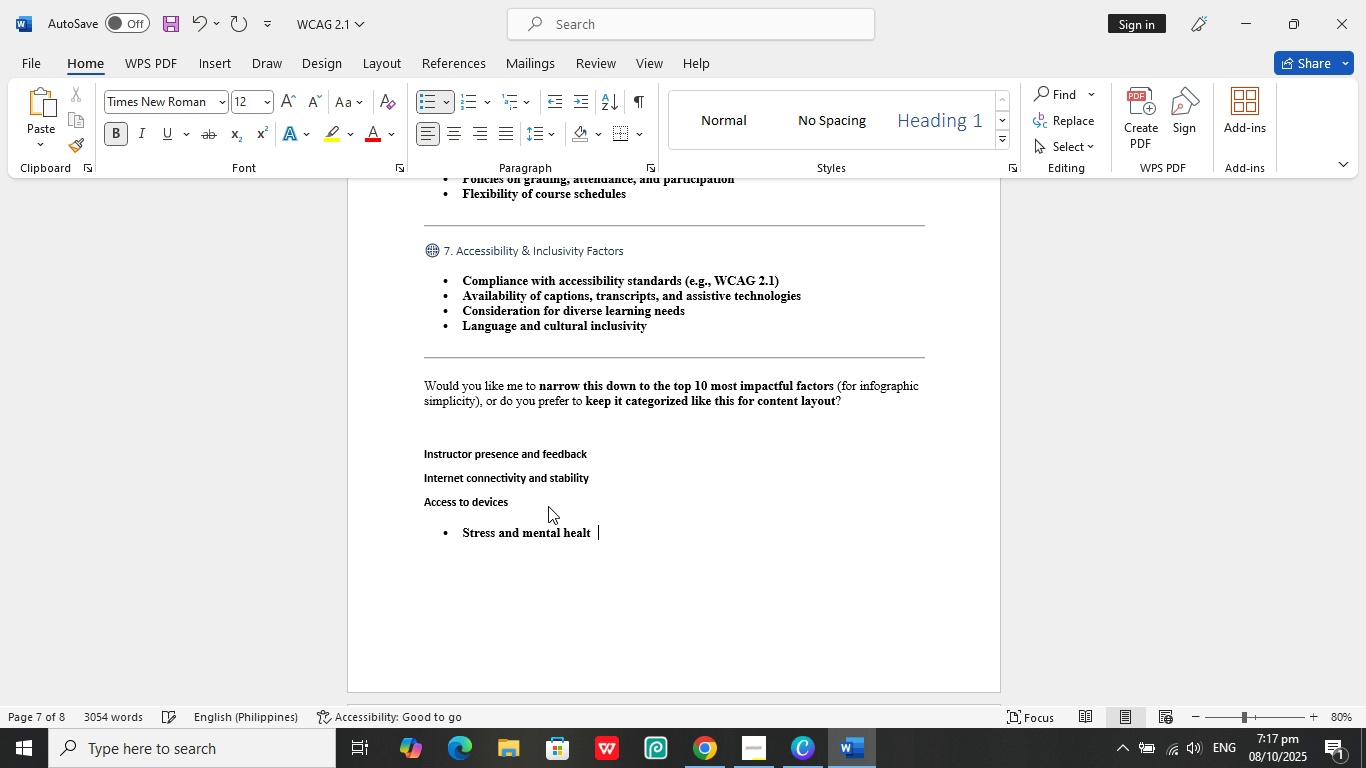 
key(Backspace)
 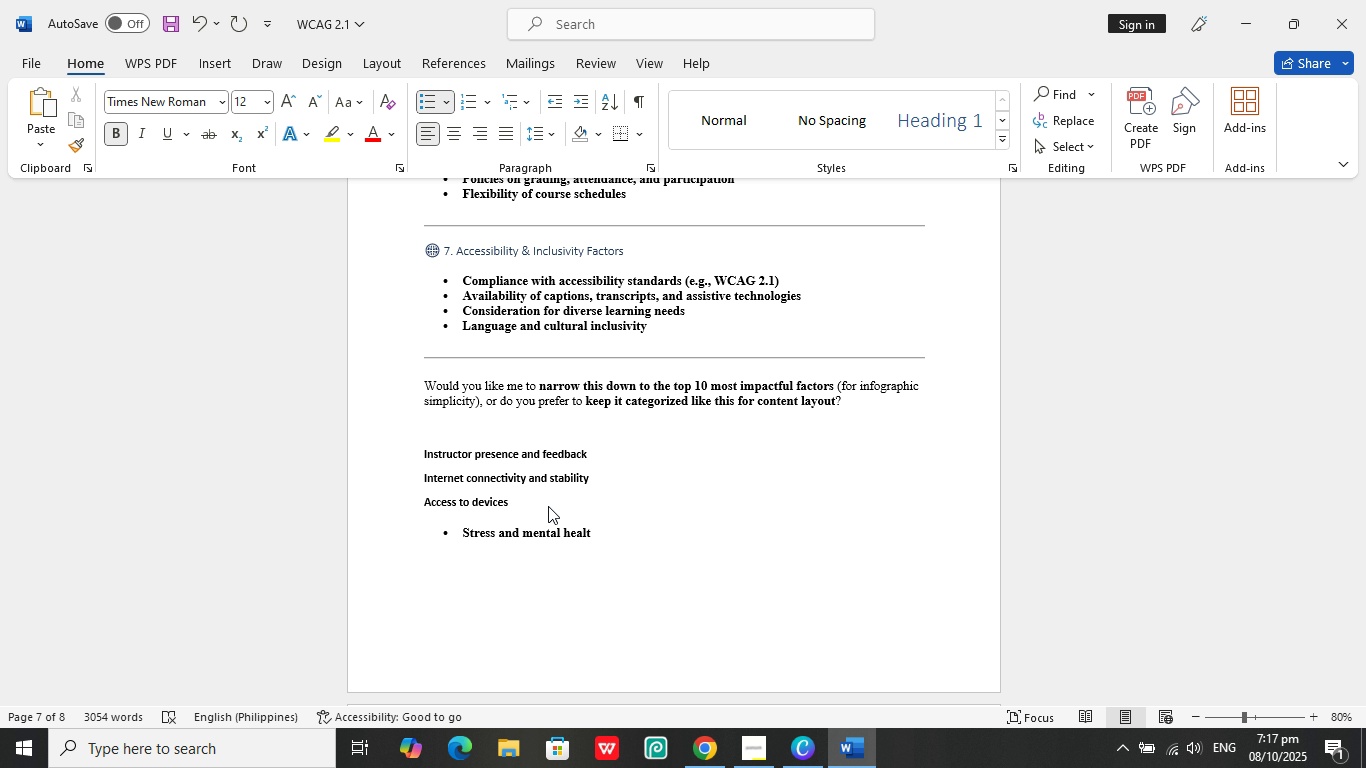 
hold_key(key=Backspace, duration=1.2)
 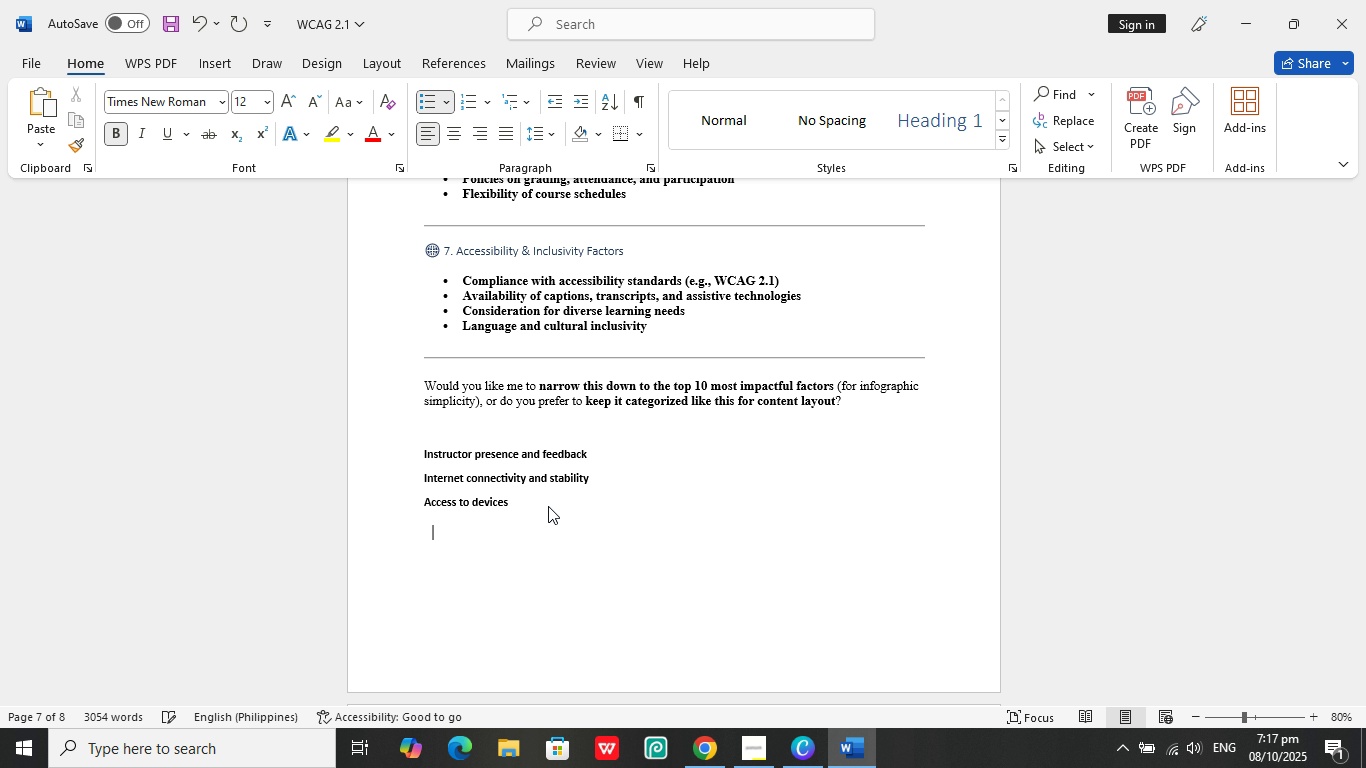 
key(Backspace)
 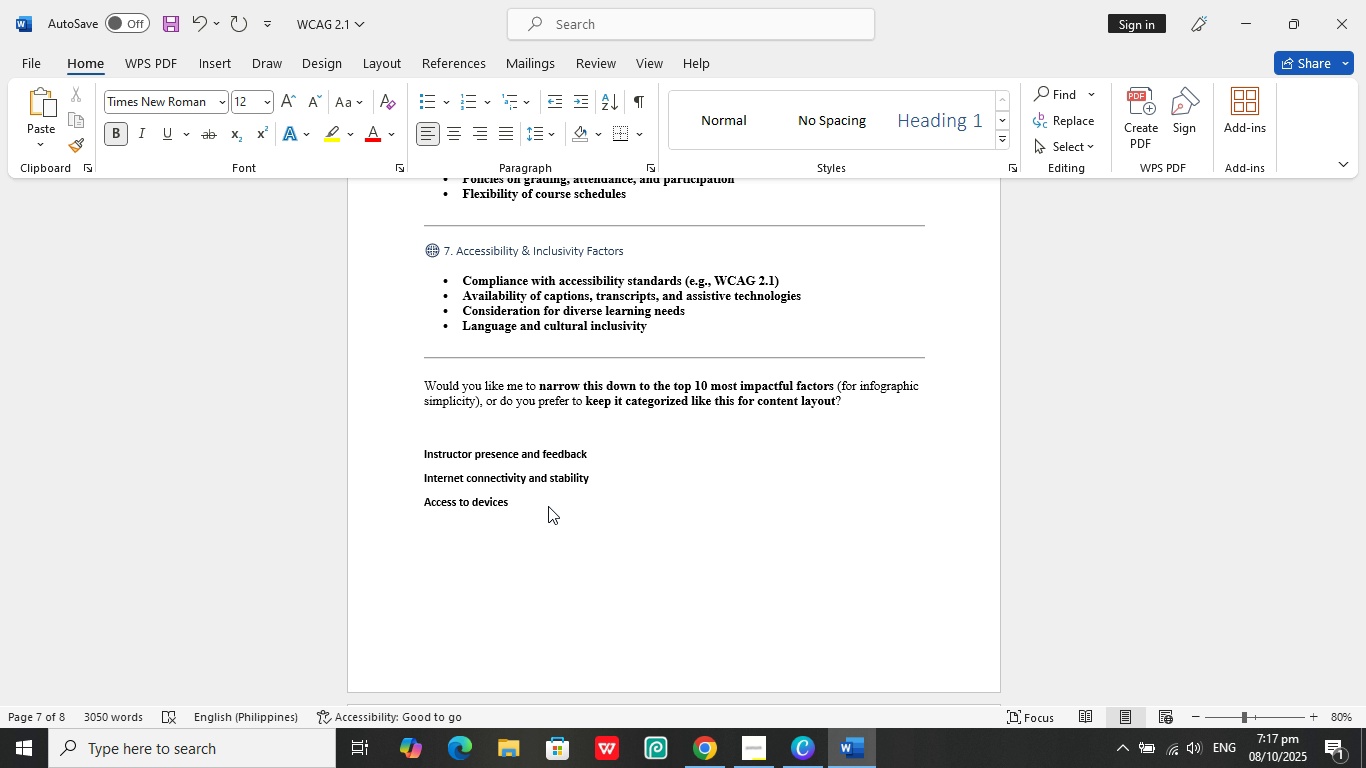 
key(Control+ControlLeft)
 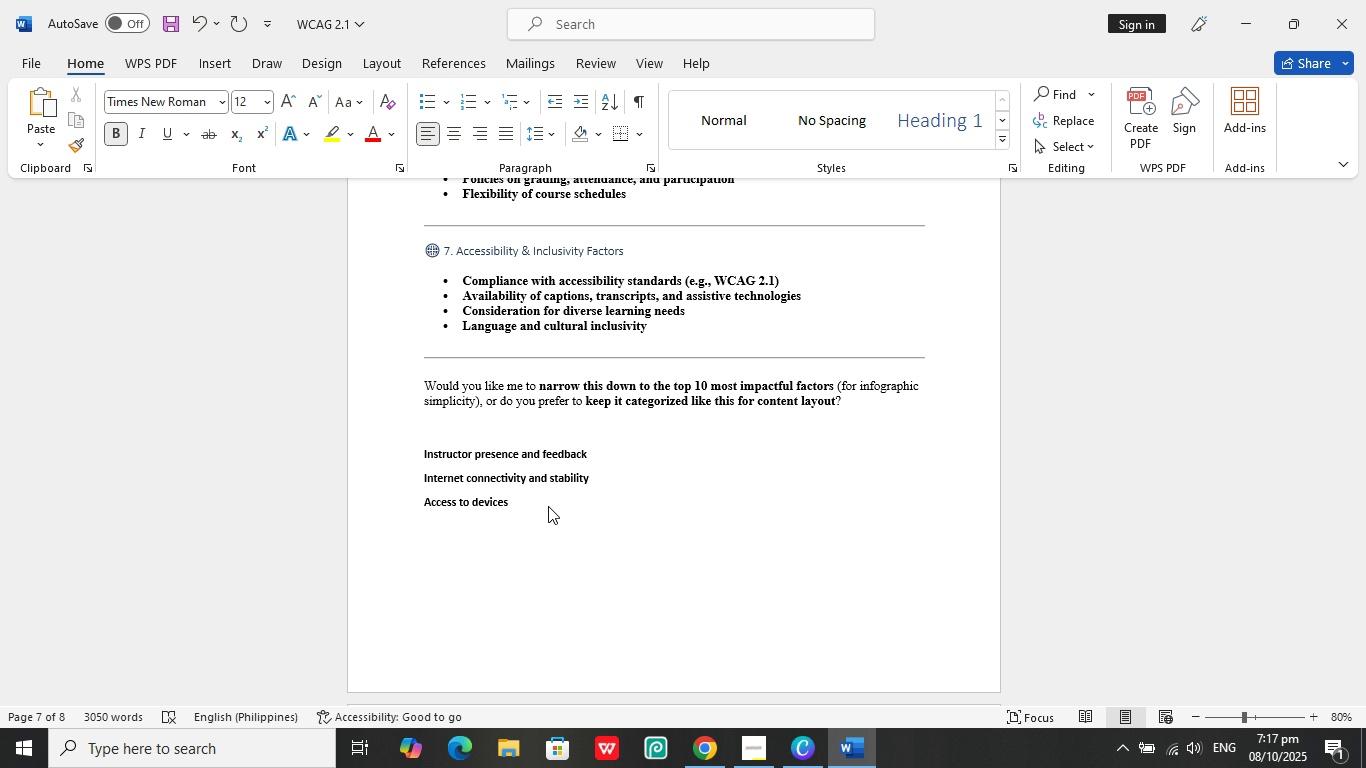 
key(Control+V)
 